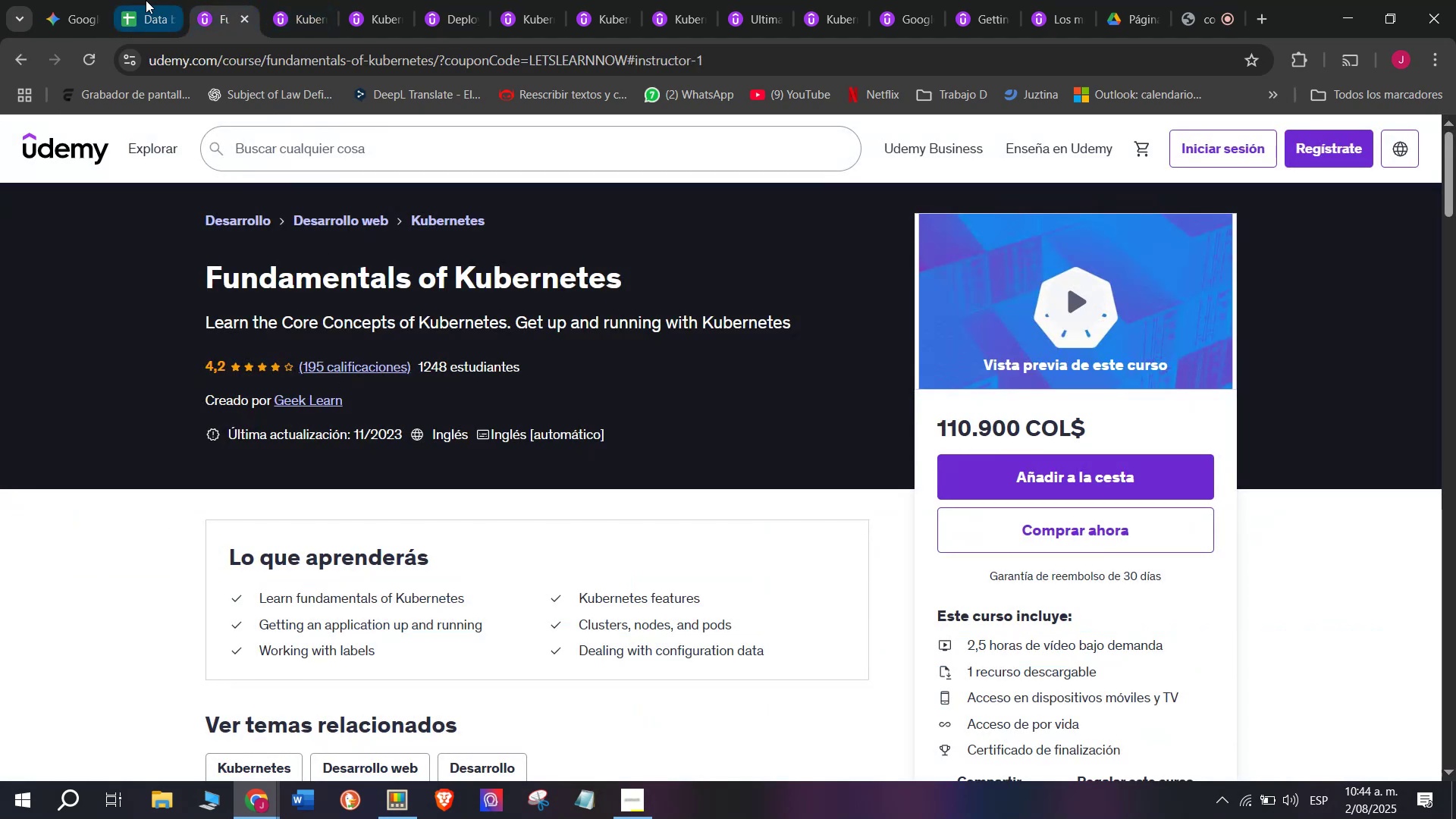 
left_click([142, 0])
 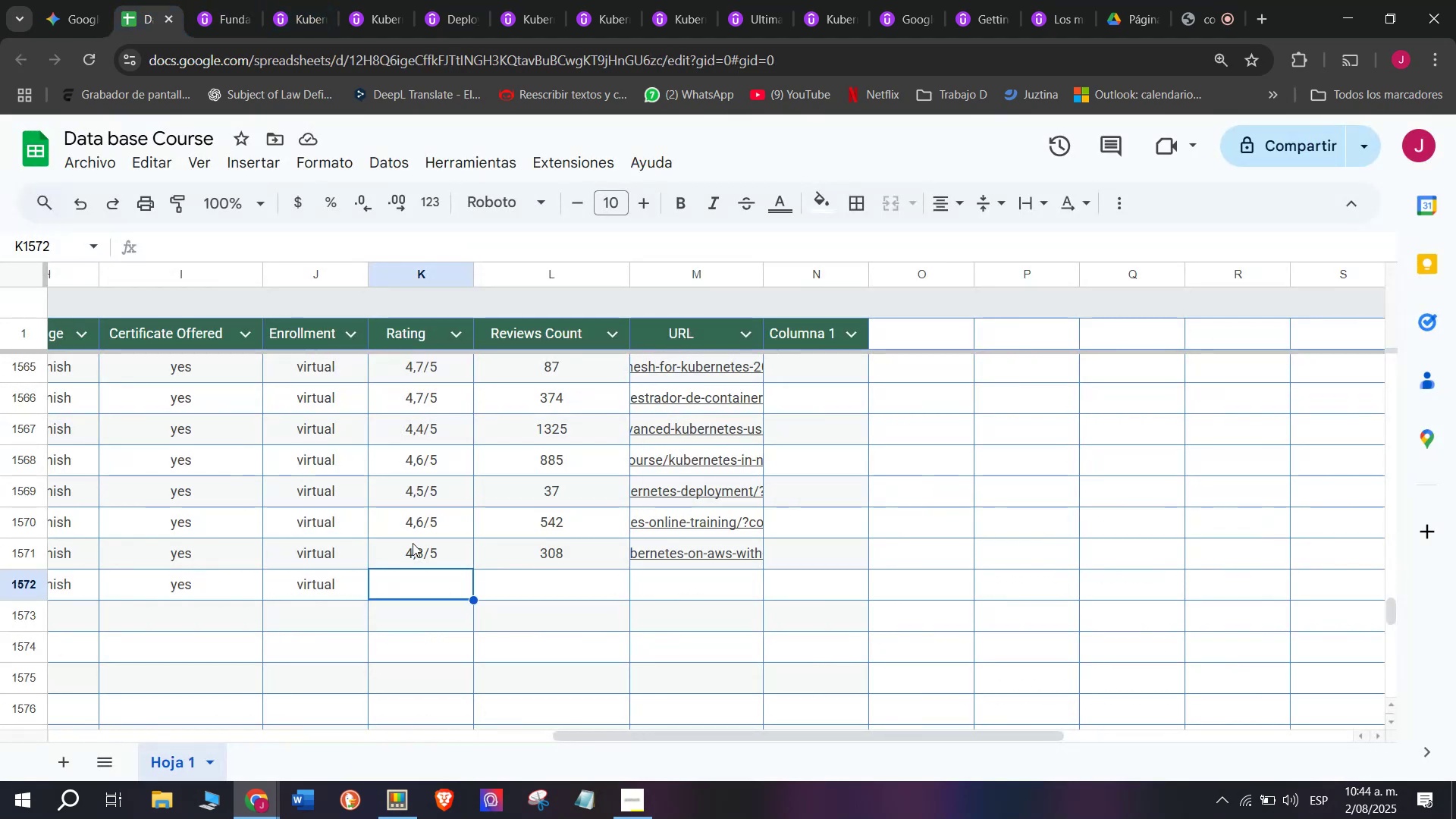 
left_click([427, 552])
 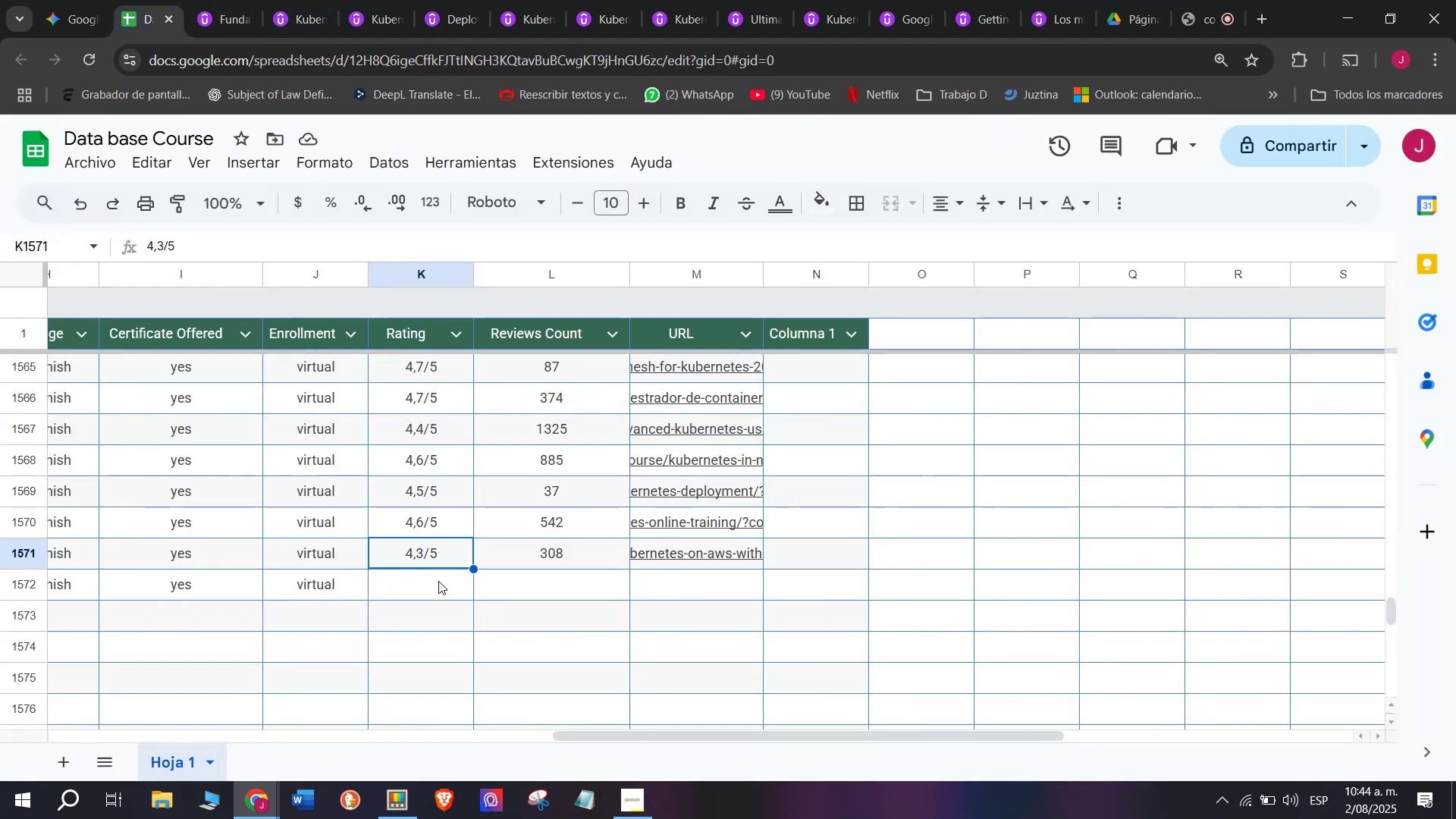 
key(Control+ControlLeft)
 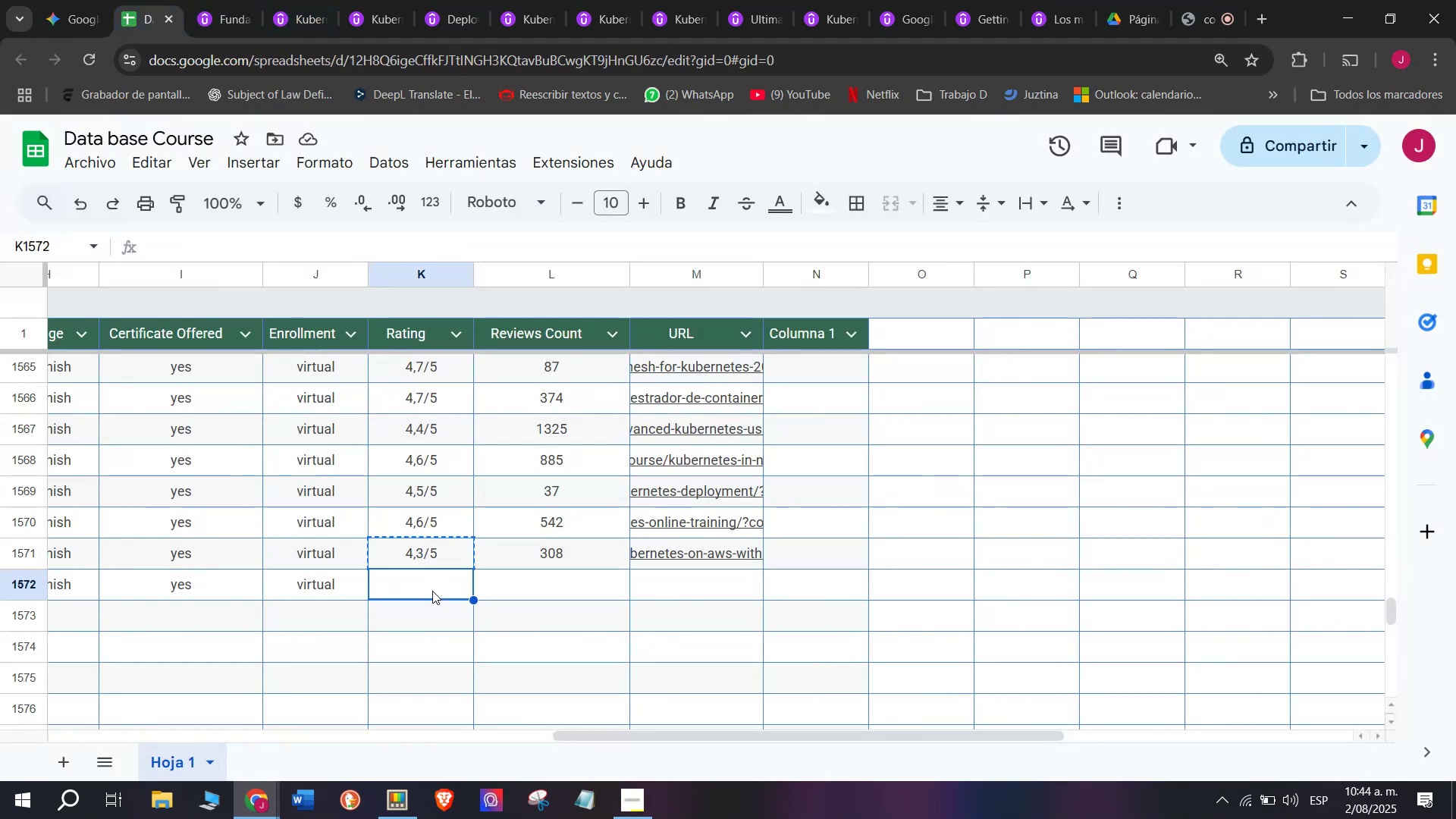 
key(Break)
 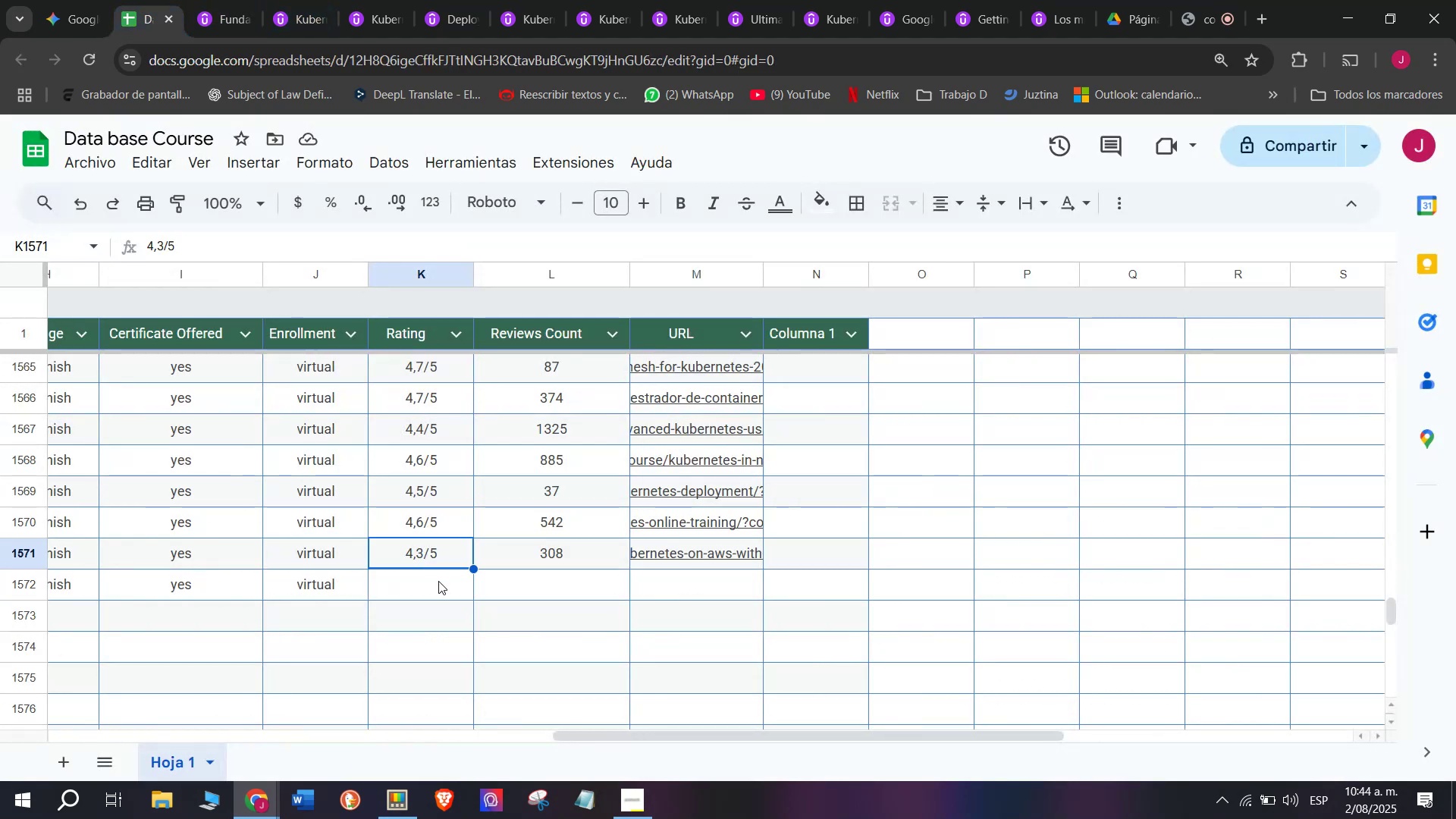 
key(Control+C)
 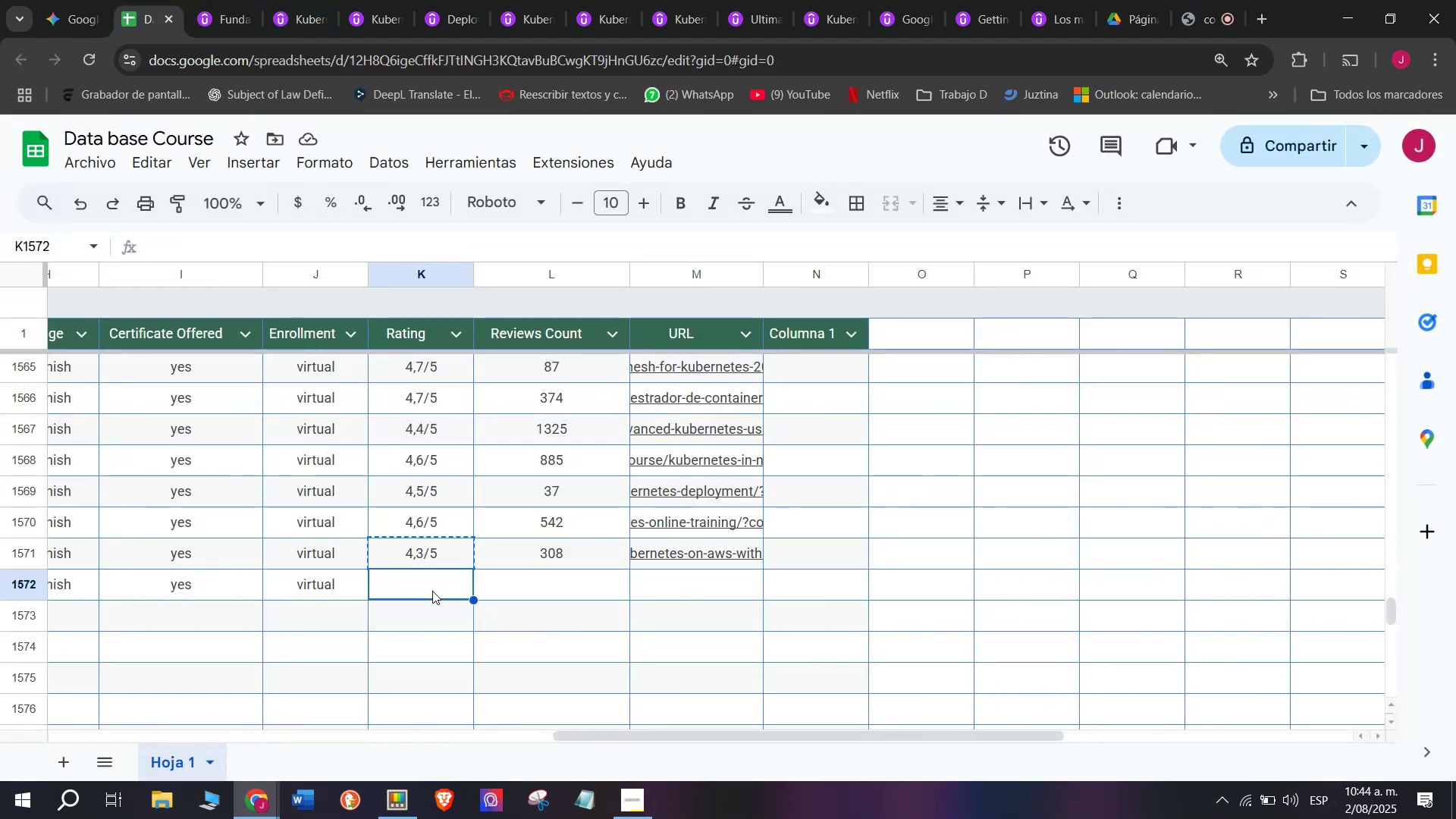 
key(Control+ControlLeft)
 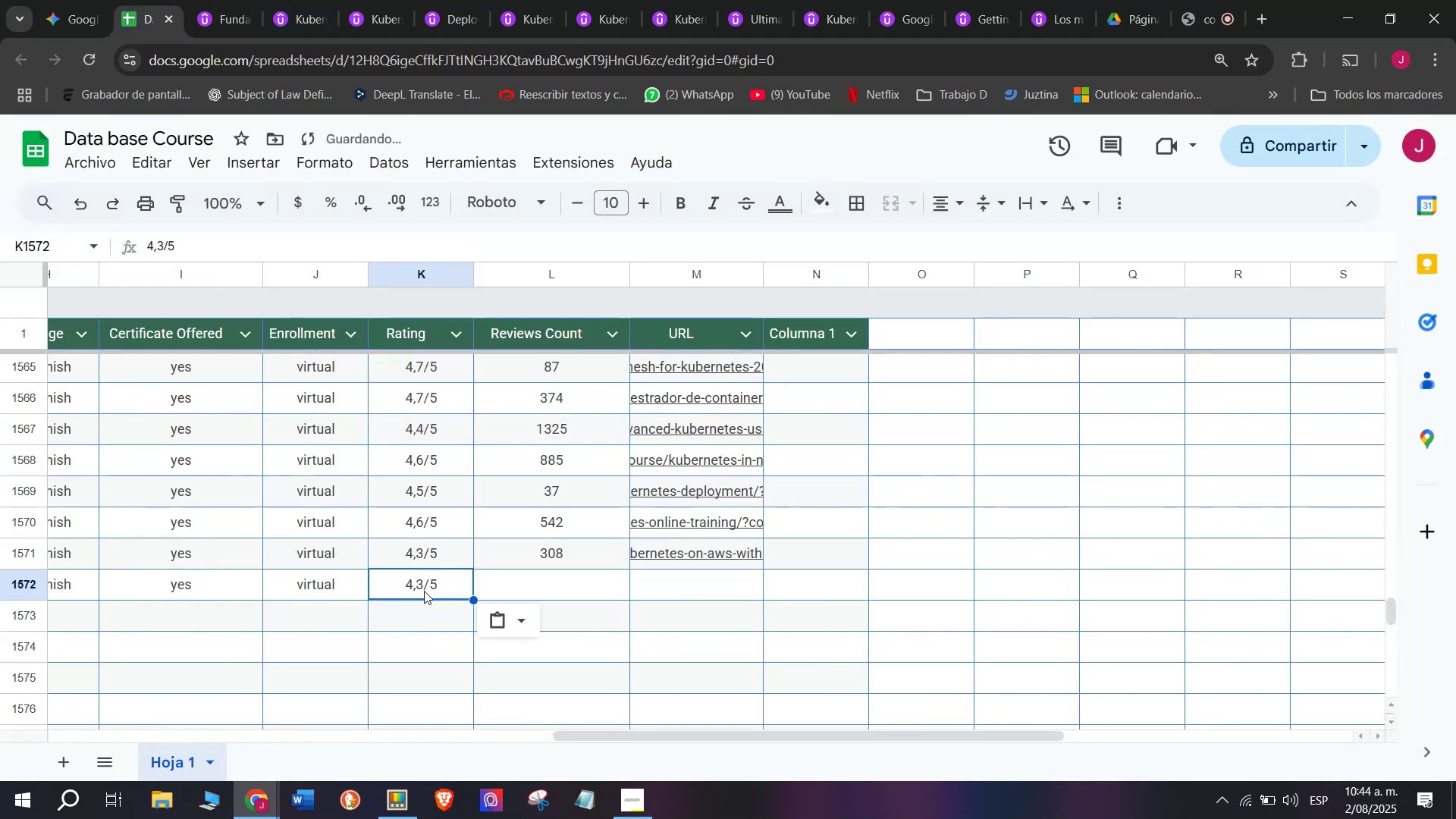 
key(Z)
 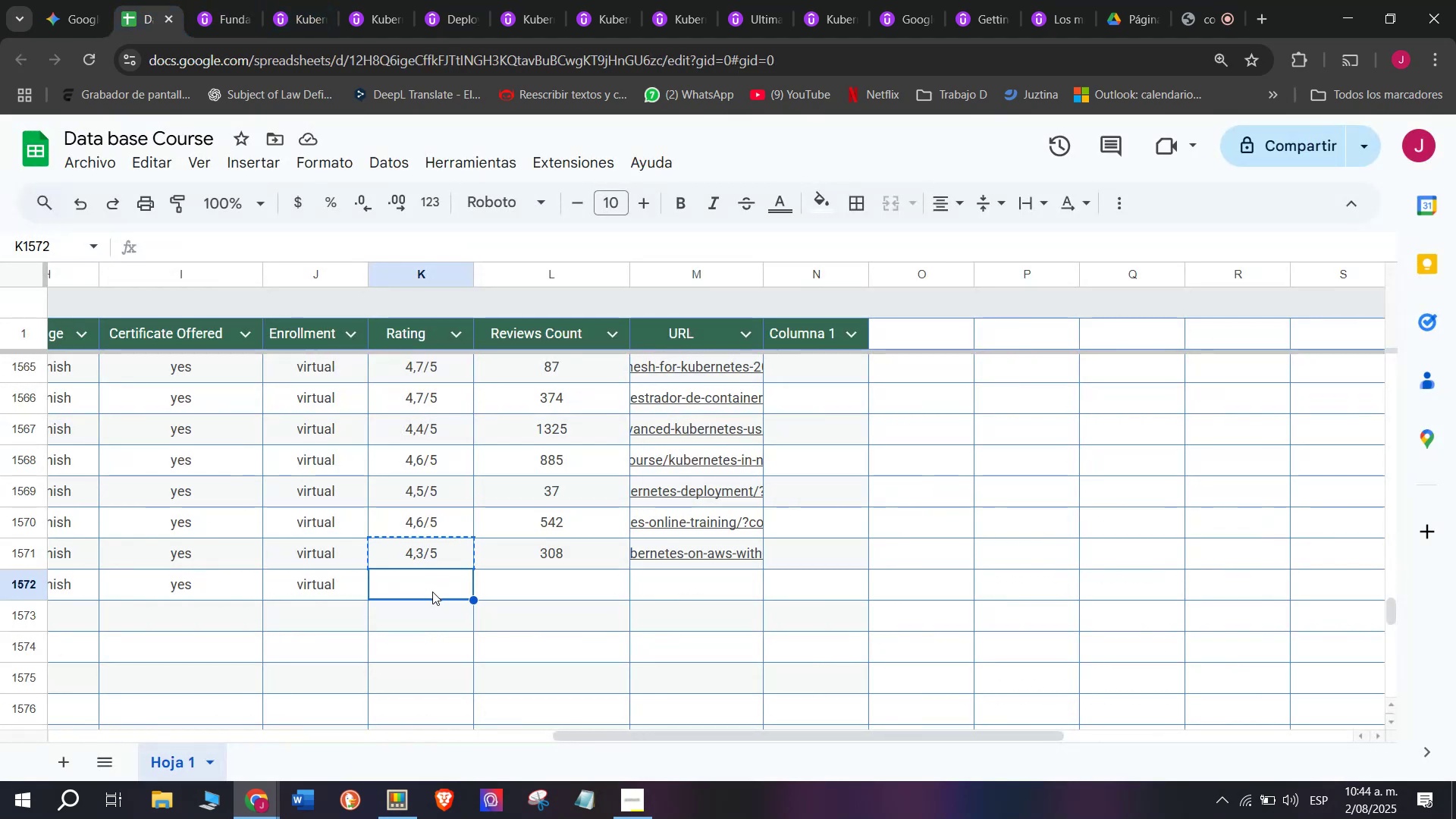 
key(Control+V)
 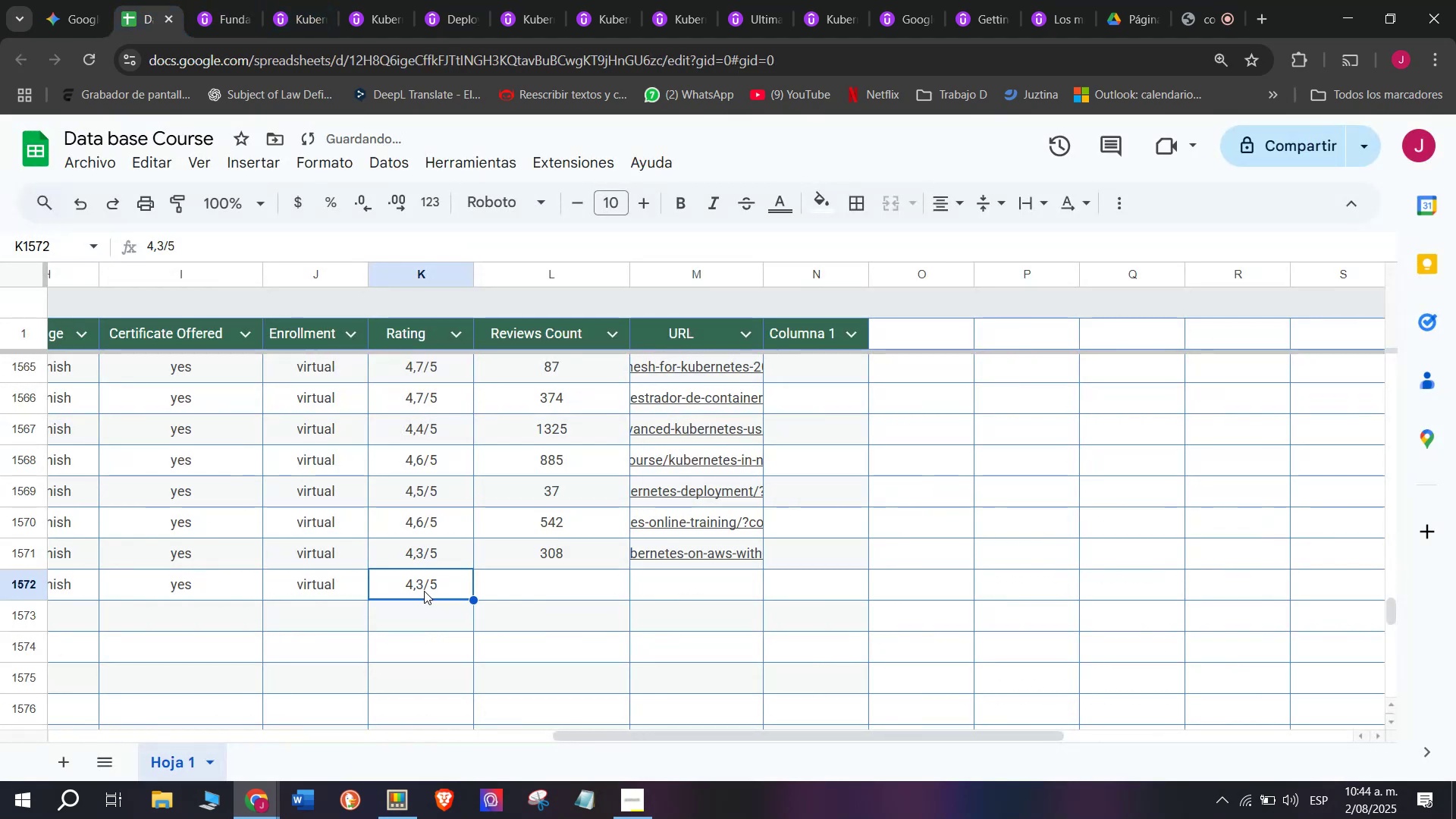 
double_click([424, 591])
 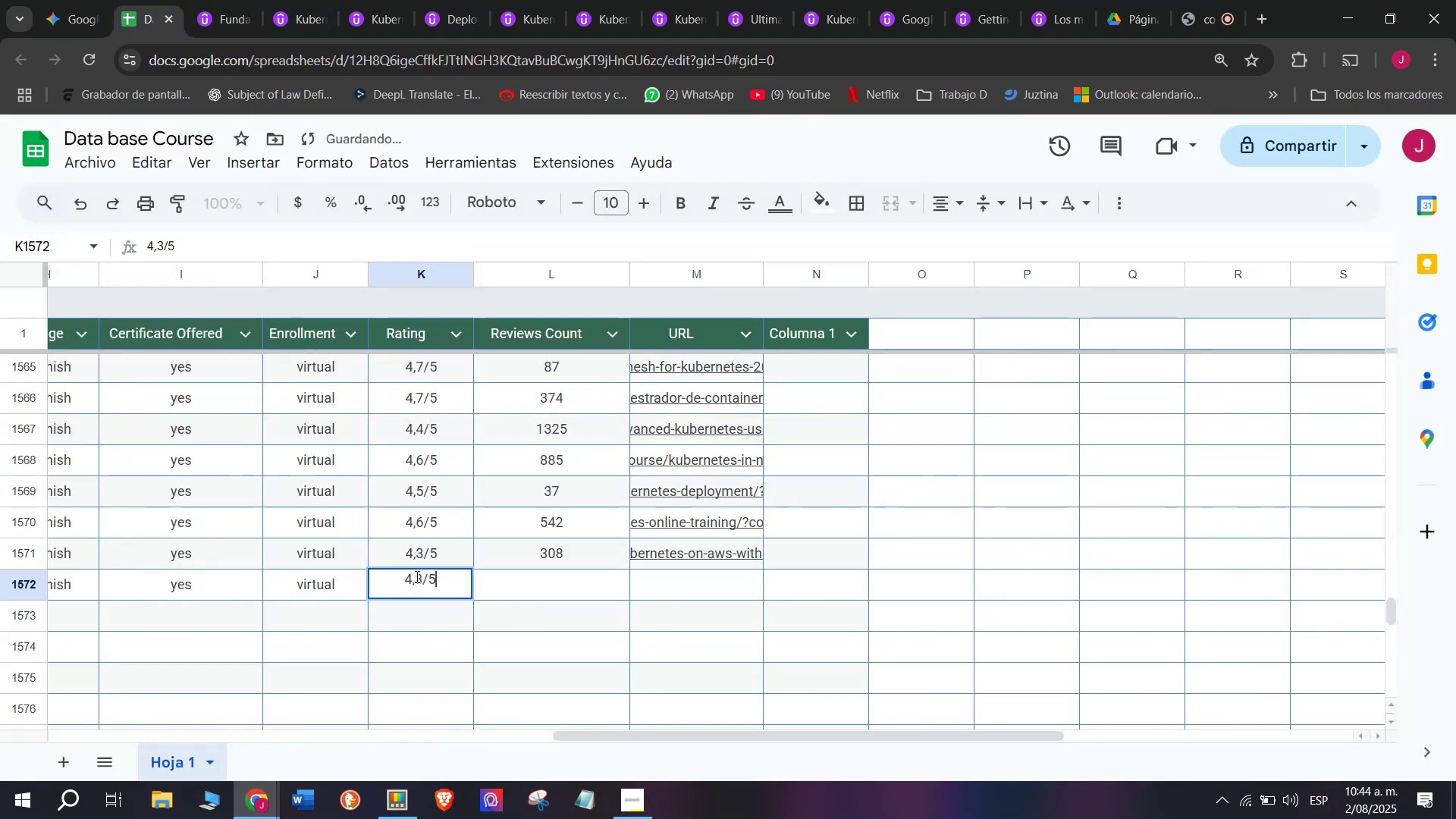 
left_click([422, 576])
 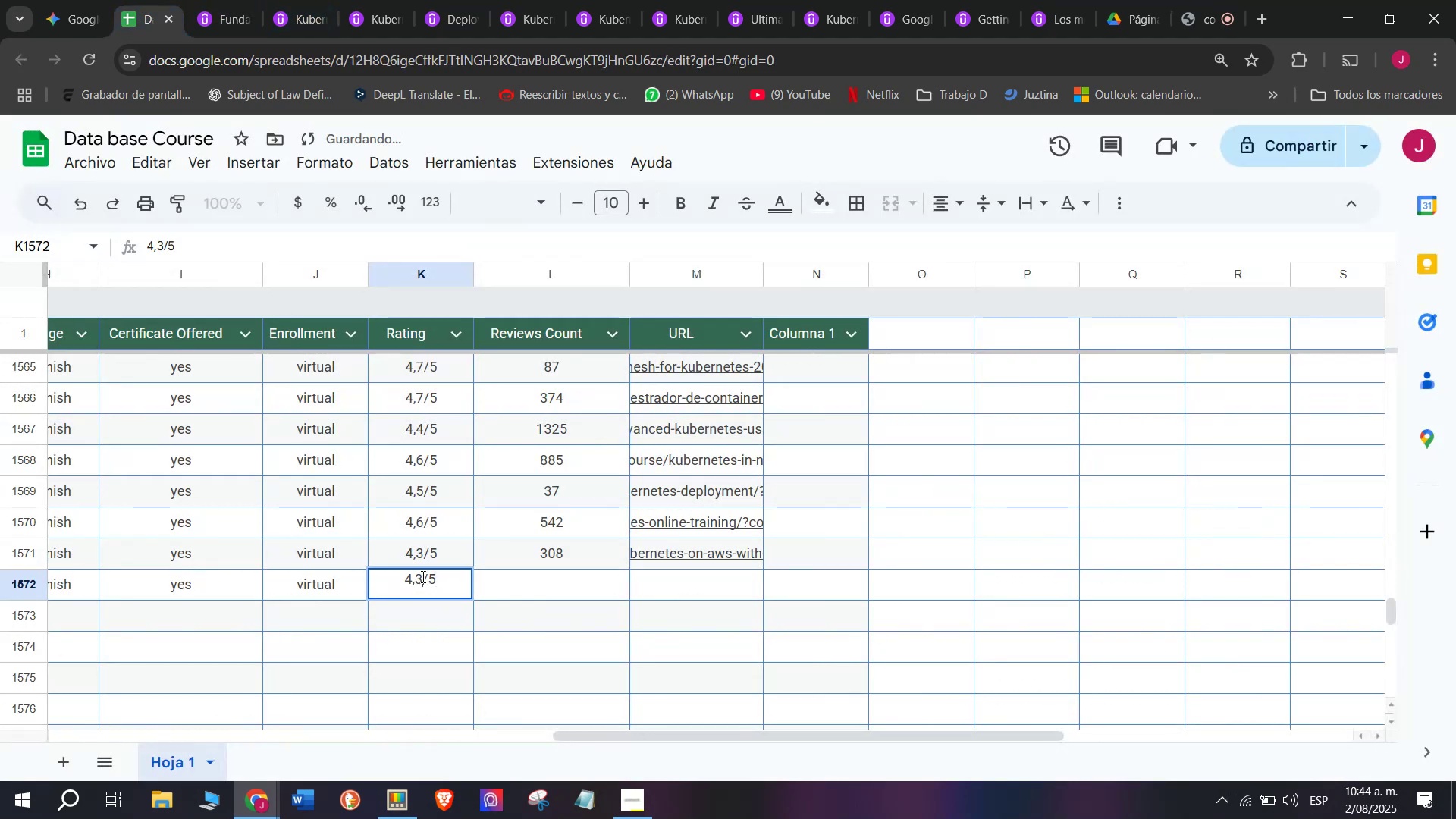 
key(Backspace)
 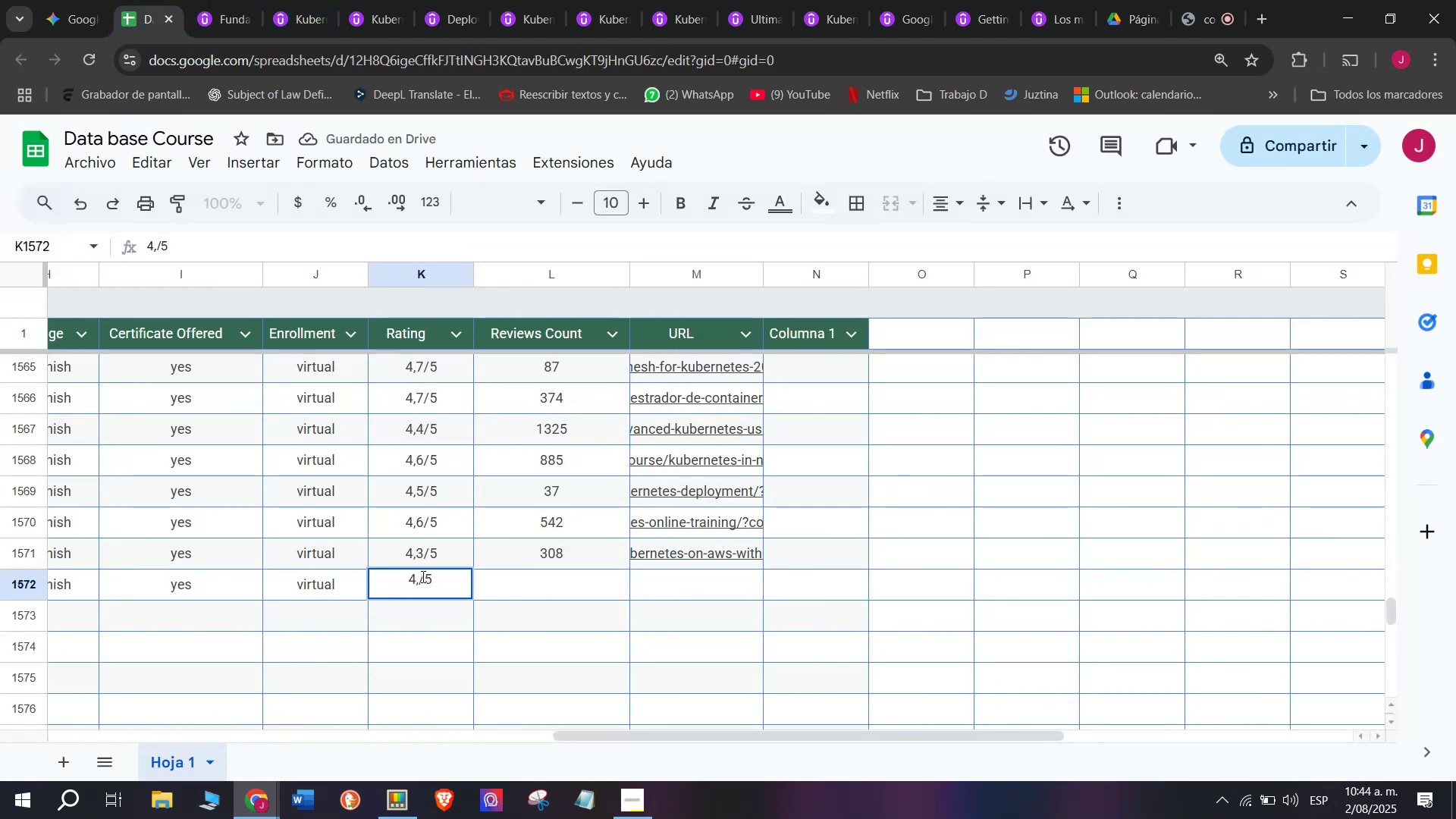 
key(Q)
 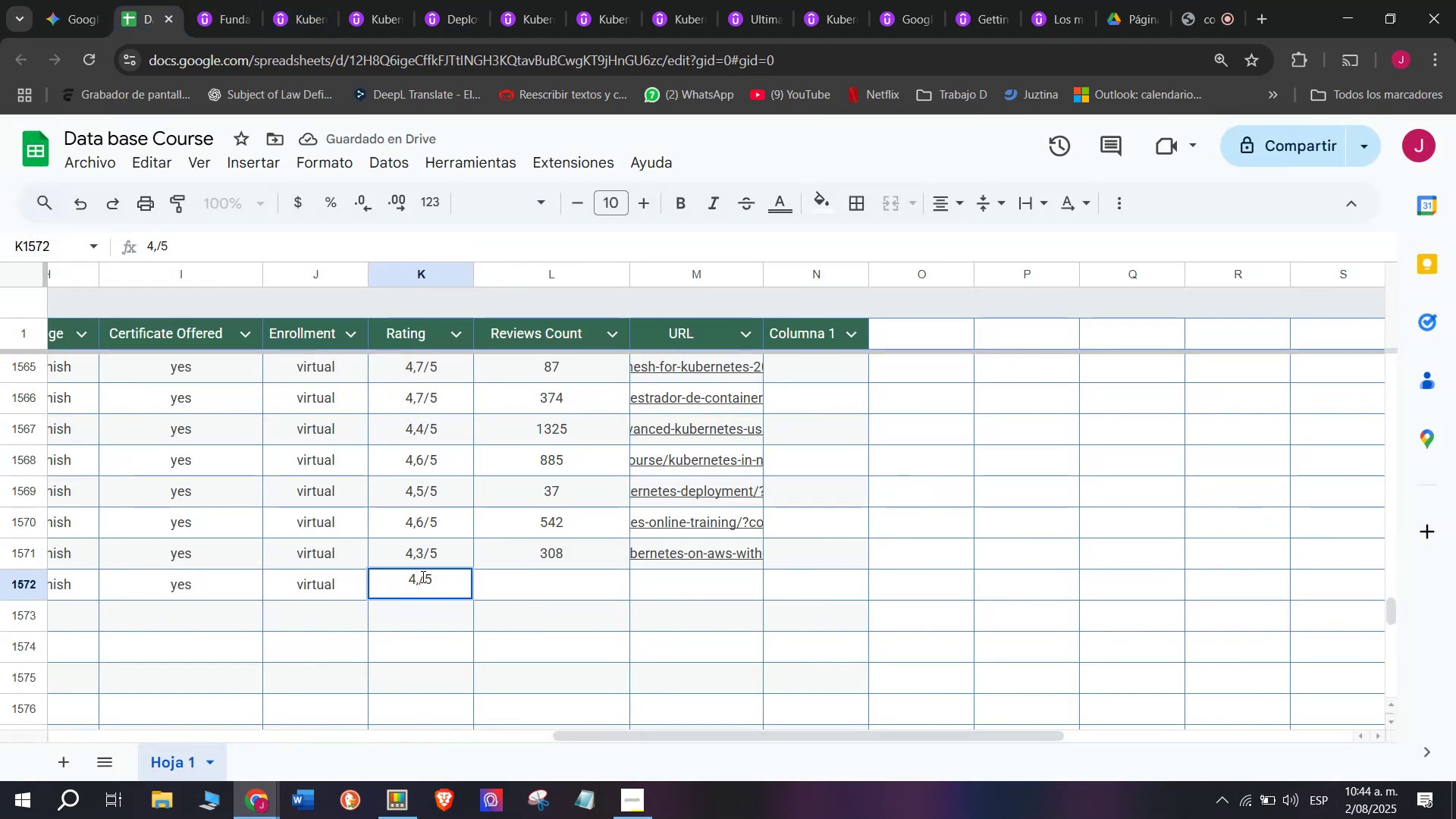 
key(2)
 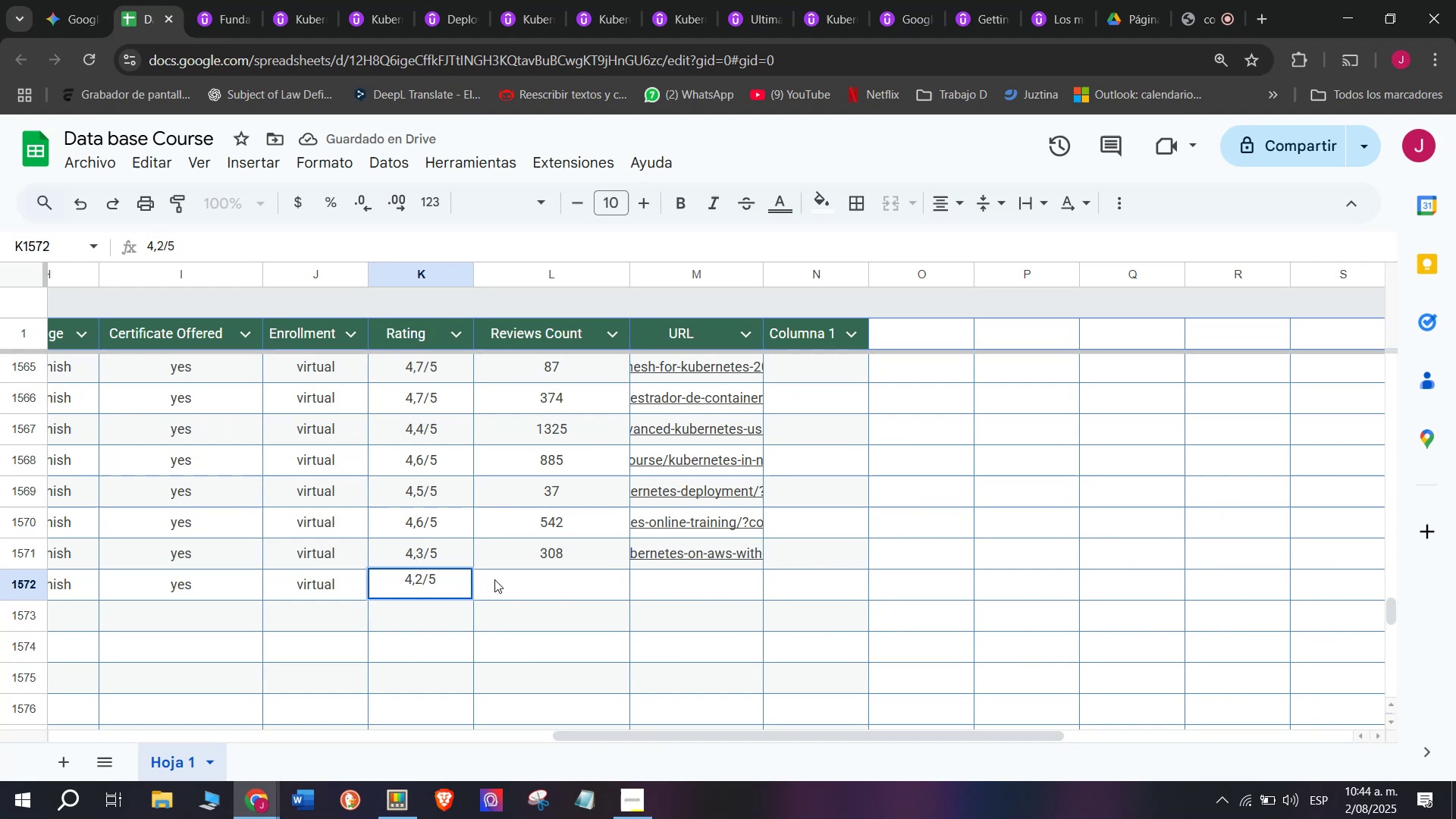 
left_click([526, 586])
 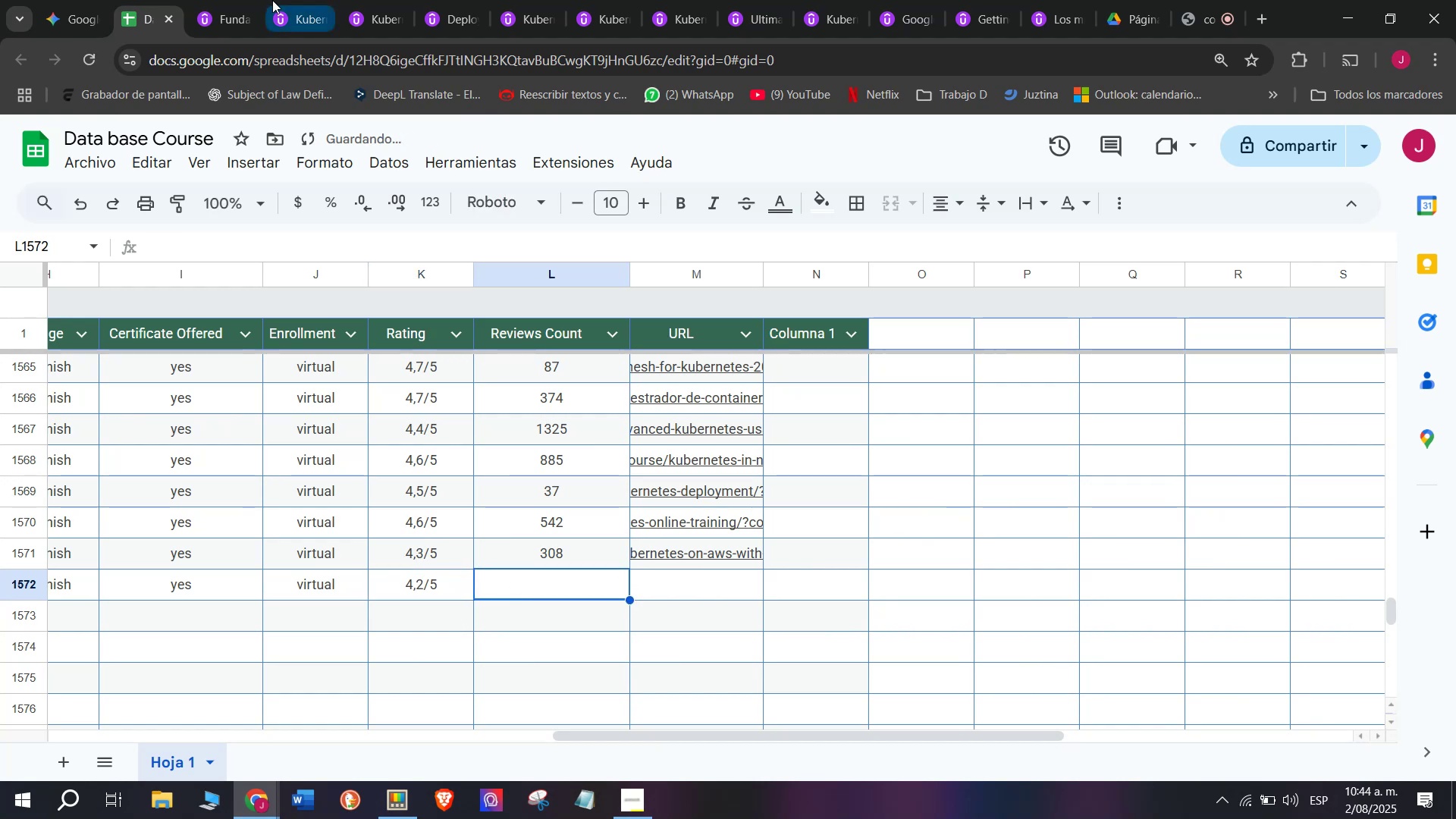 
left_click([178, 0])
 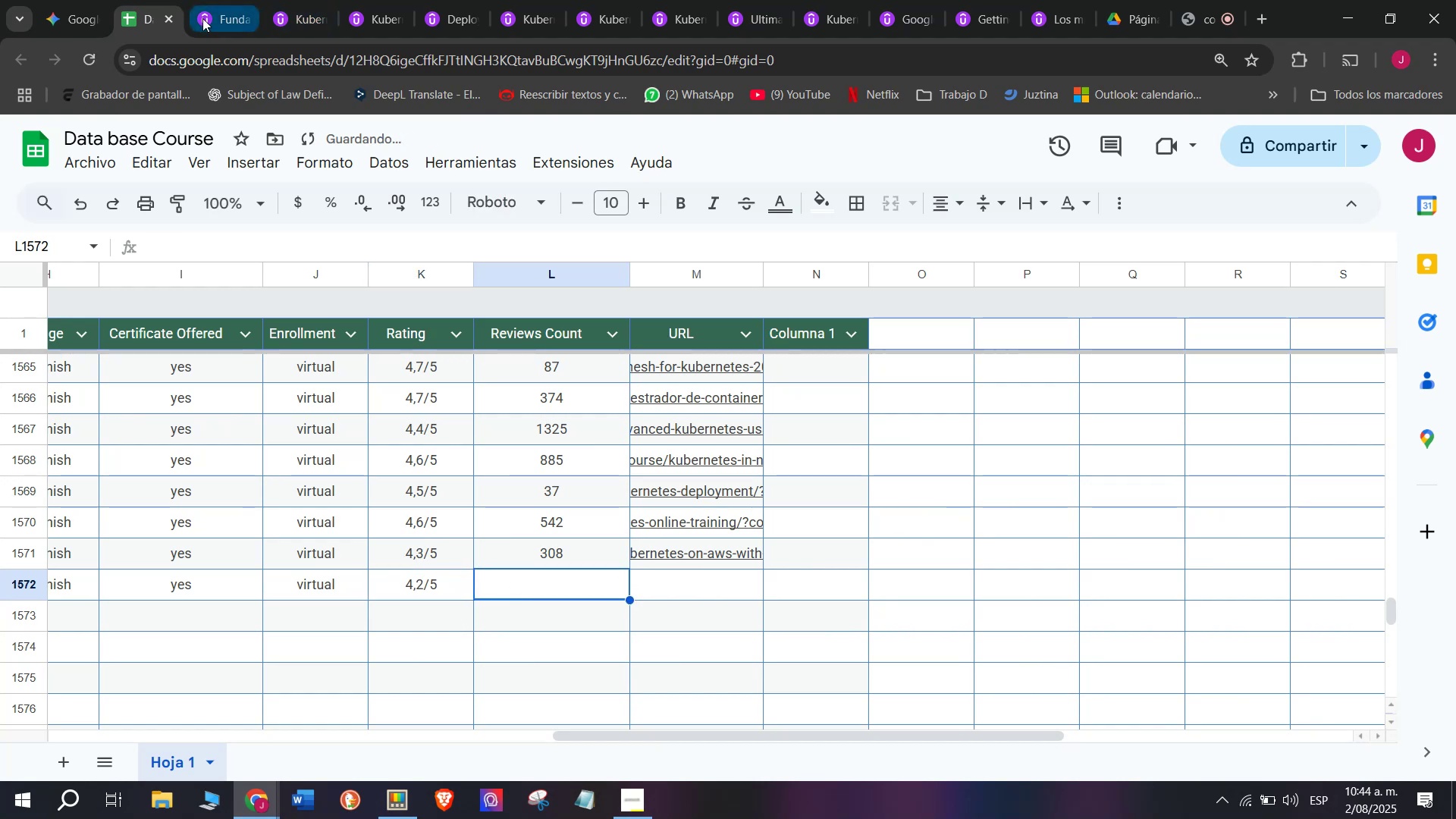 
left_click([202, 17])
 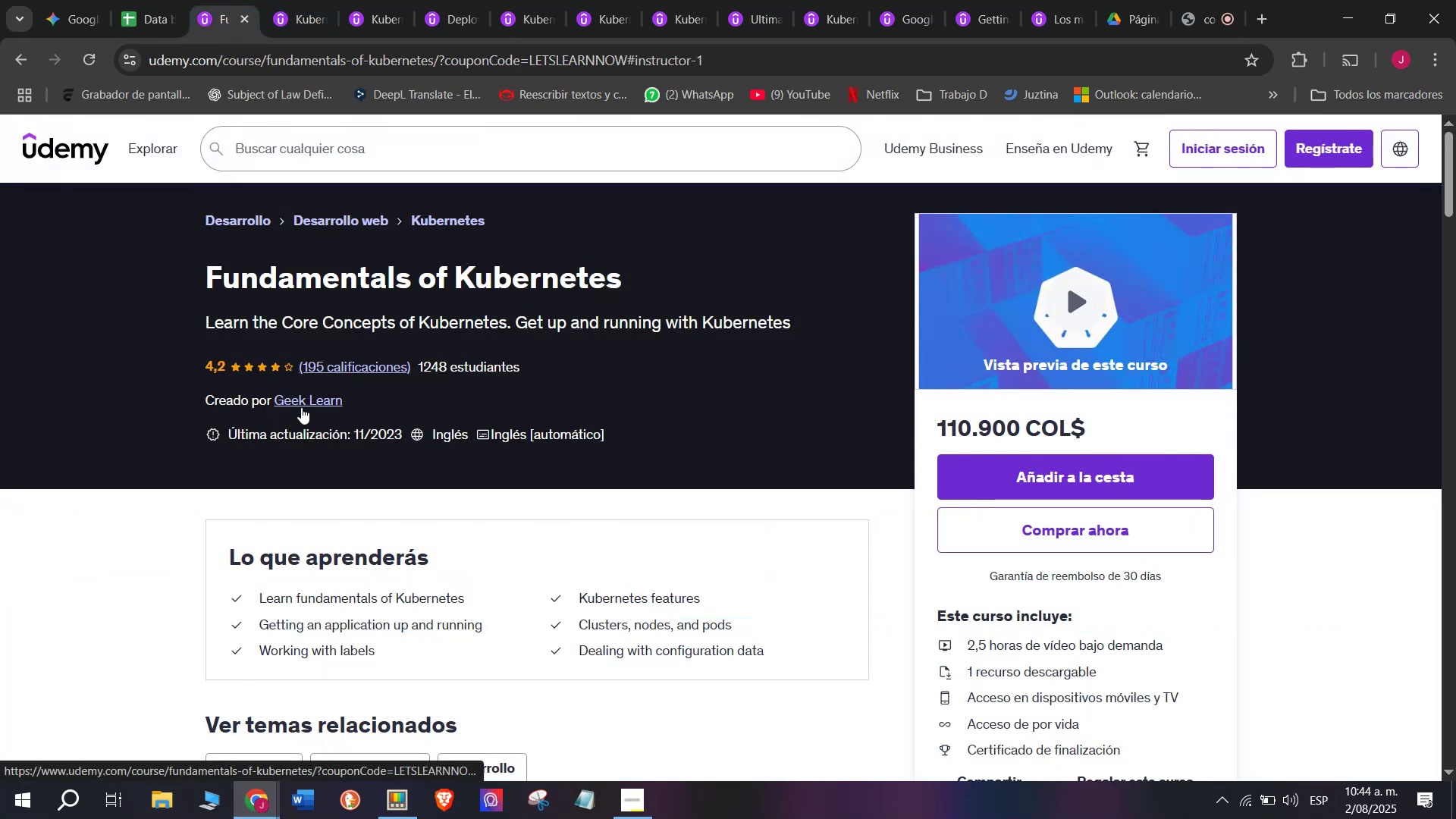 
left_click([168, 0])
 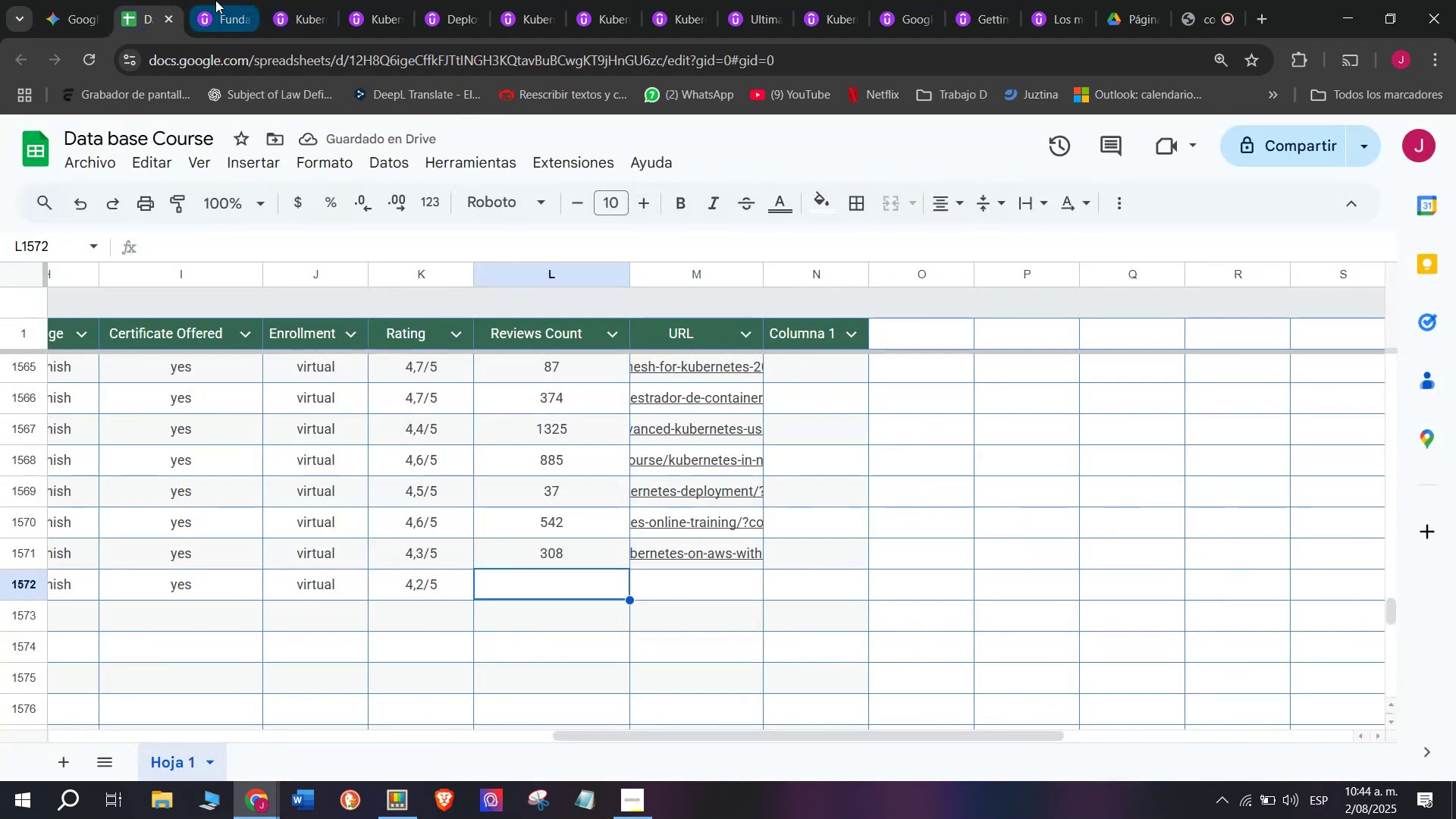 
left_click([215, 0])
 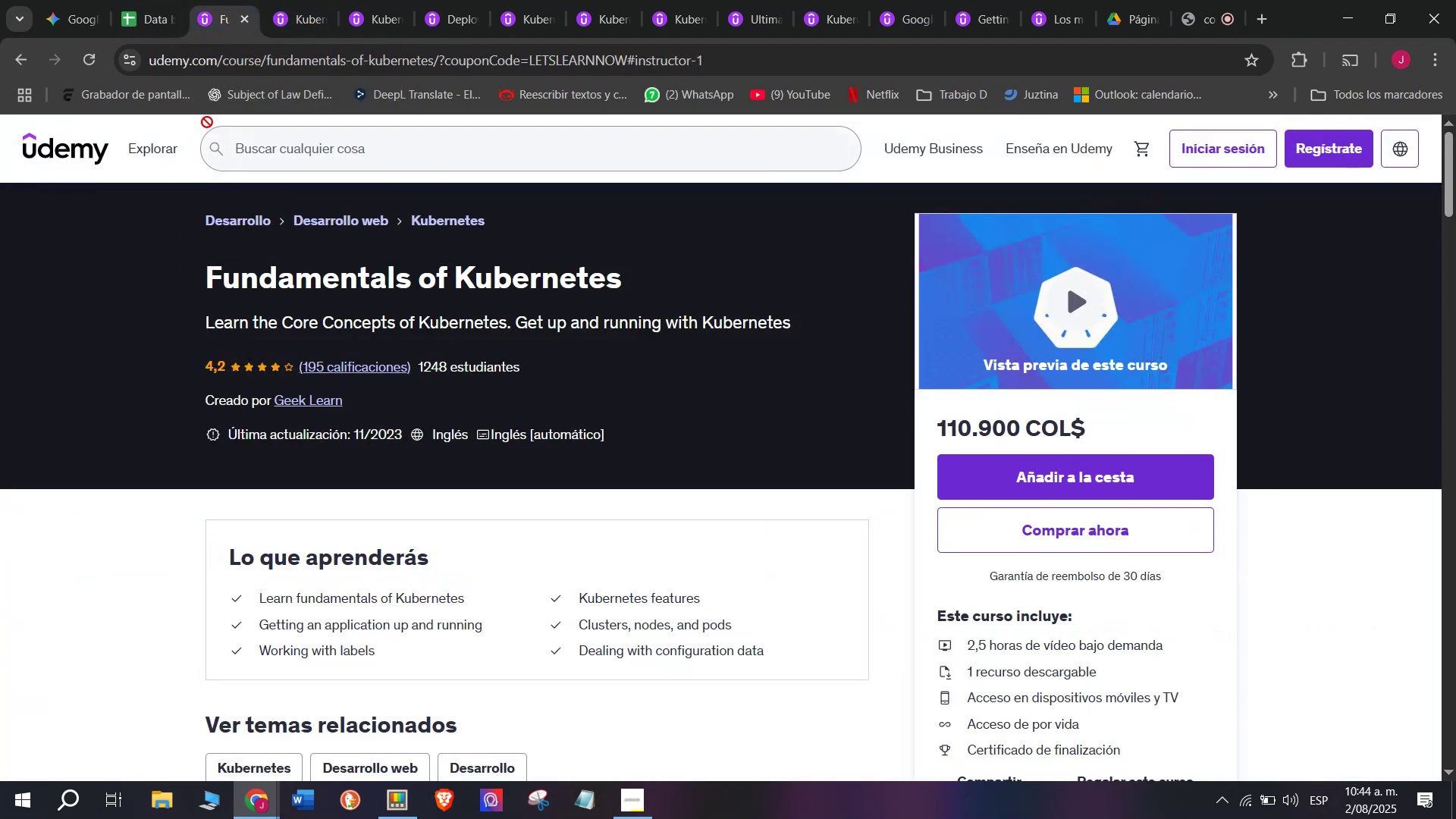 
left_click([152, 0])
 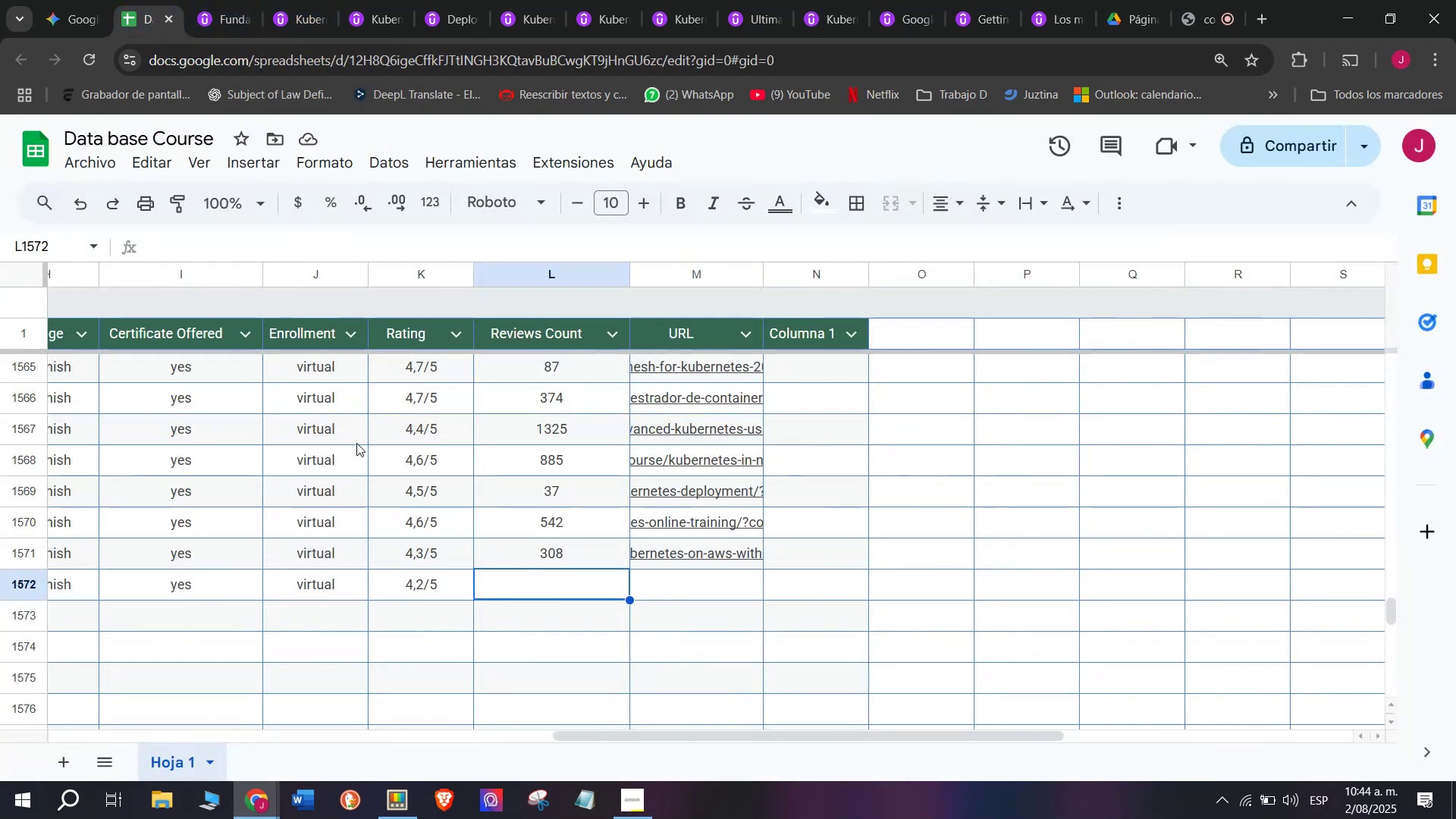 
type(195)
 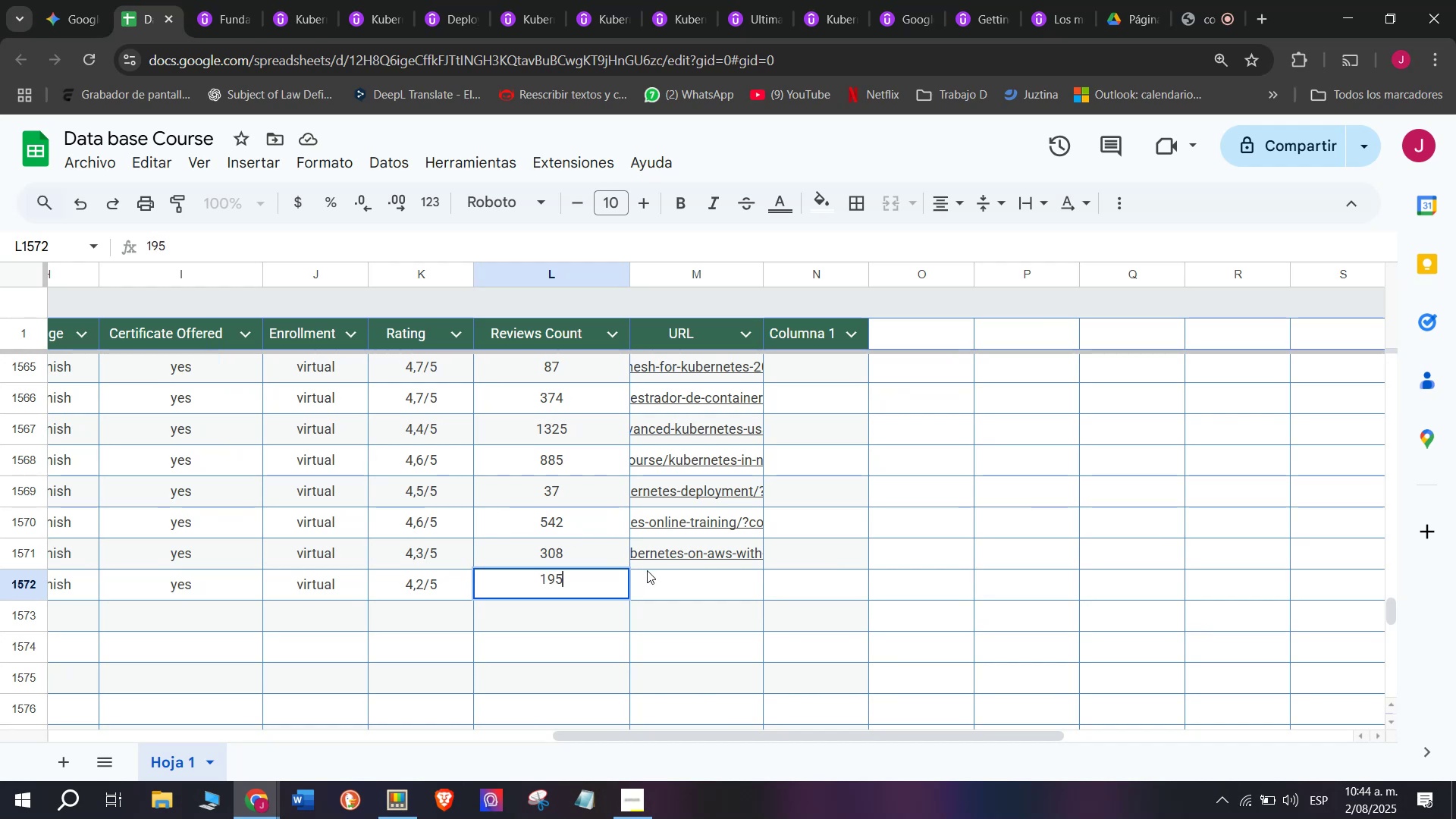 
left_click([662, 580])
 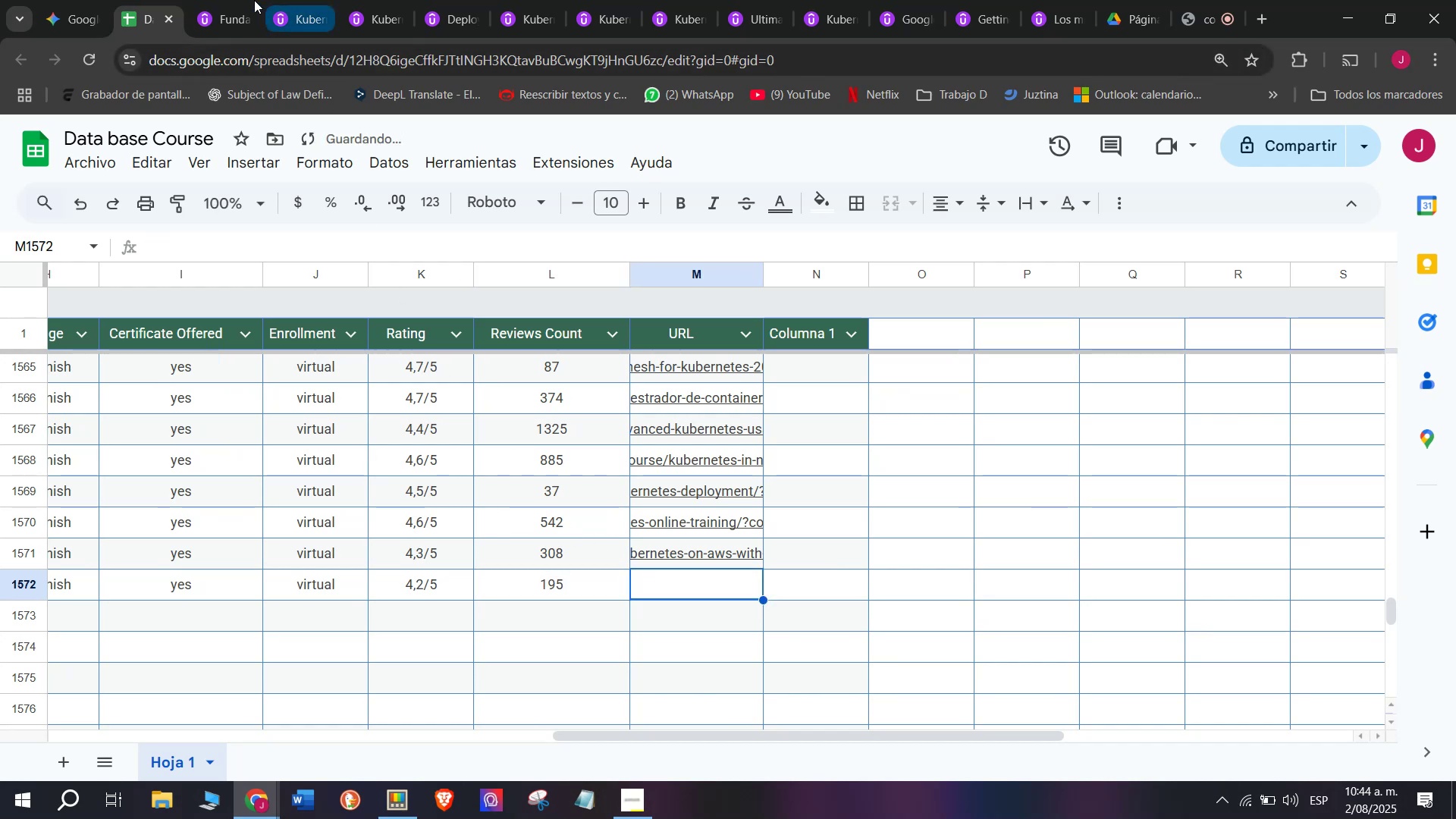 
left_click([234, 0])
 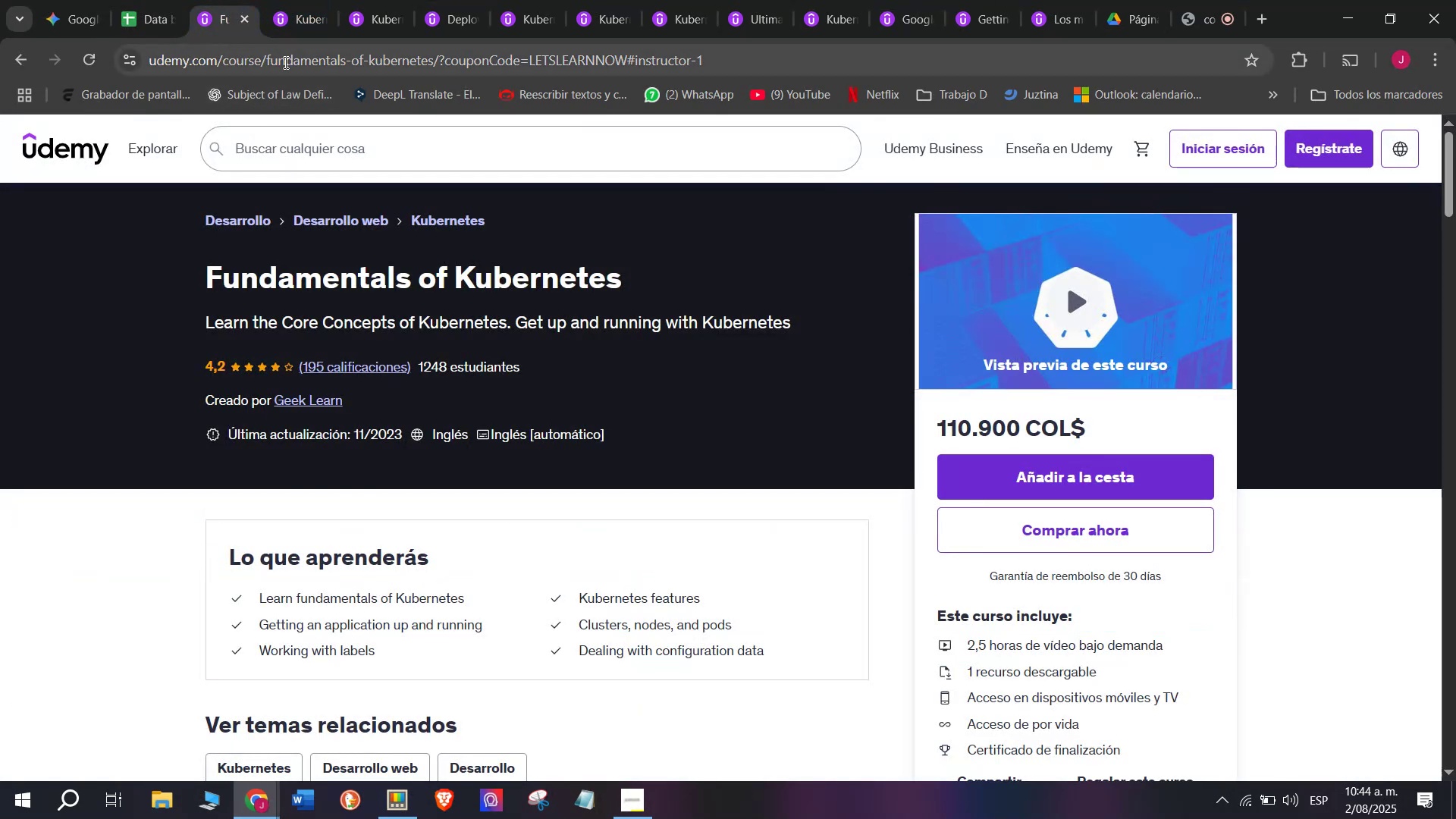 
double_click([286, 61])
 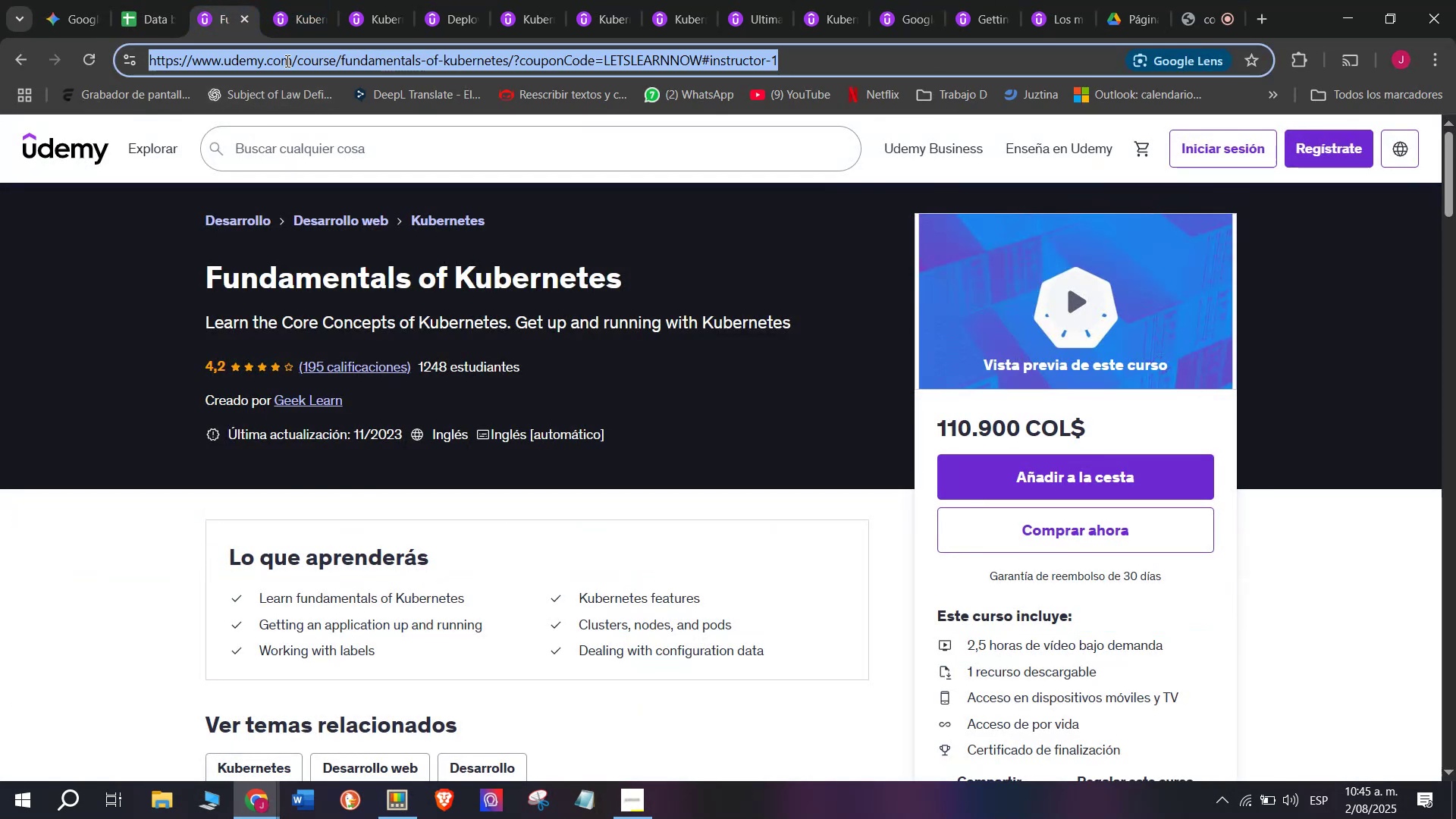 
triple_click([286, 61])
 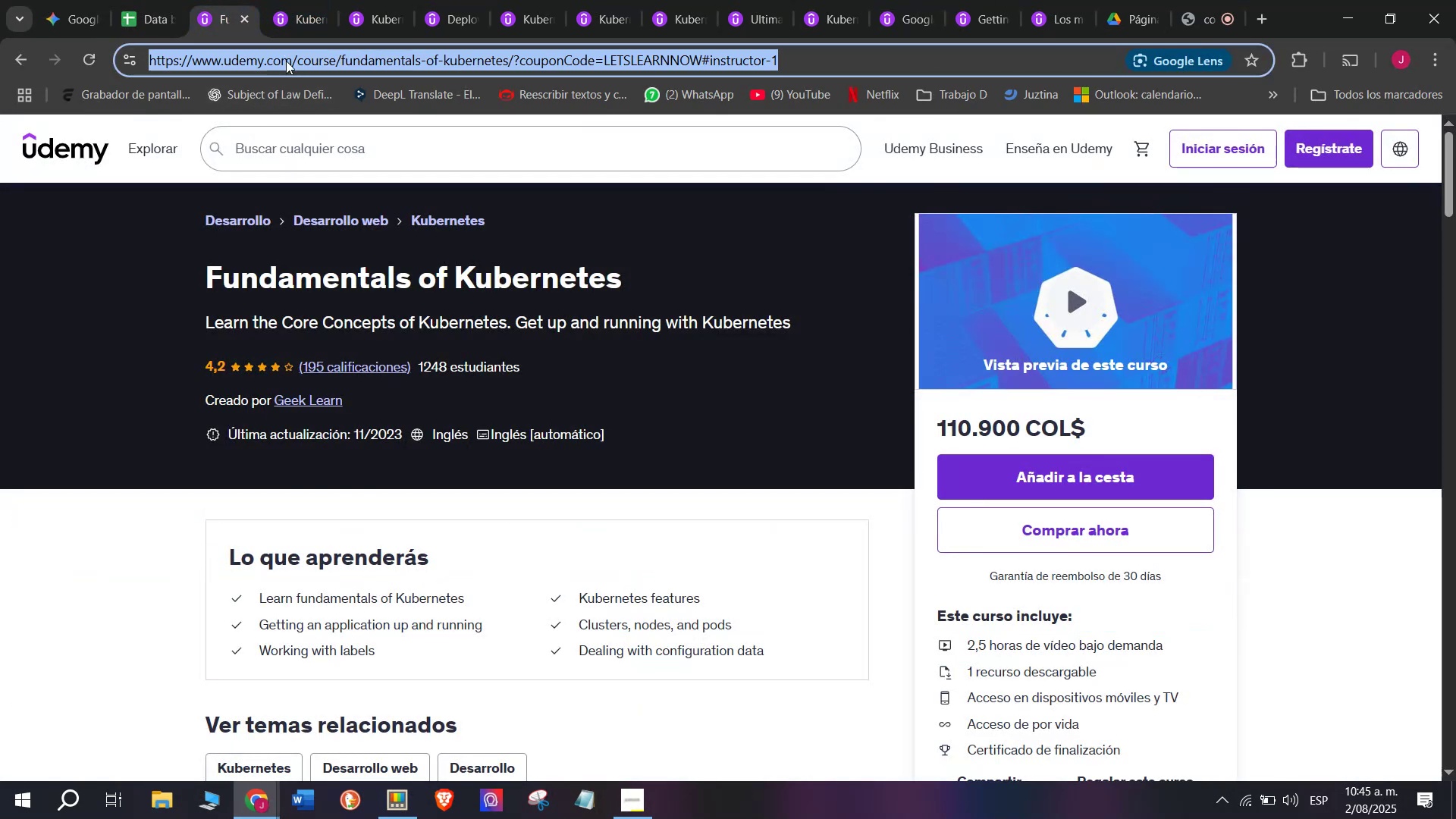 
right_click([286, 61])
 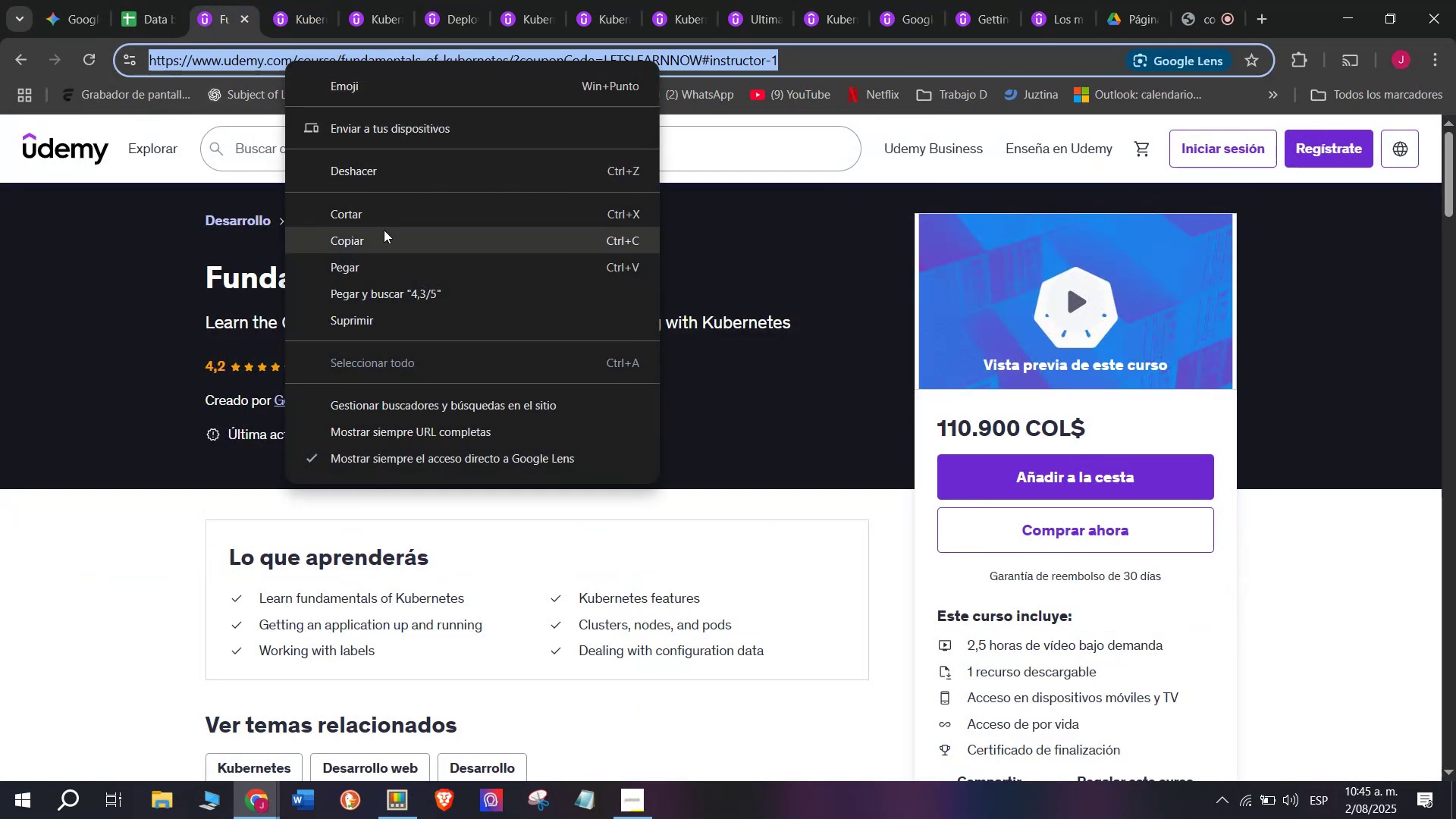 
left_click([384, 230])
 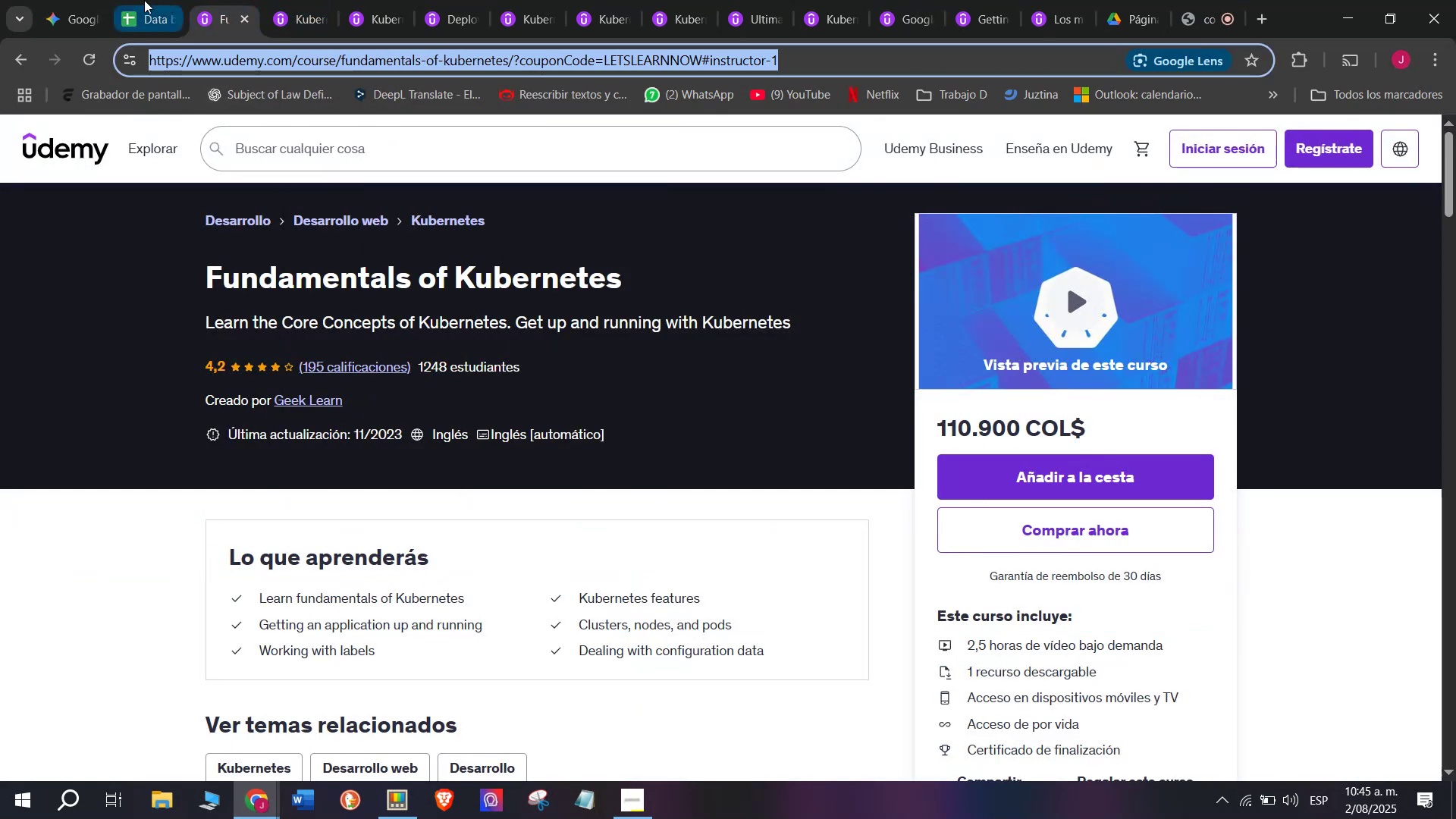 
left_click([132, 0])
 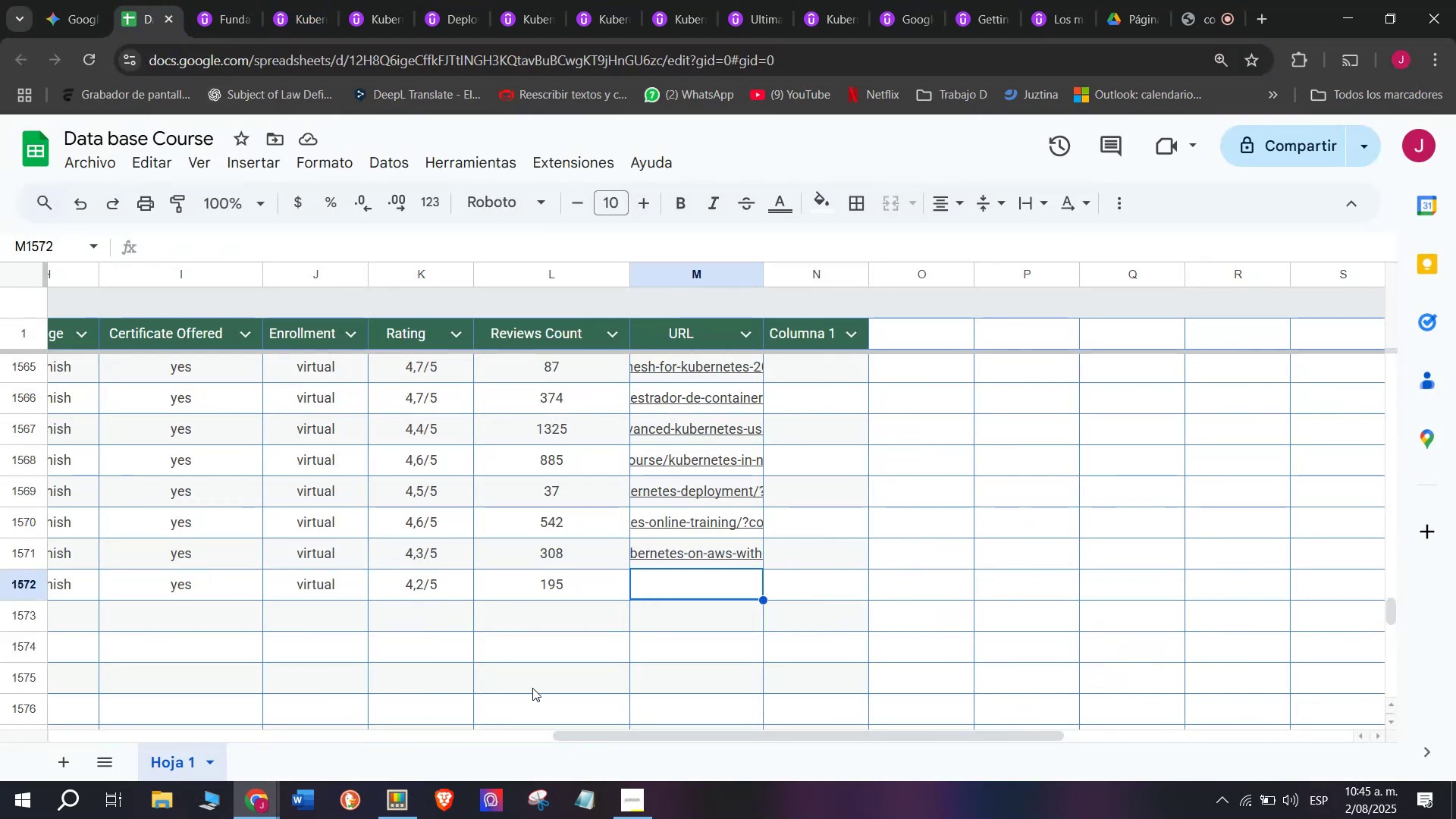 
key(Z)
 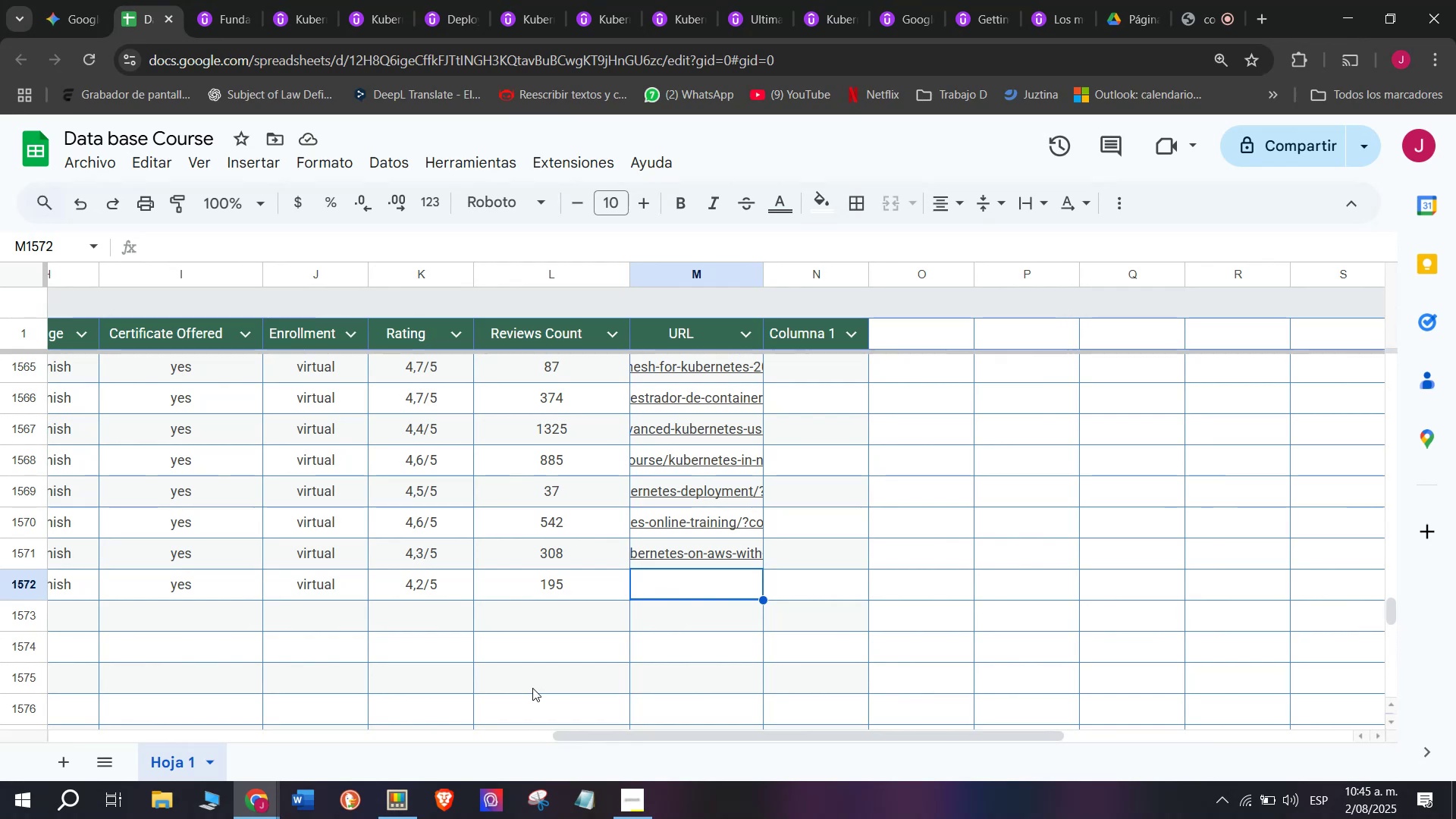 
key(Control+ControlLeft)
 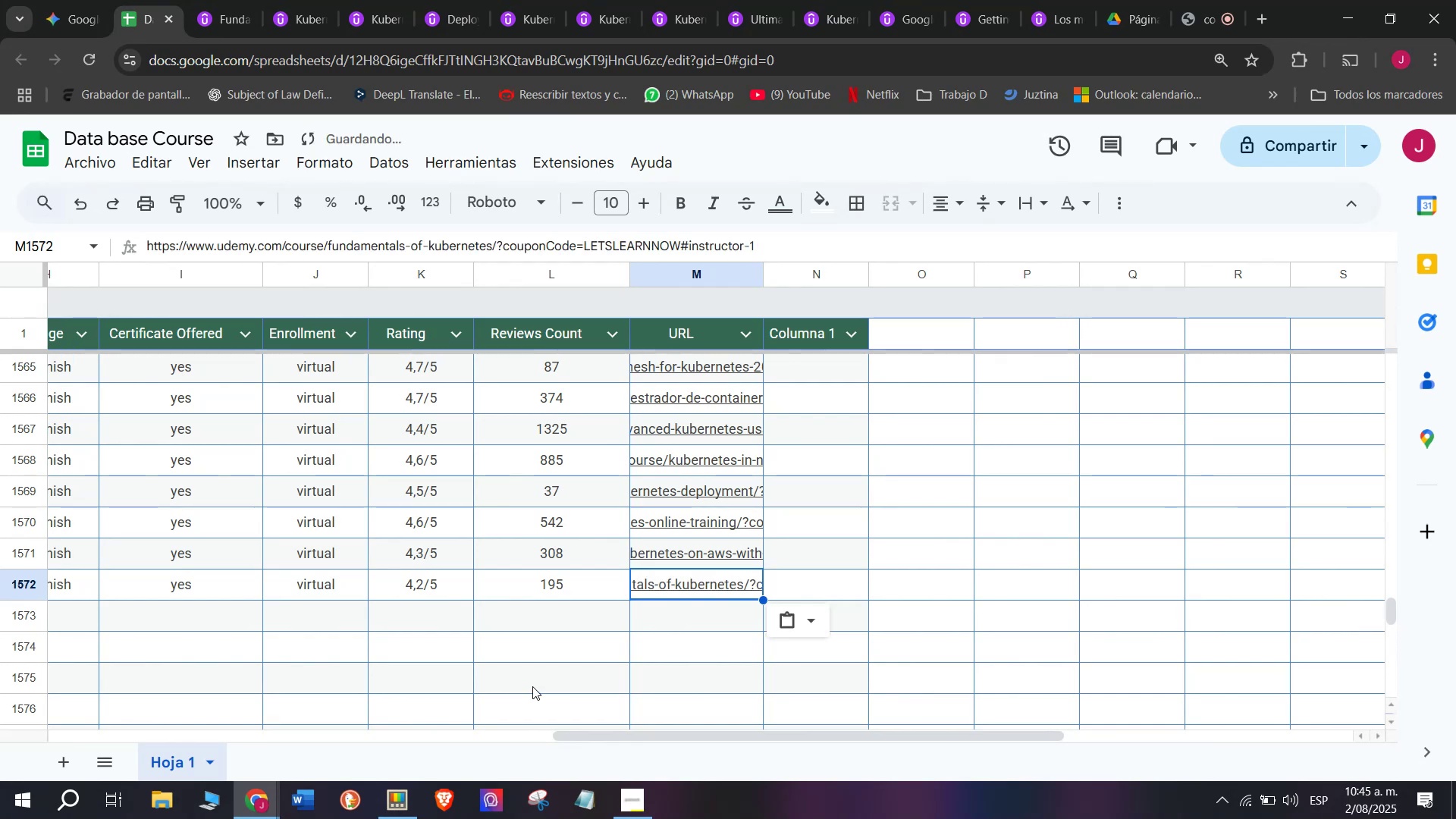 
key(Control+V)
 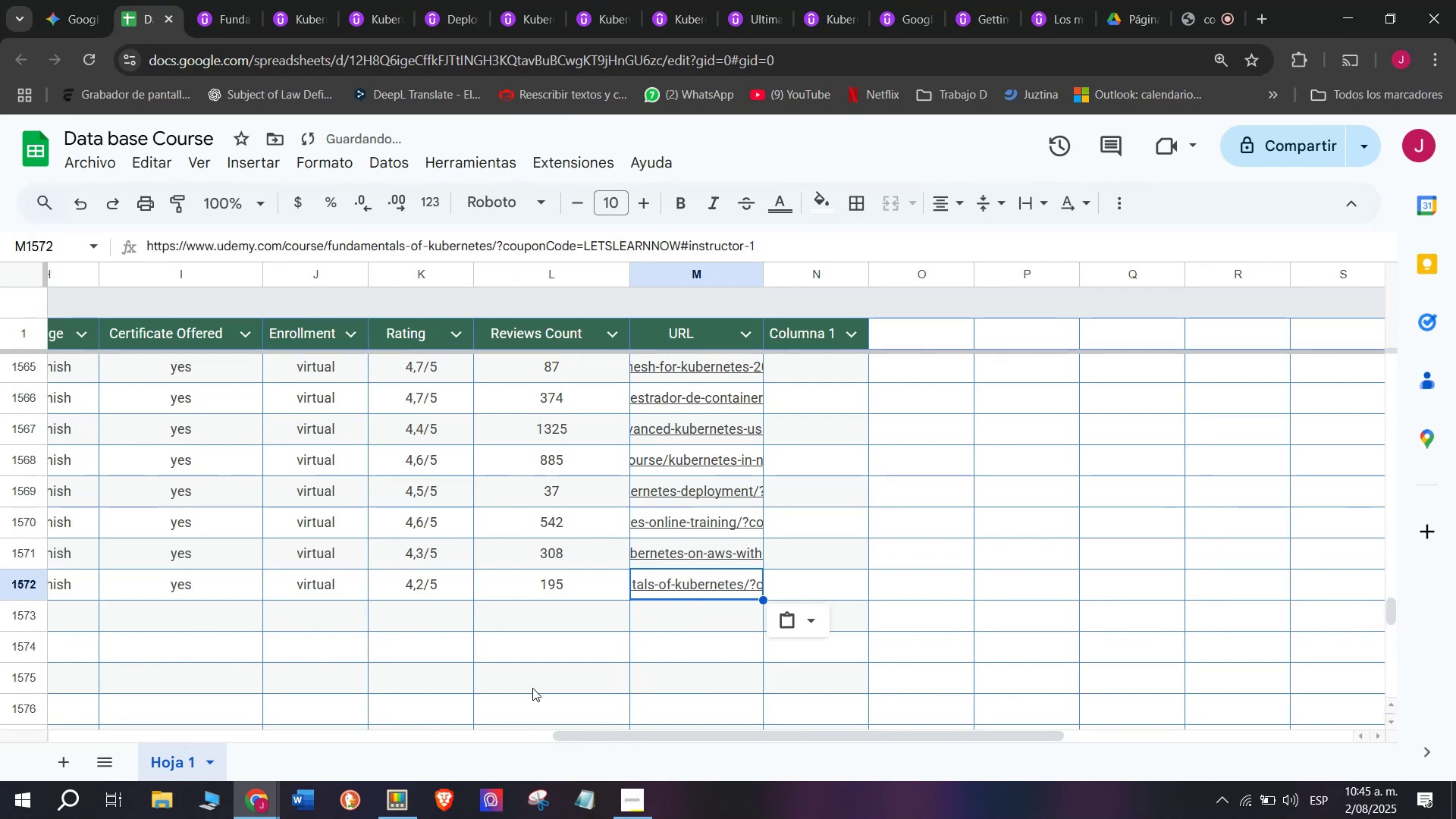 
scroll: coordinate [306, 661], scroll_direction: up, amount: 3.0
 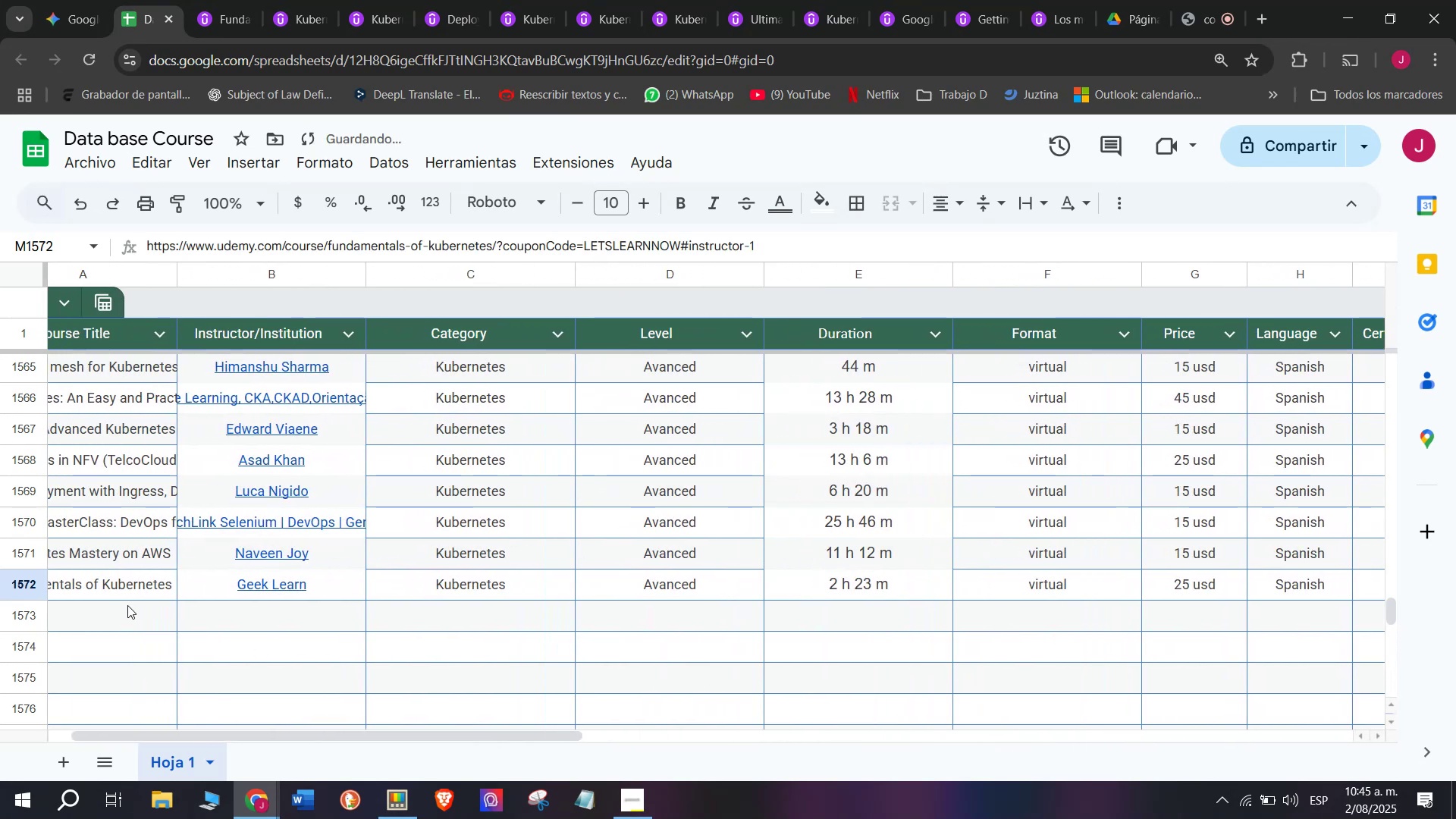 
left_click([125, 607])
 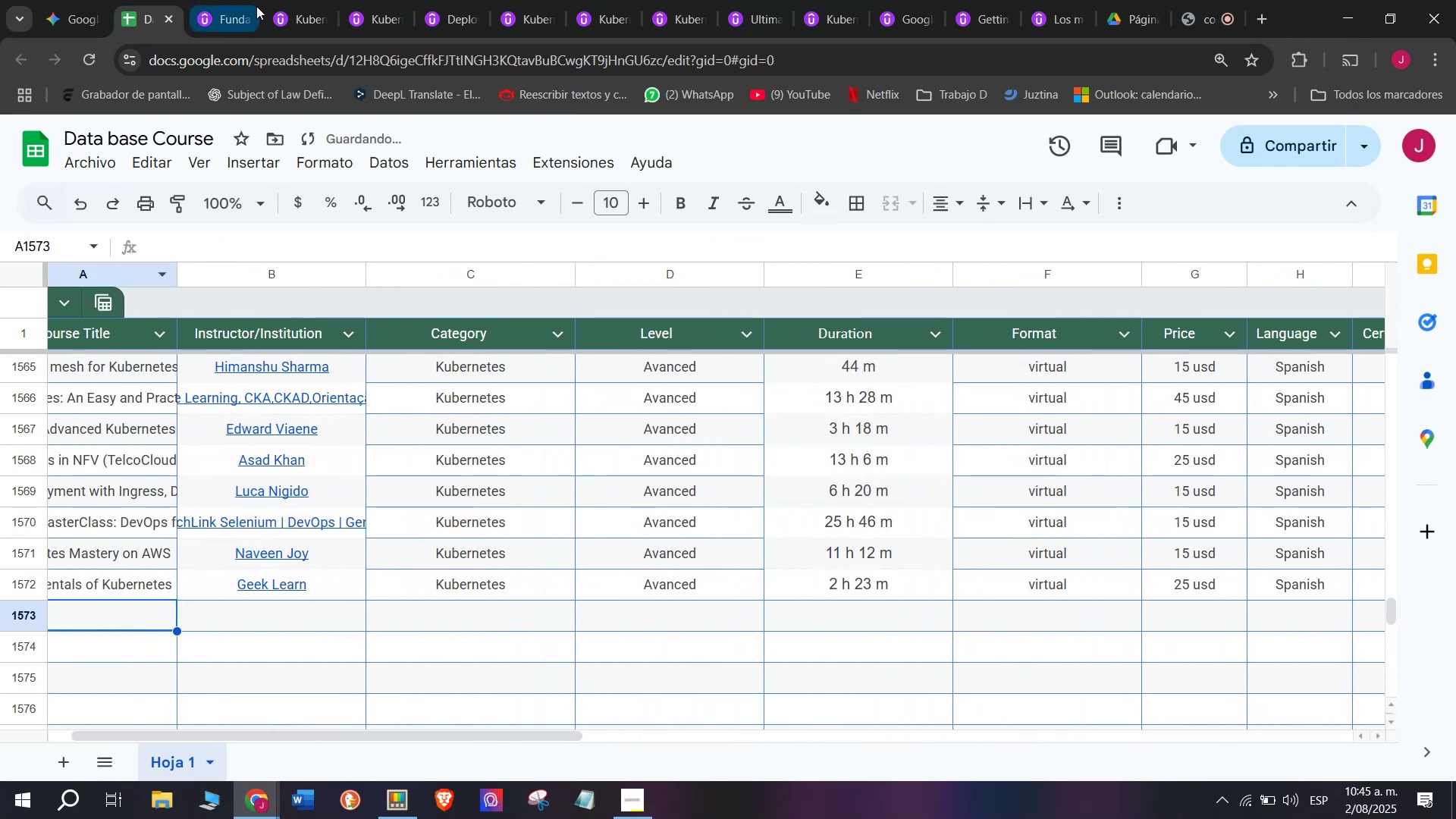 
left_click([222, 0])
 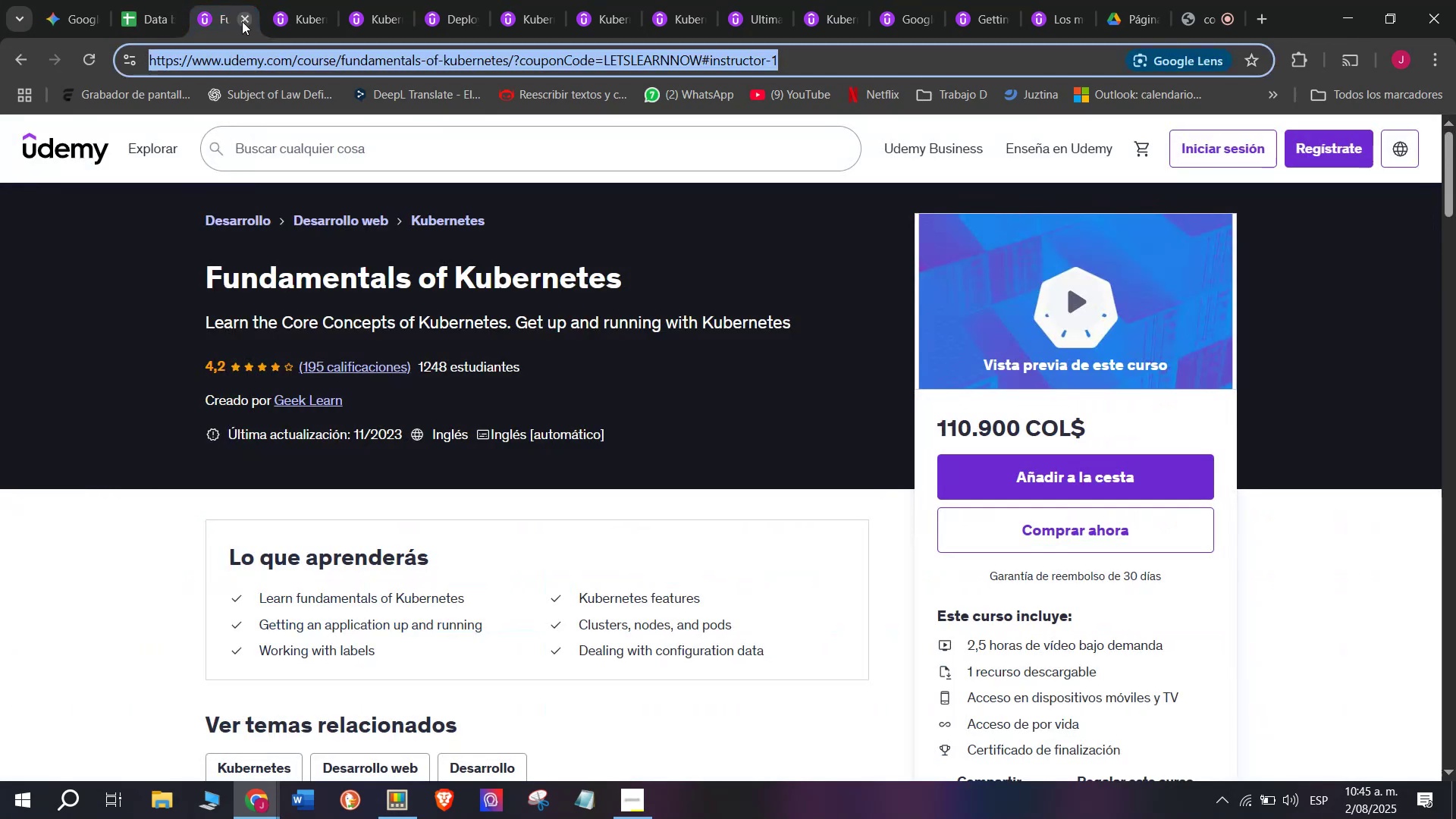 
left_click([242, 21])
 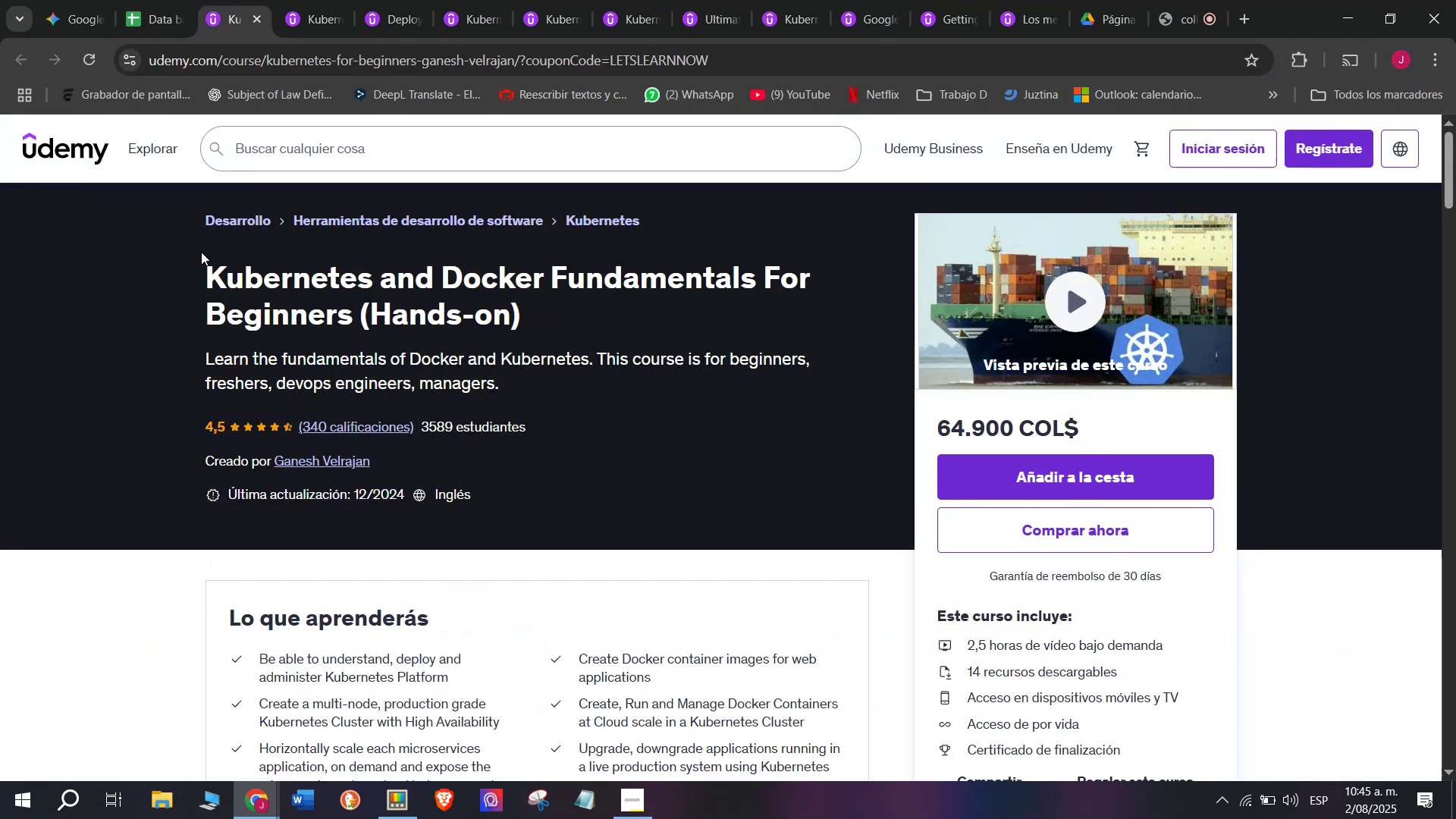 
left_click_drag(start_coordinate=[201, 253], to_coordinate=[548, 322])
 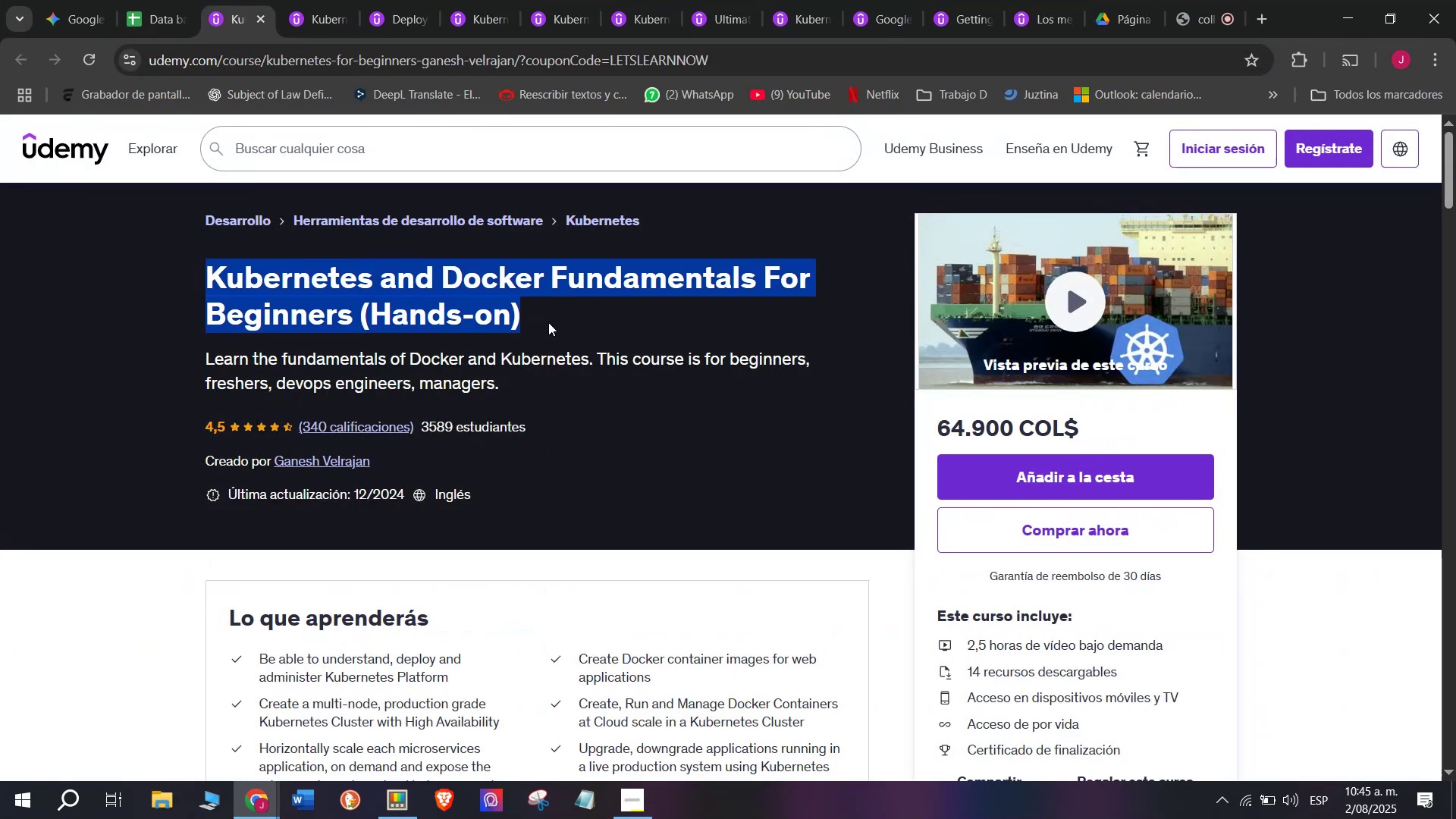 
key(Control+ControlLeft)
 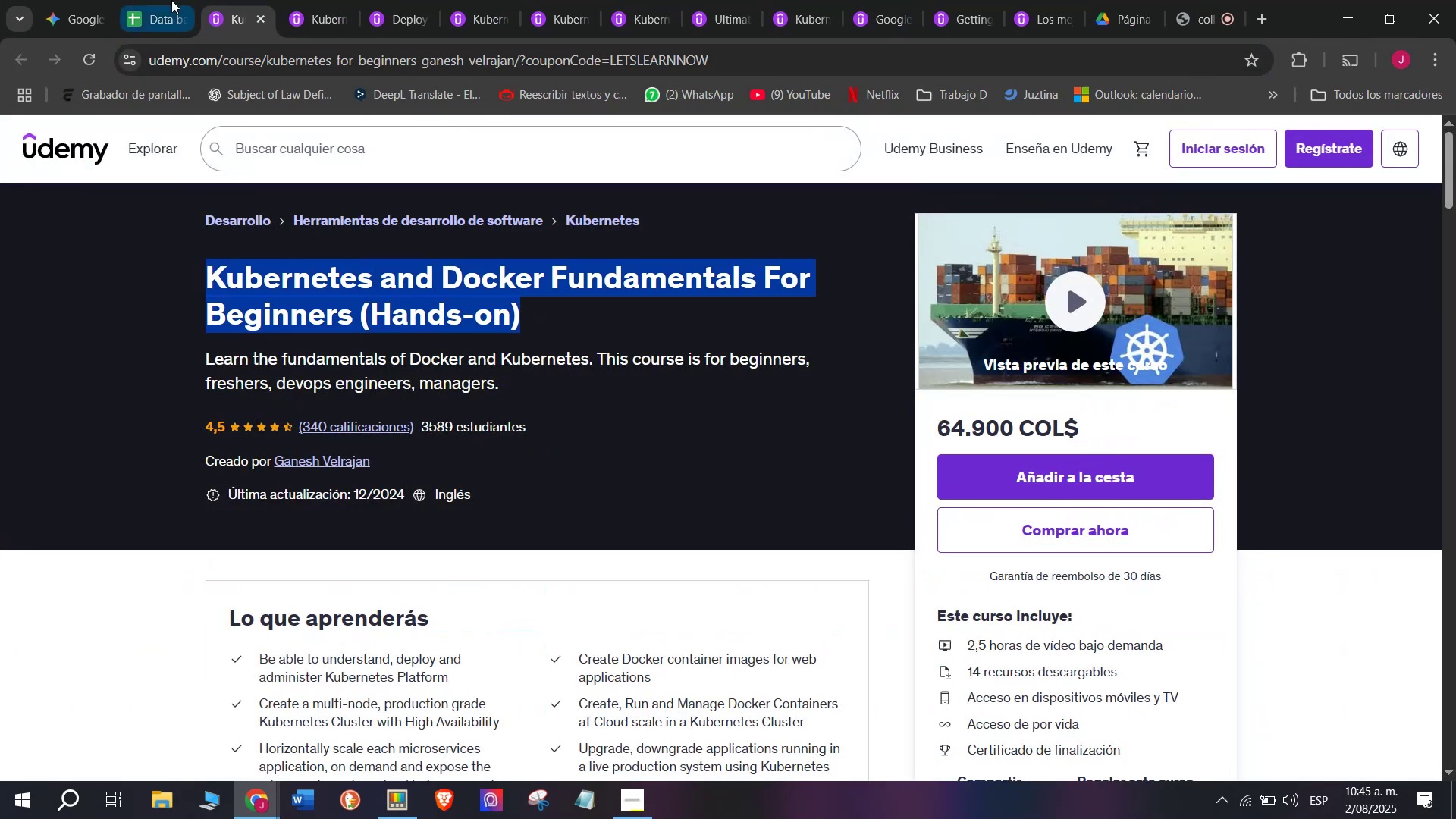 
key(Break)
 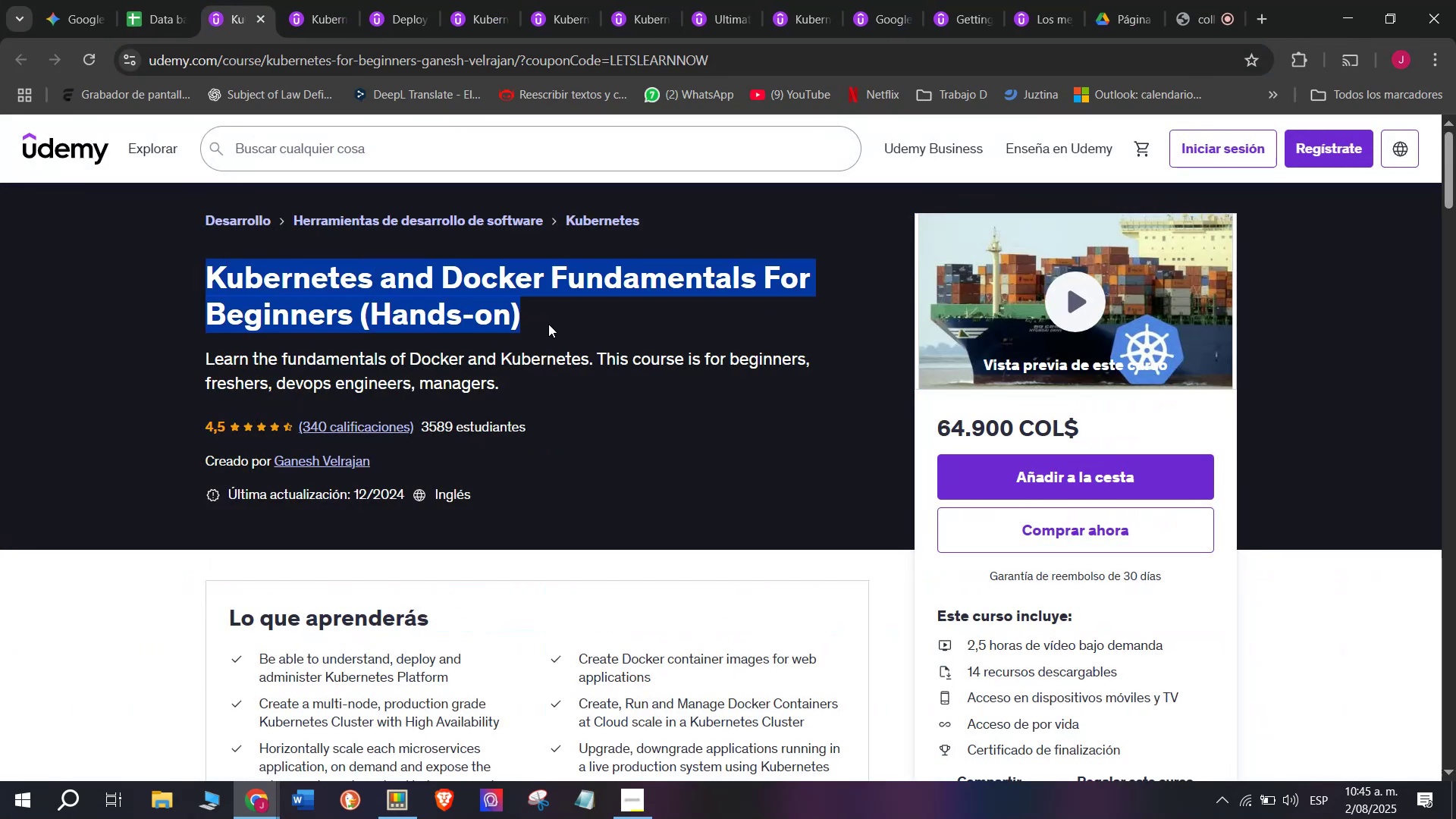 
key(Control+C)
 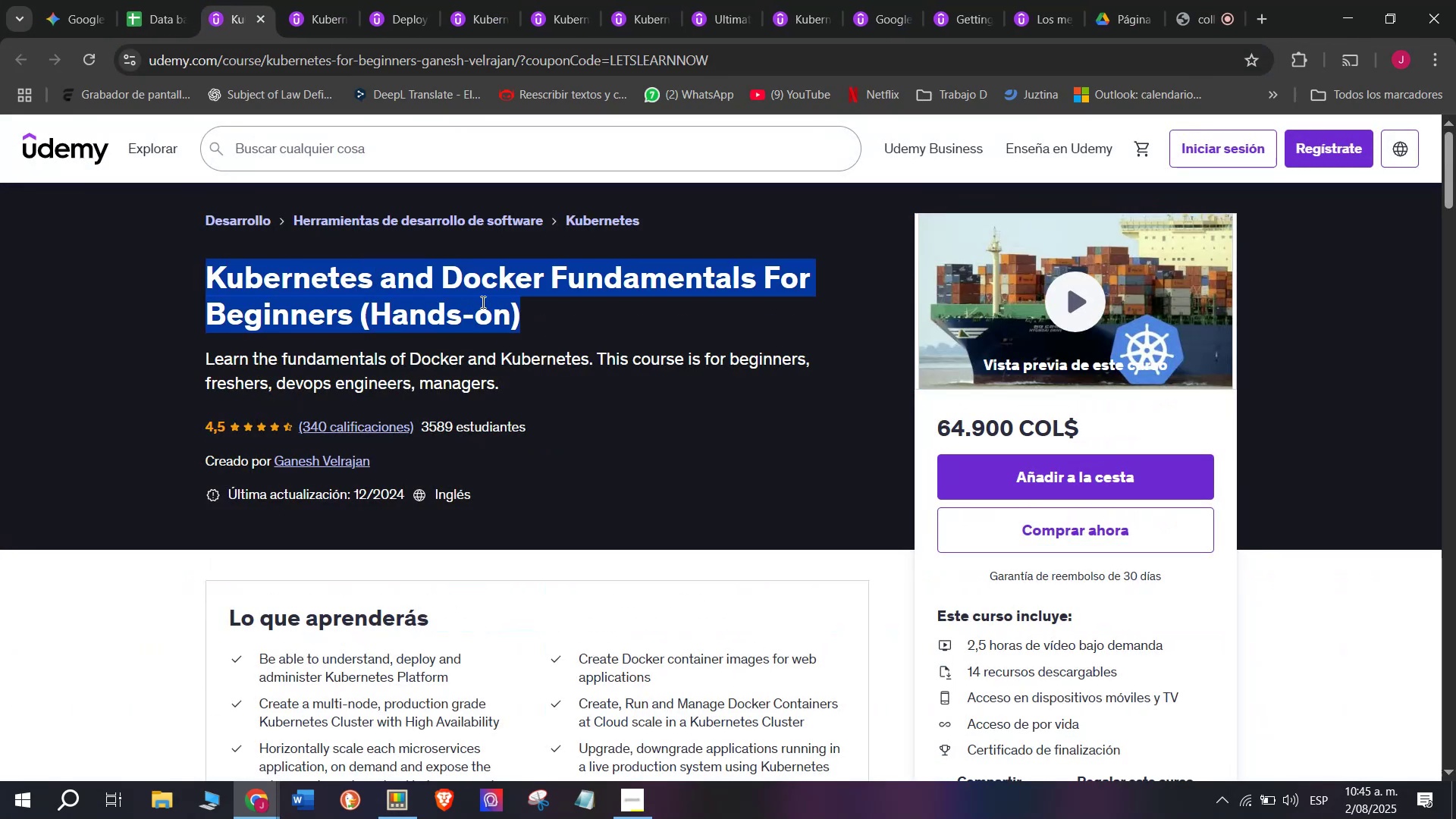 
key(Break)
 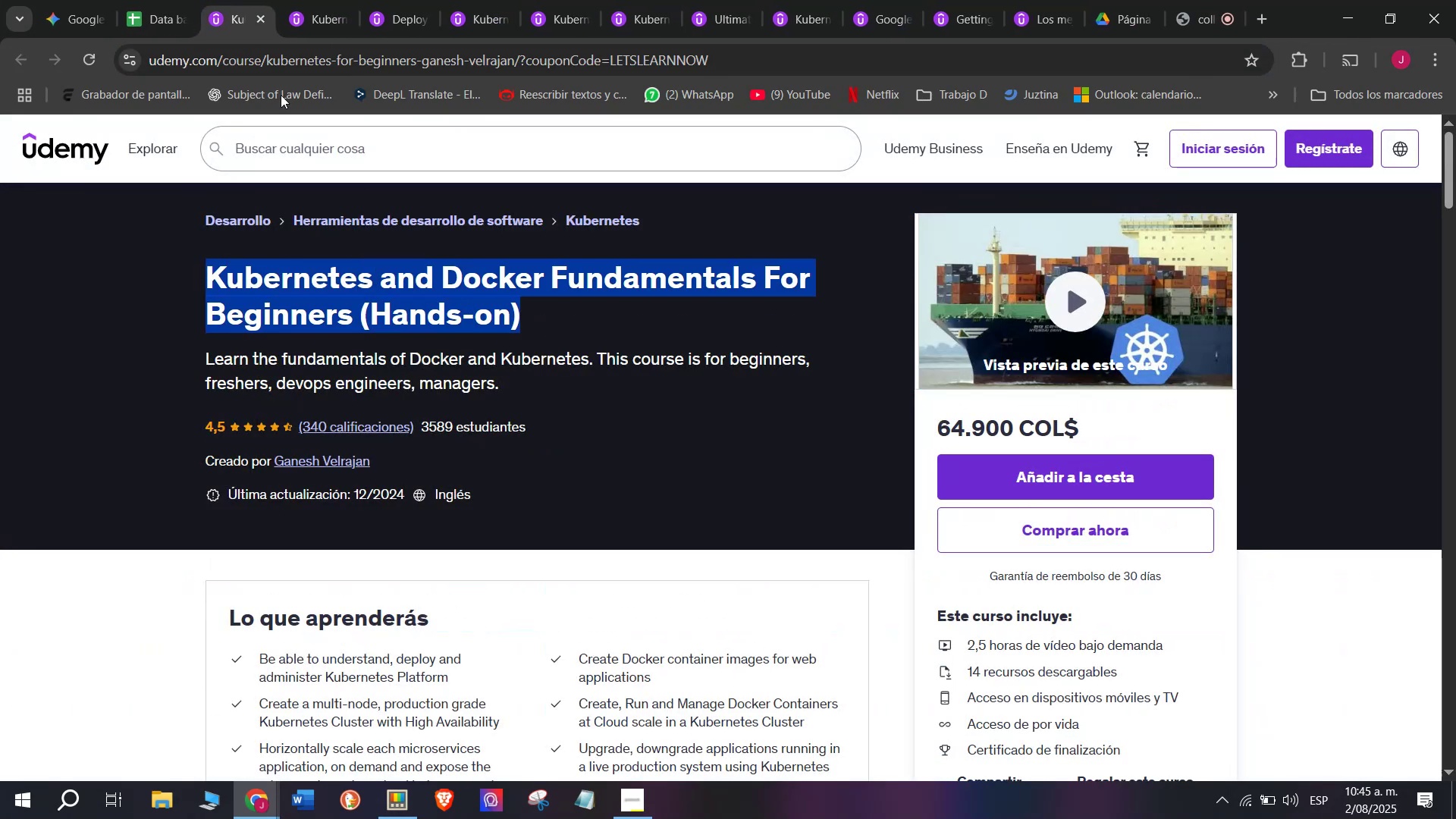 
key(Control+ControlLeft)
 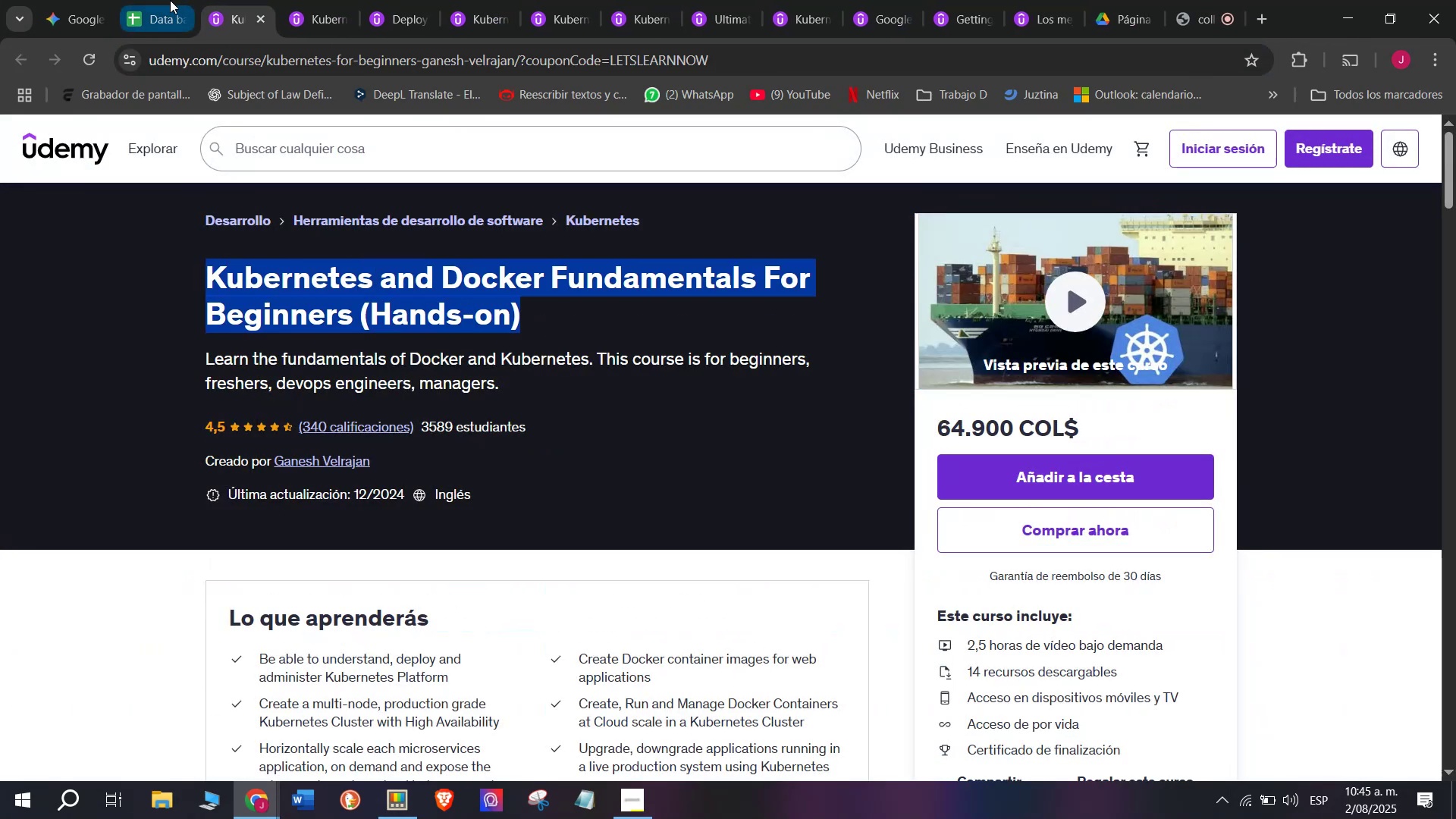 
key(Control+C)
 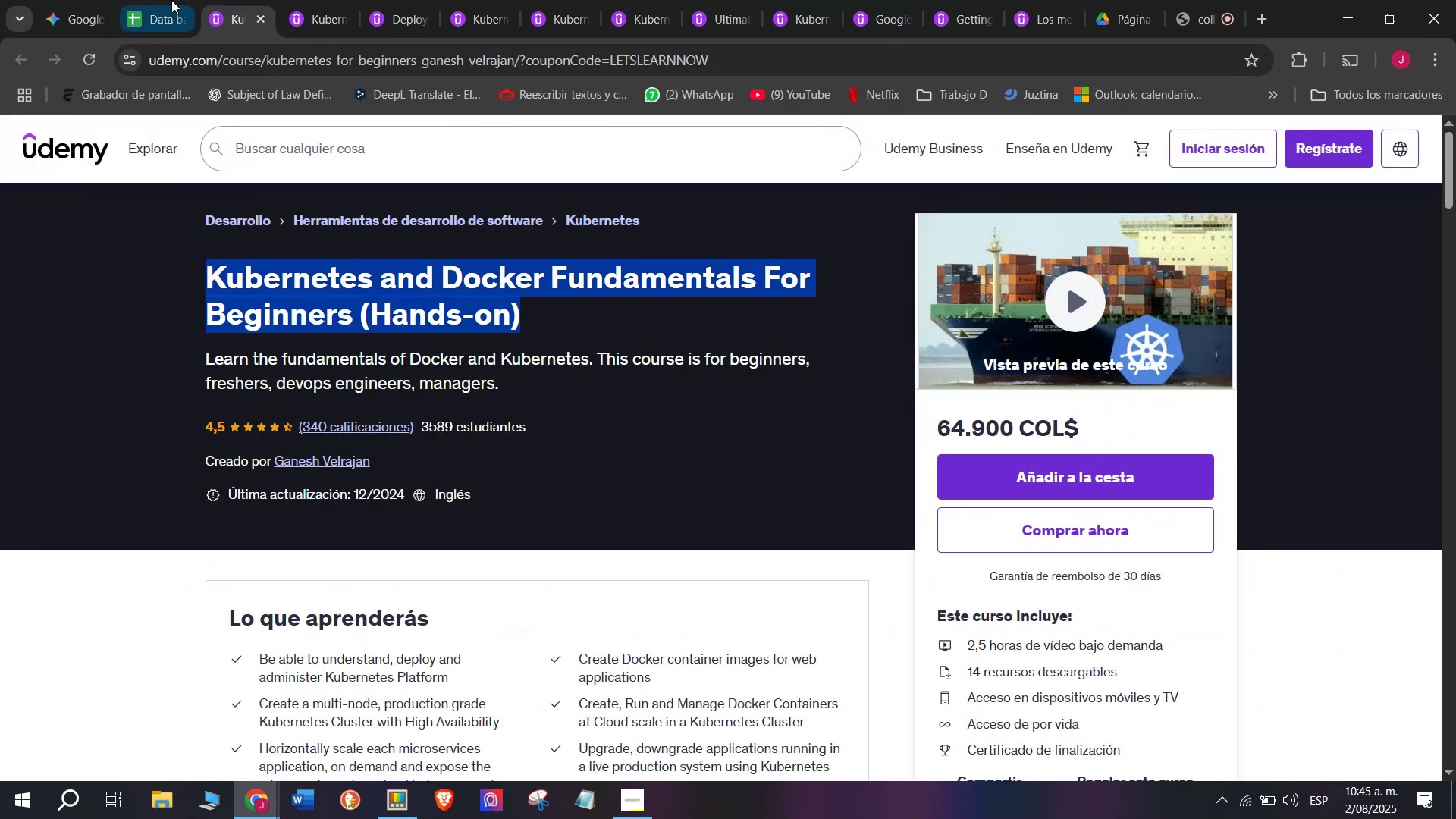 
left_click_drag(start_coordinate=[170, 0], to_coordinate=[173, 8])
 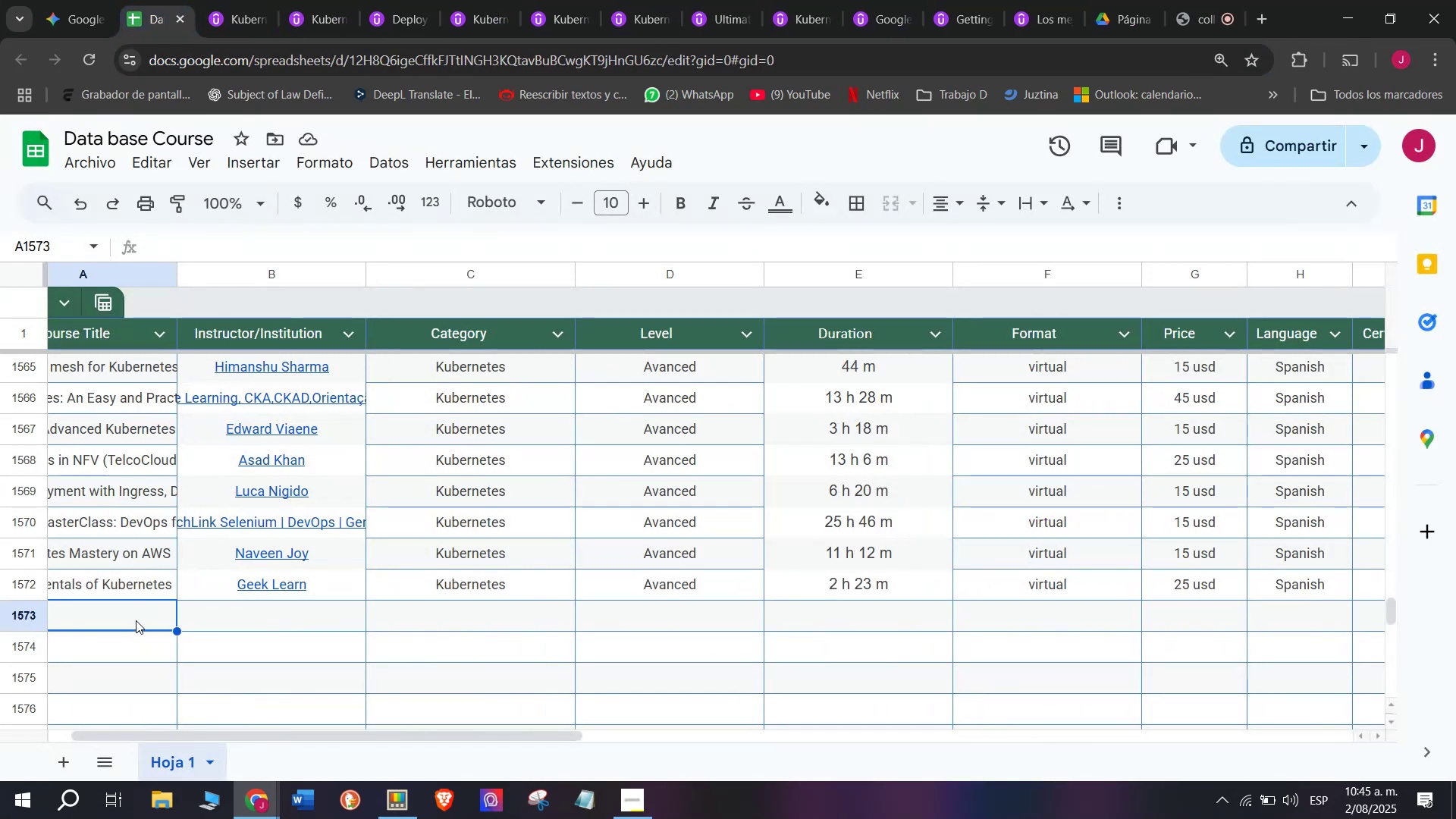 
double_click([136, 618])
 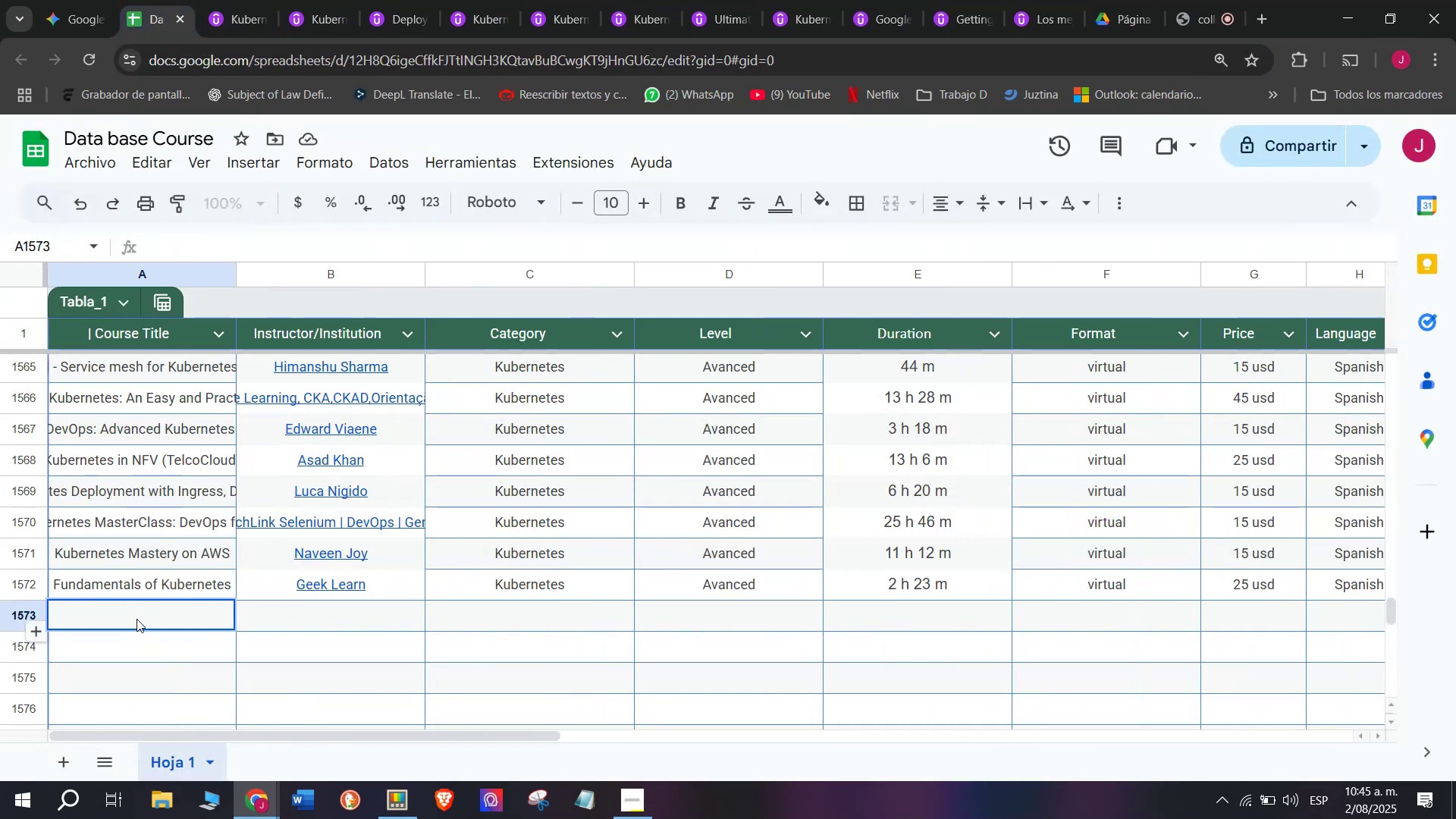 
key(Z)
 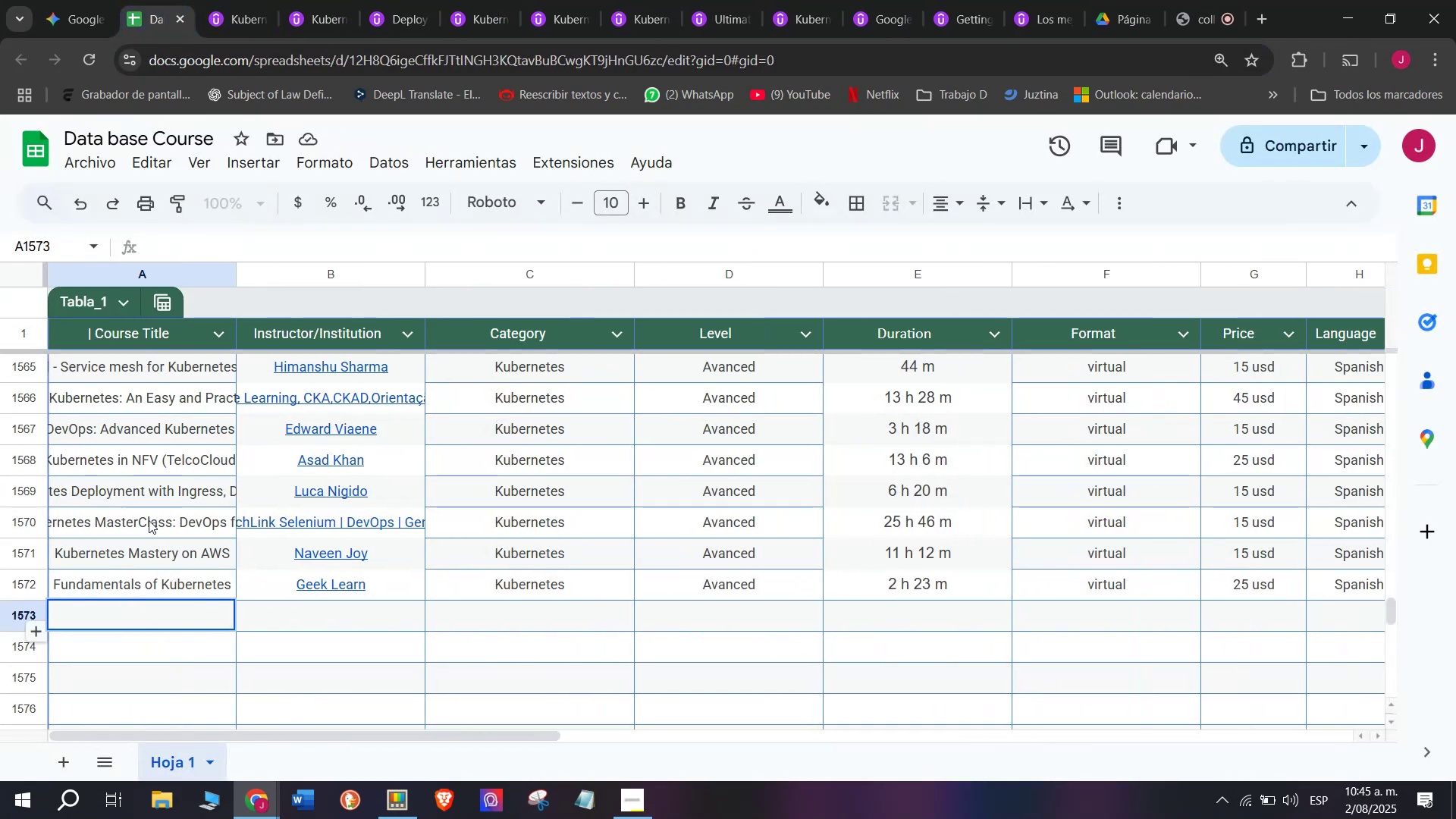 
key(Control+ControlLeft)
 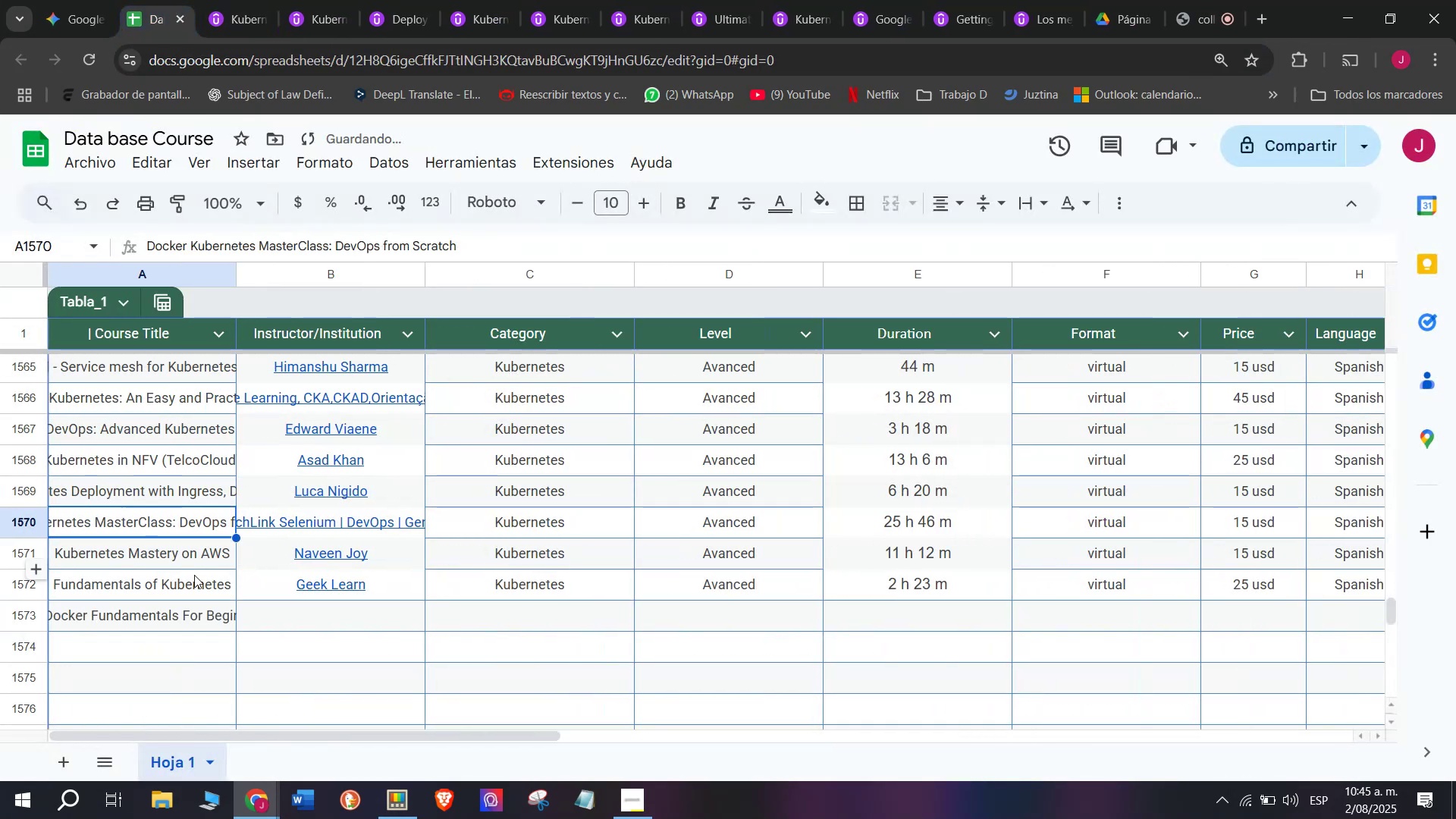 
key(Control+V)
 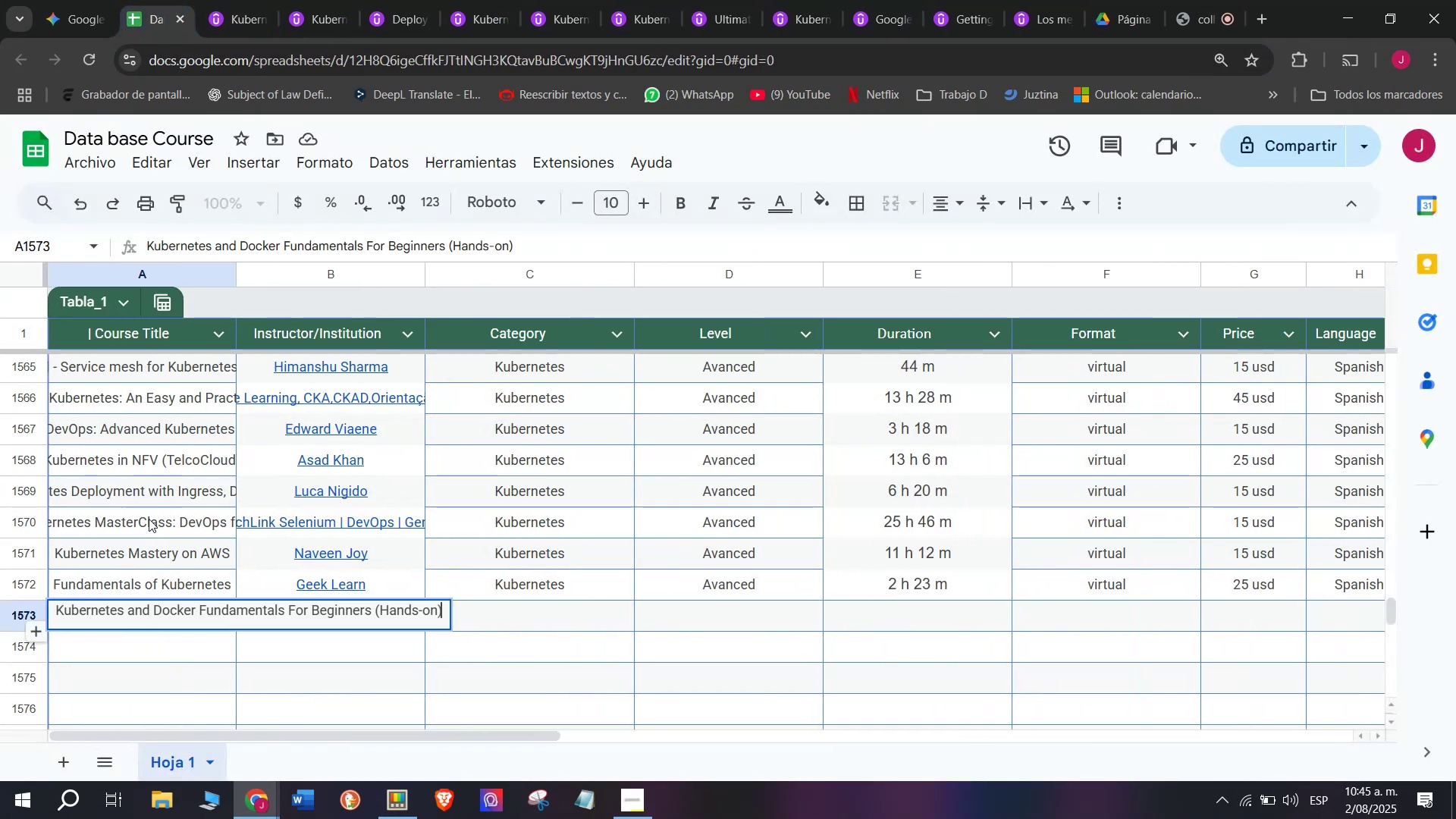 
left_click([149, 519])
 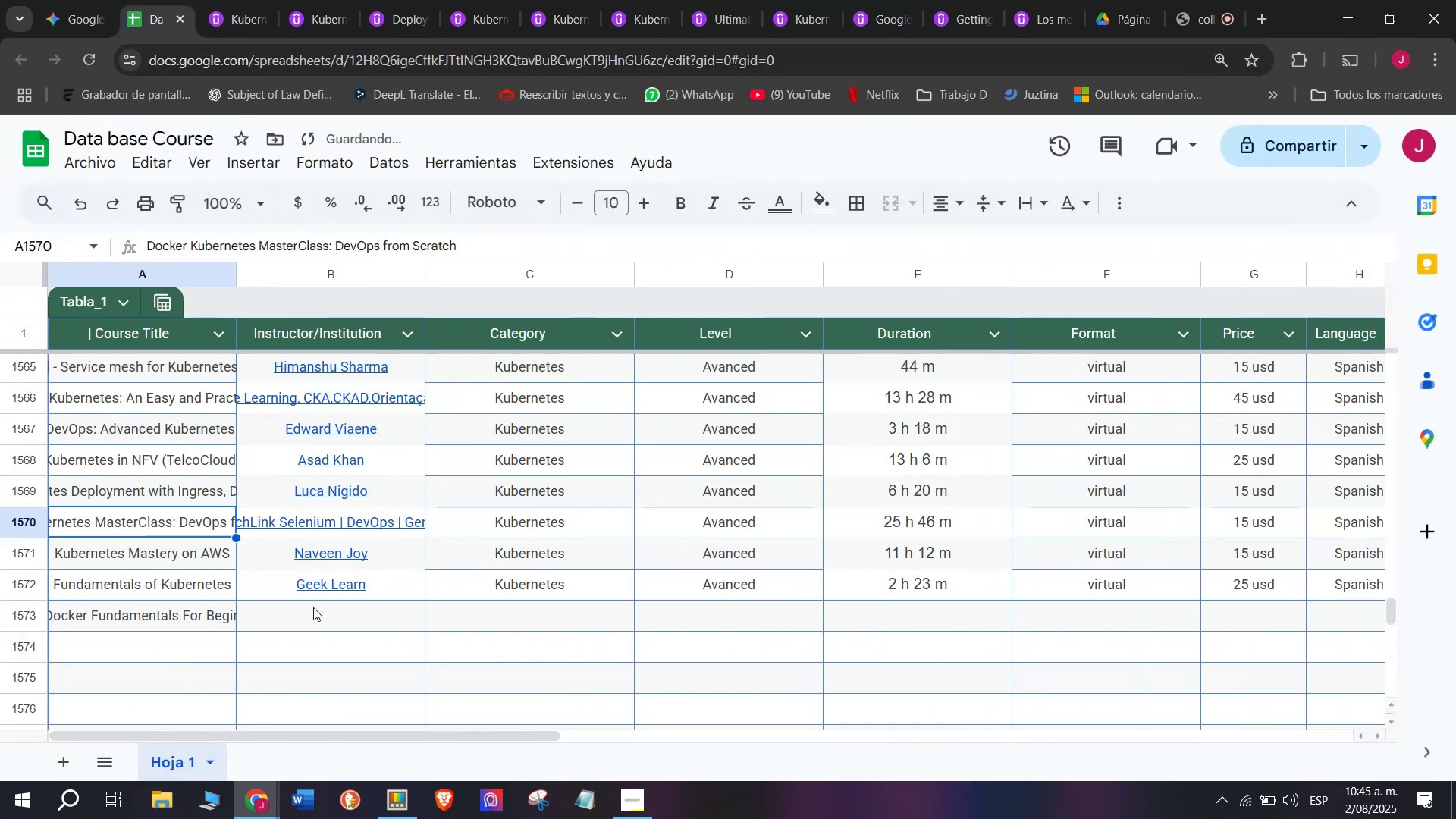 
left_click([318, 607])
 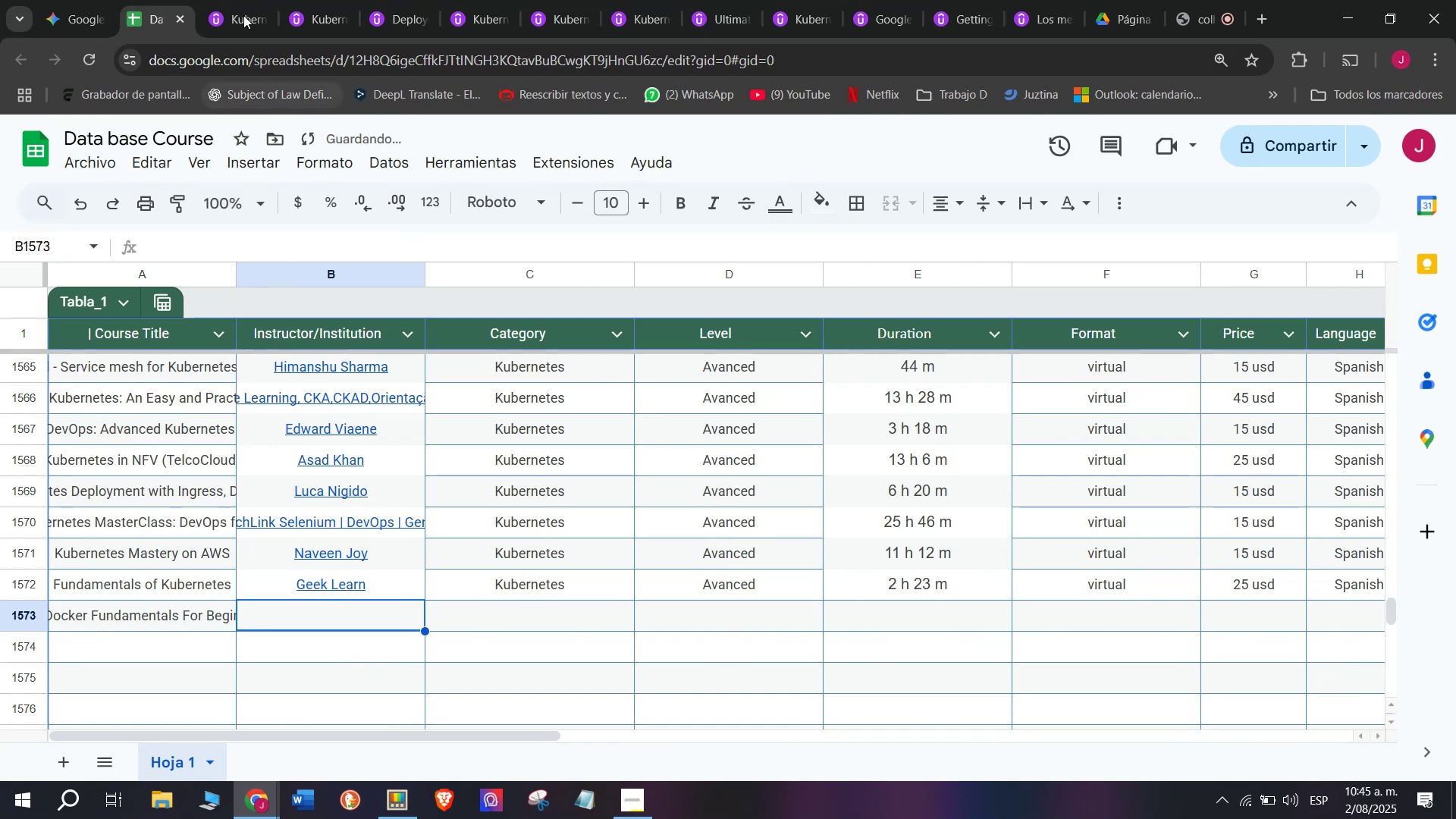 
left_click([228, 0])
 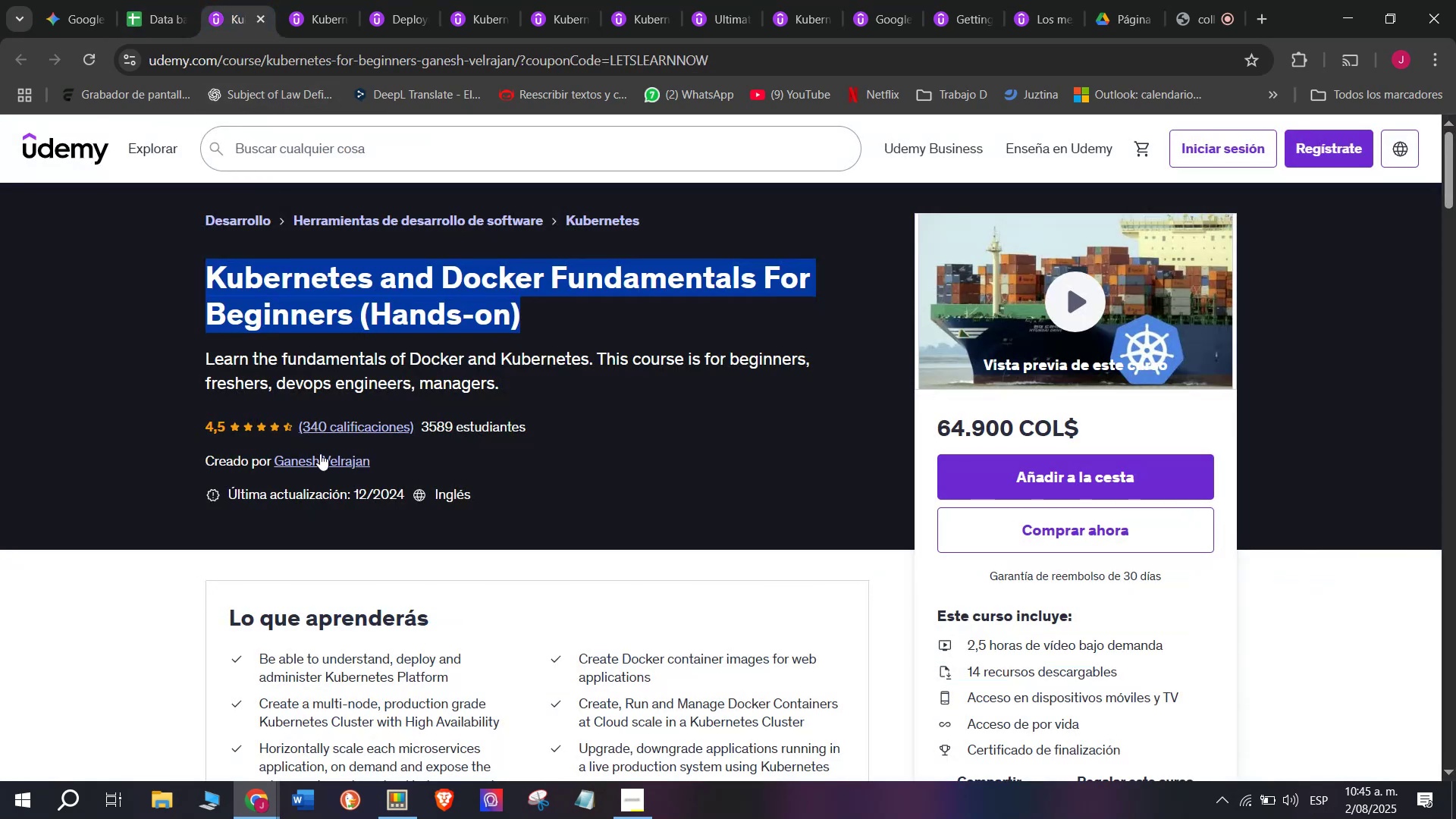 
left_click([320, 453])
 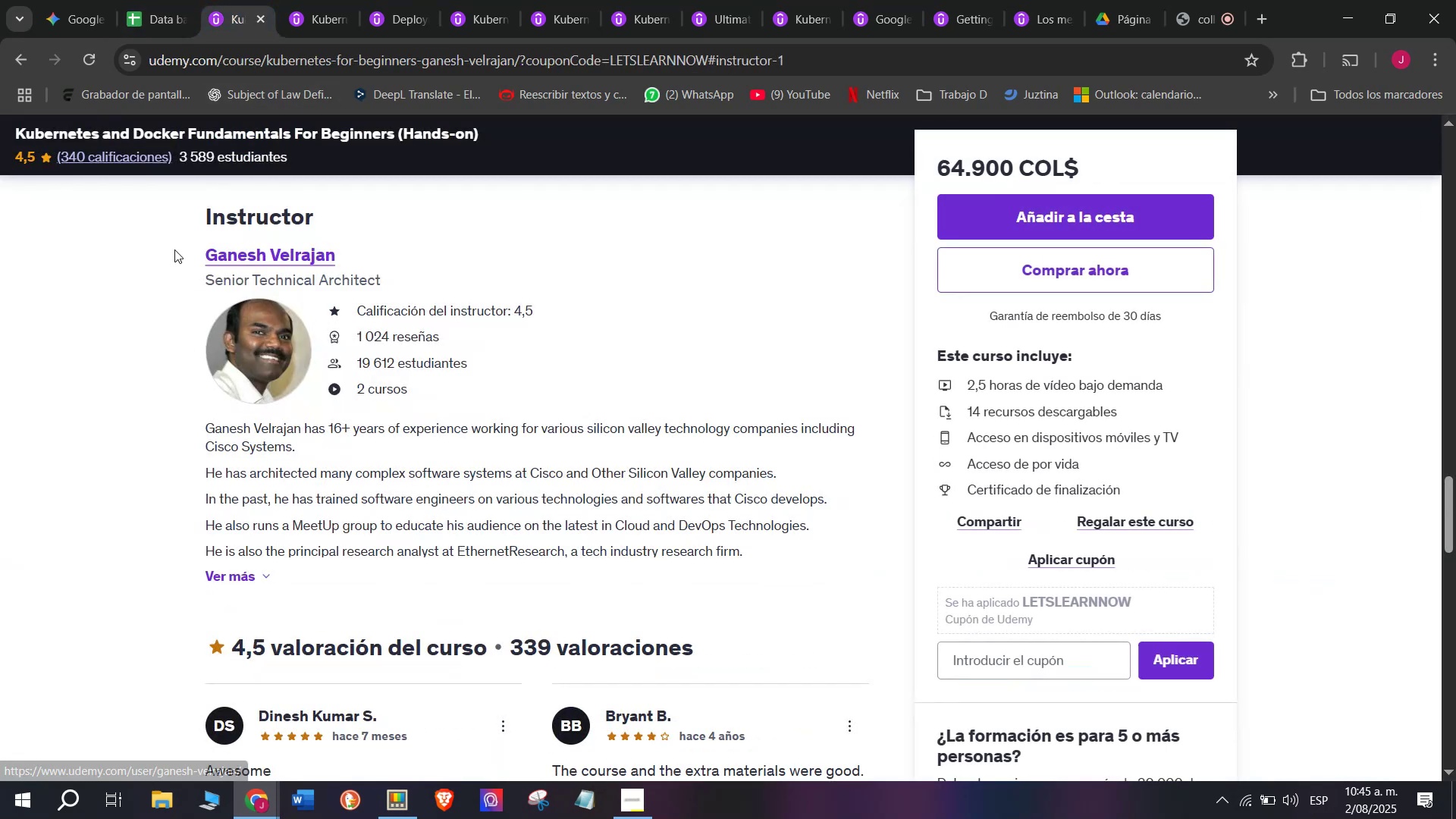 
left_click_drag(start_coordinate=[184, 252], to_coordinate=[400, 256])
 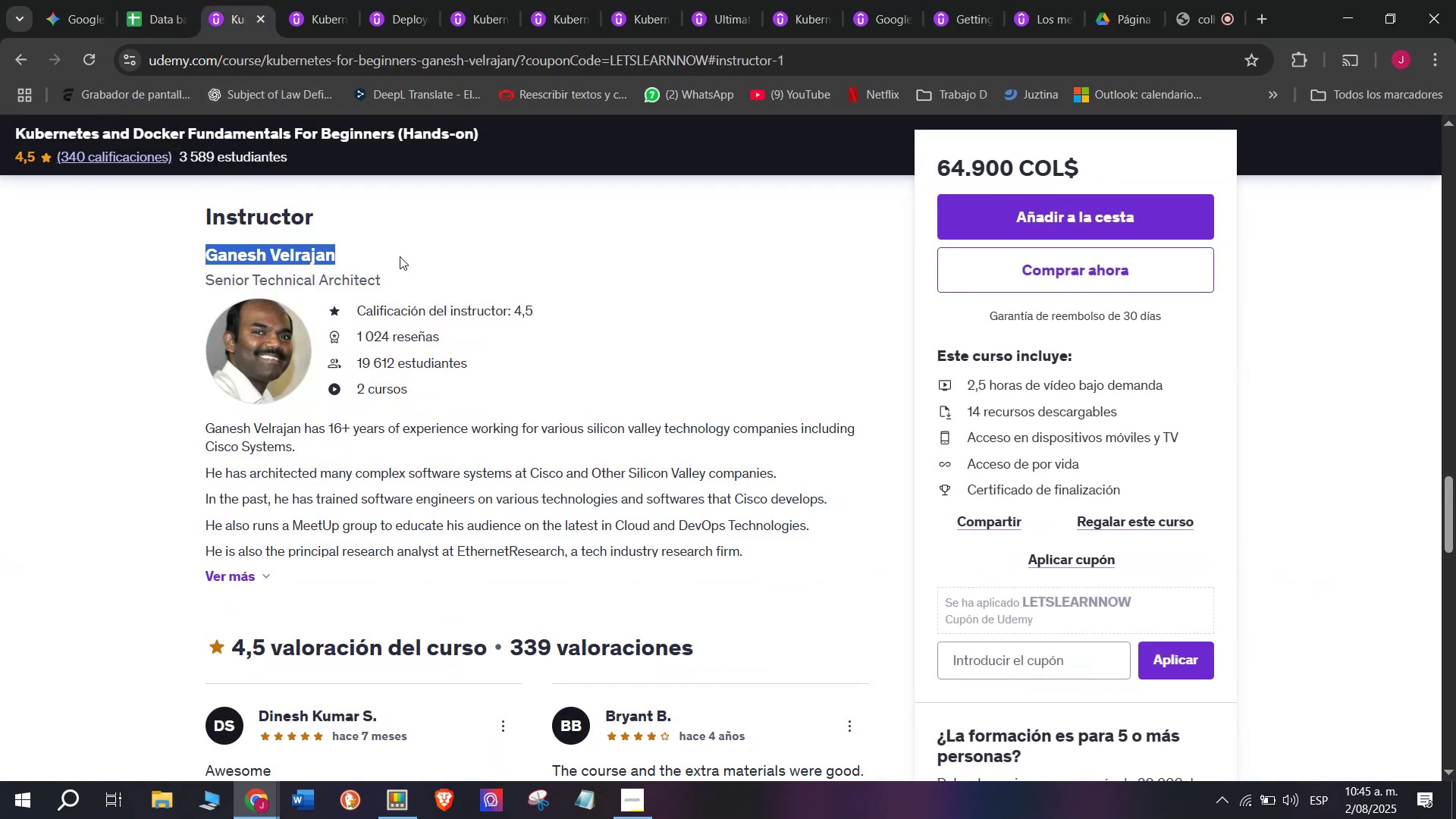 
key(Control+ControlLeft)
 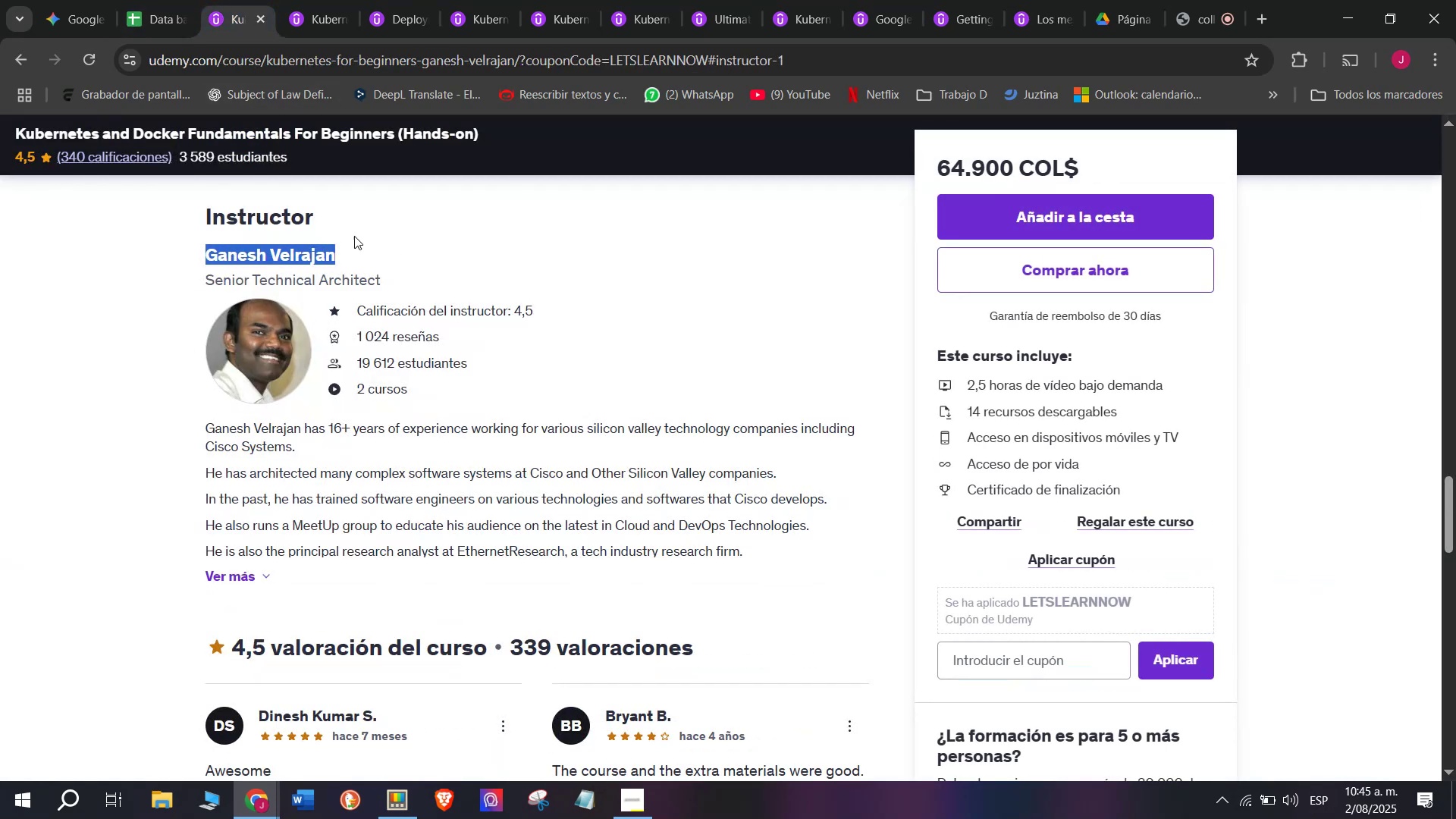 
key(Break)
 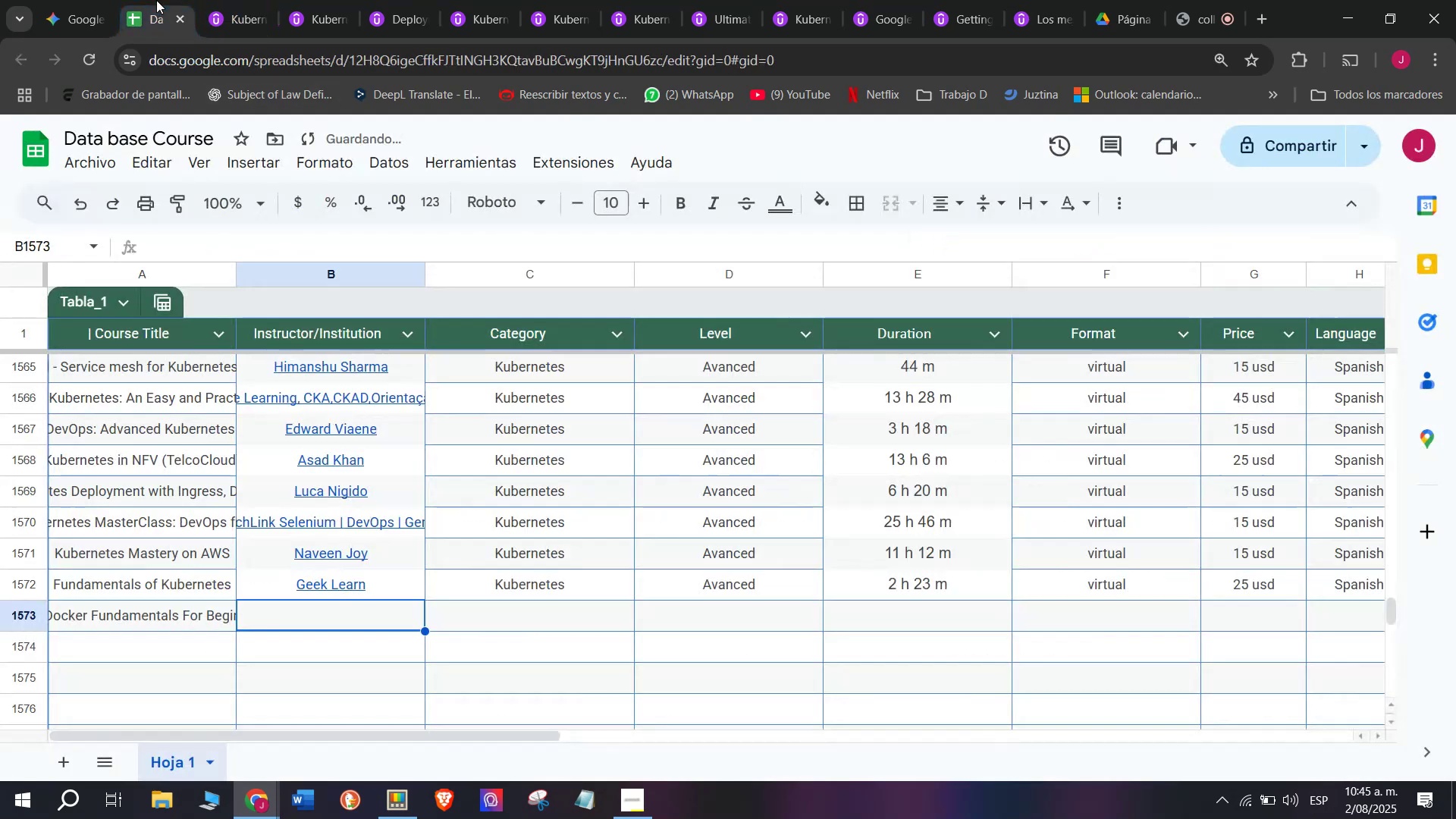 
key(Control+C)
 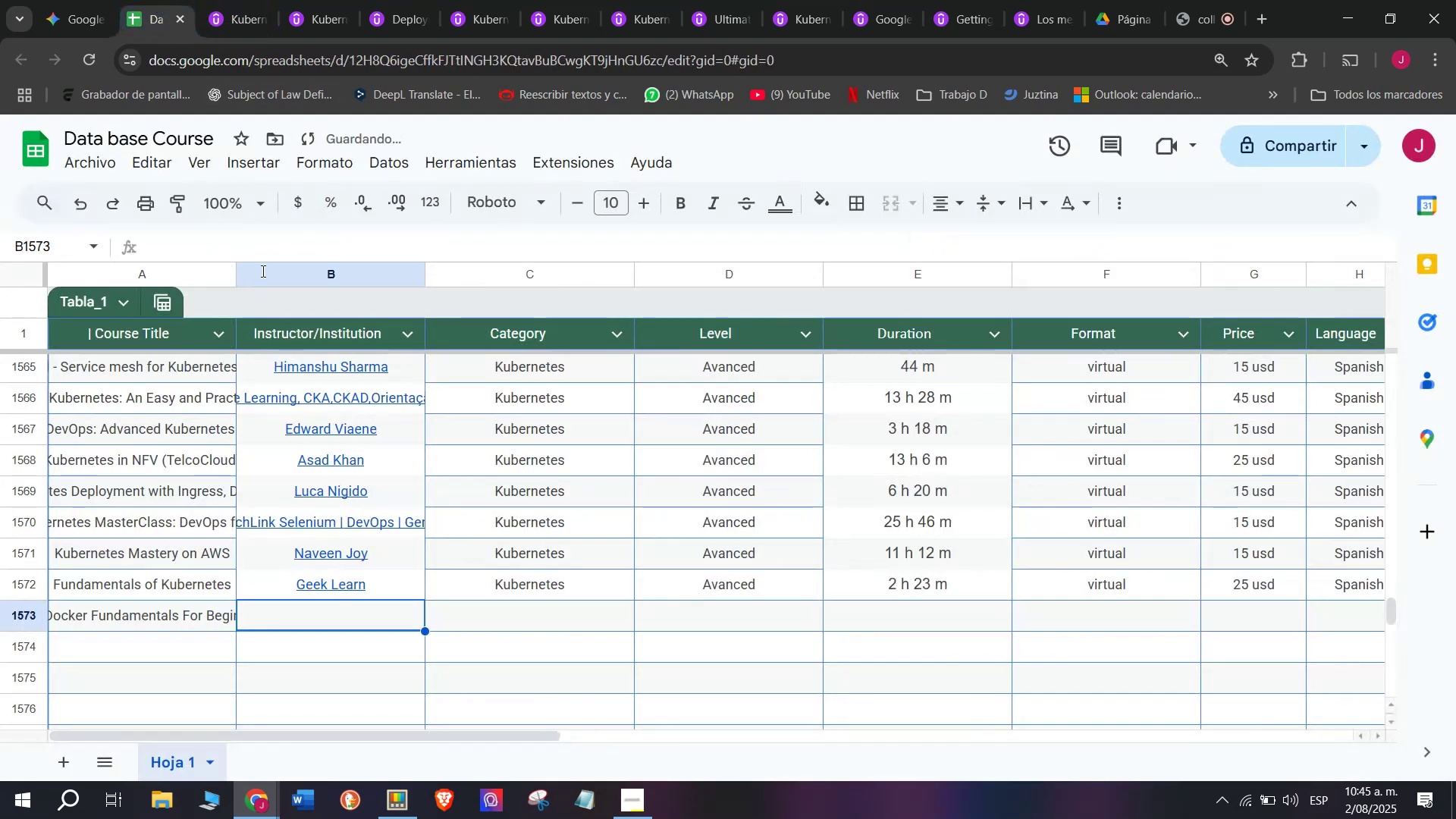 
key(Z)
 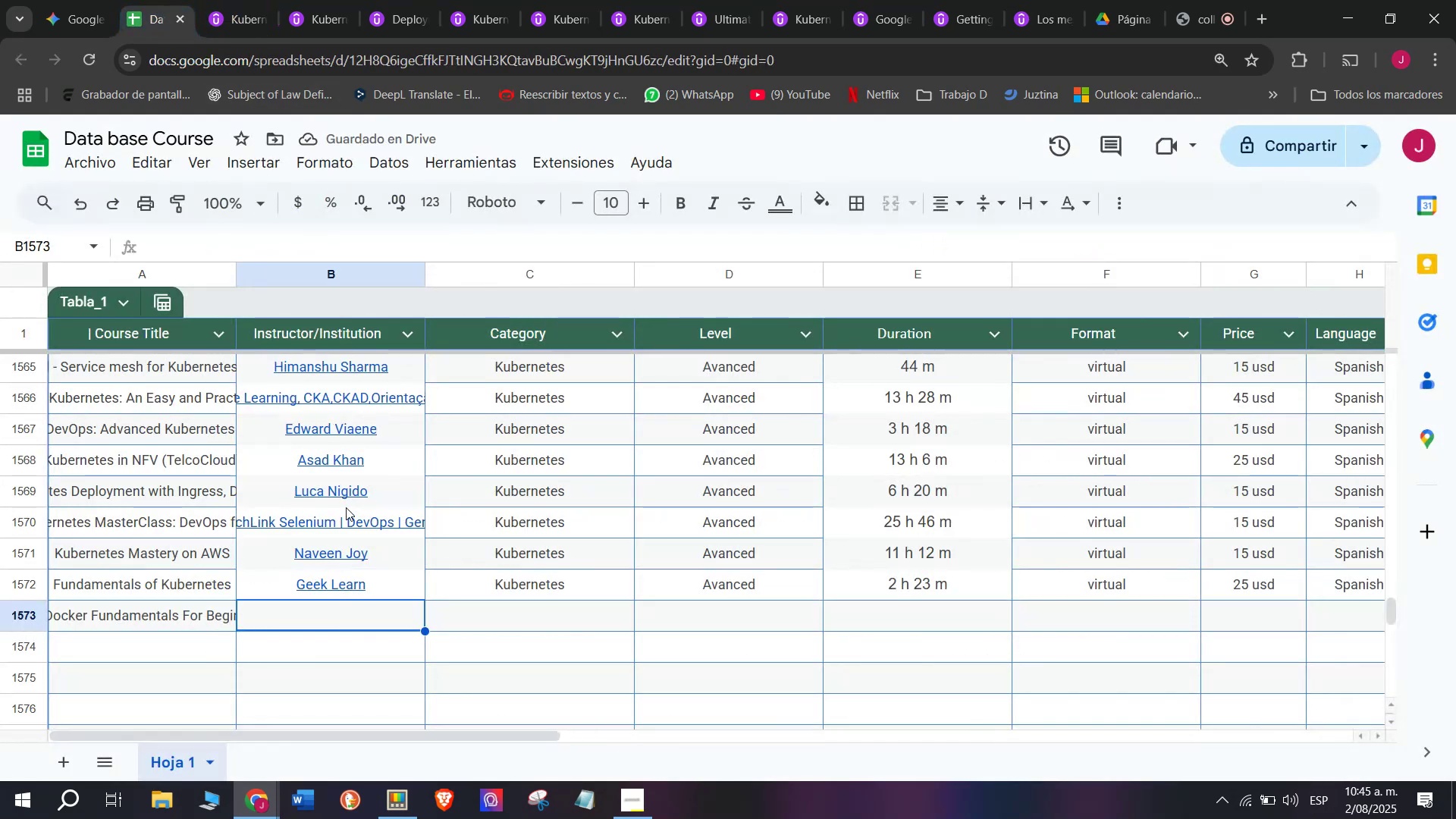 
key(Control+ControlLeft)
 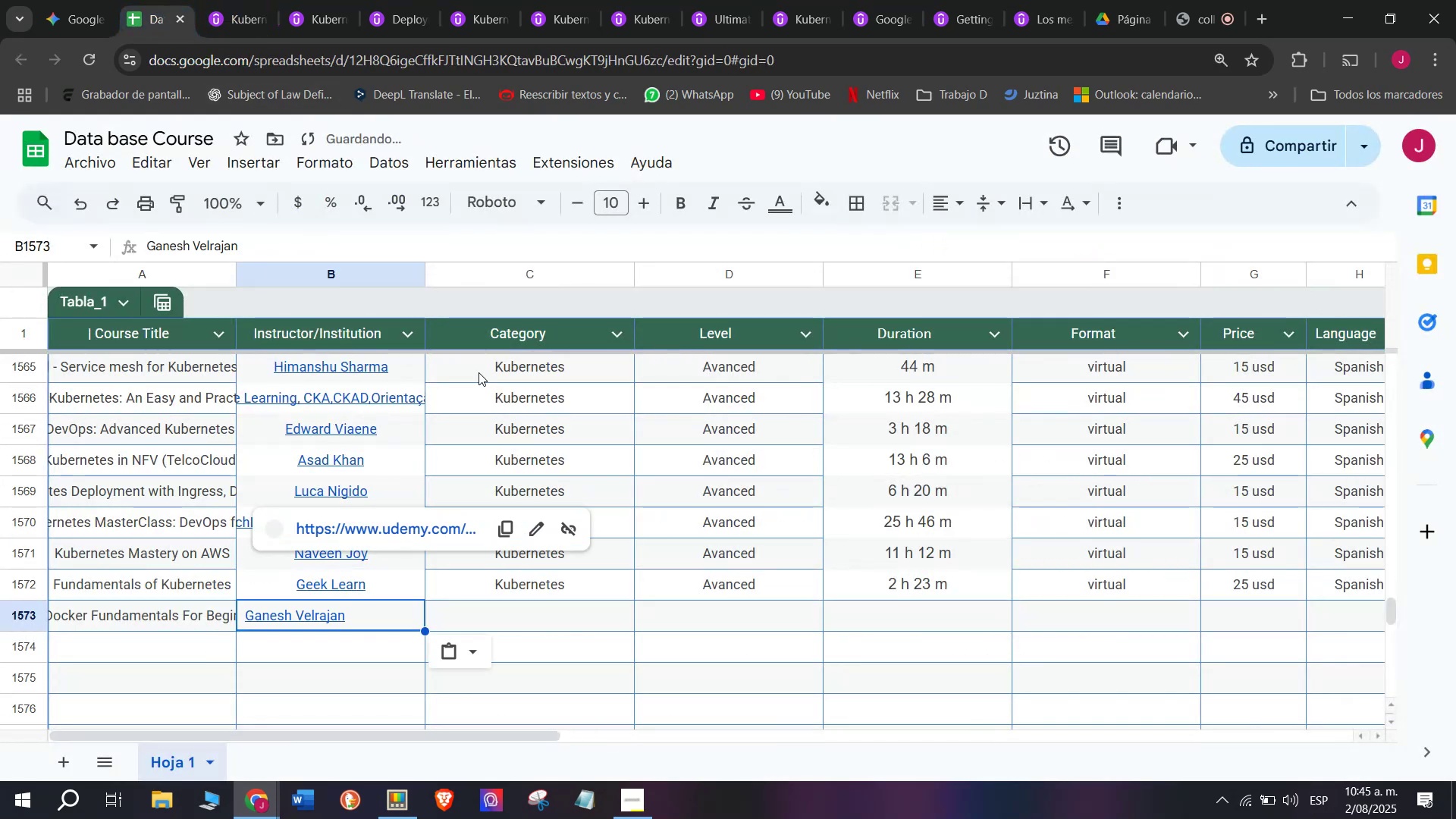 
key(Control+V)
 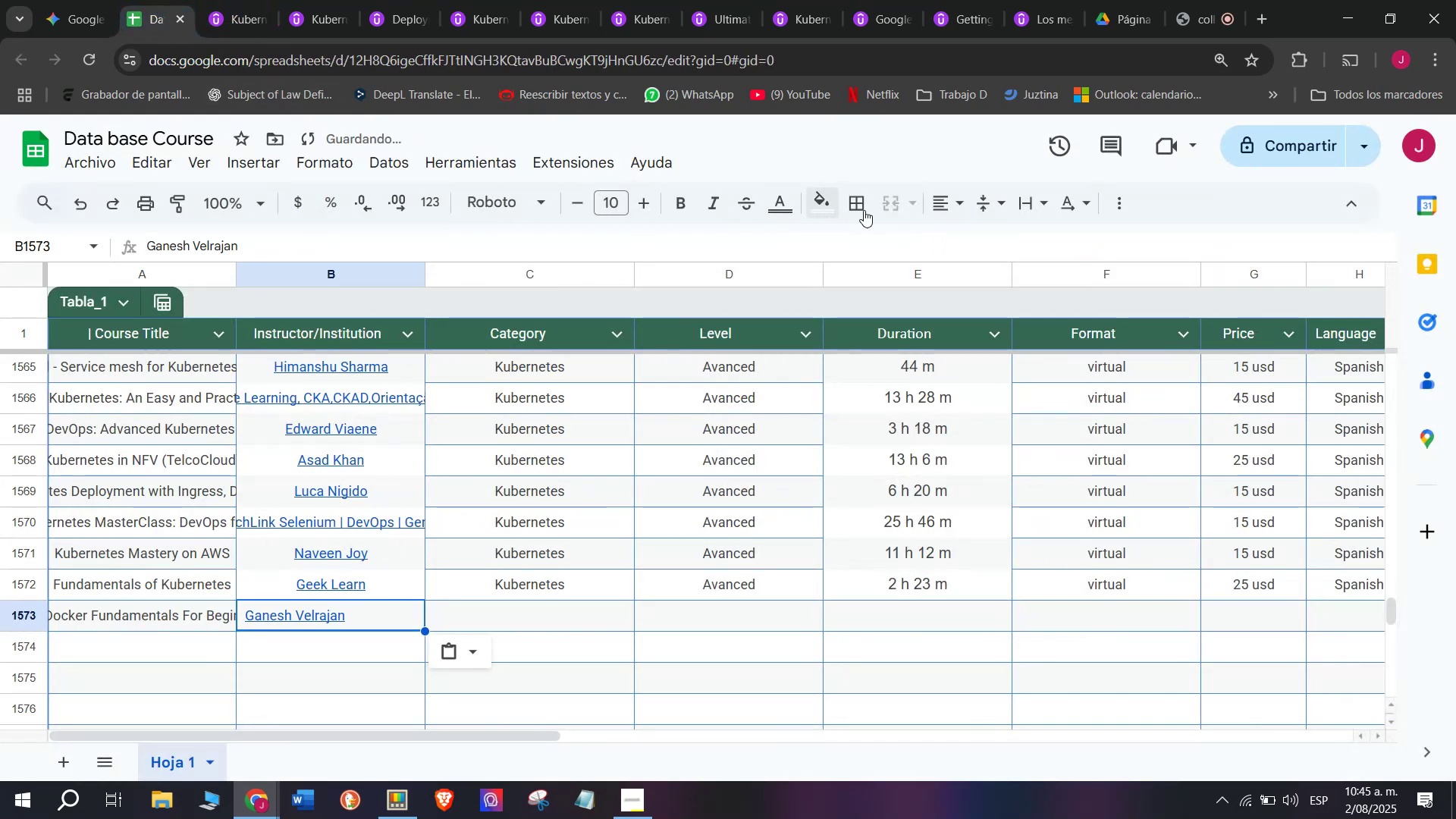 
left_click([963, 209])
 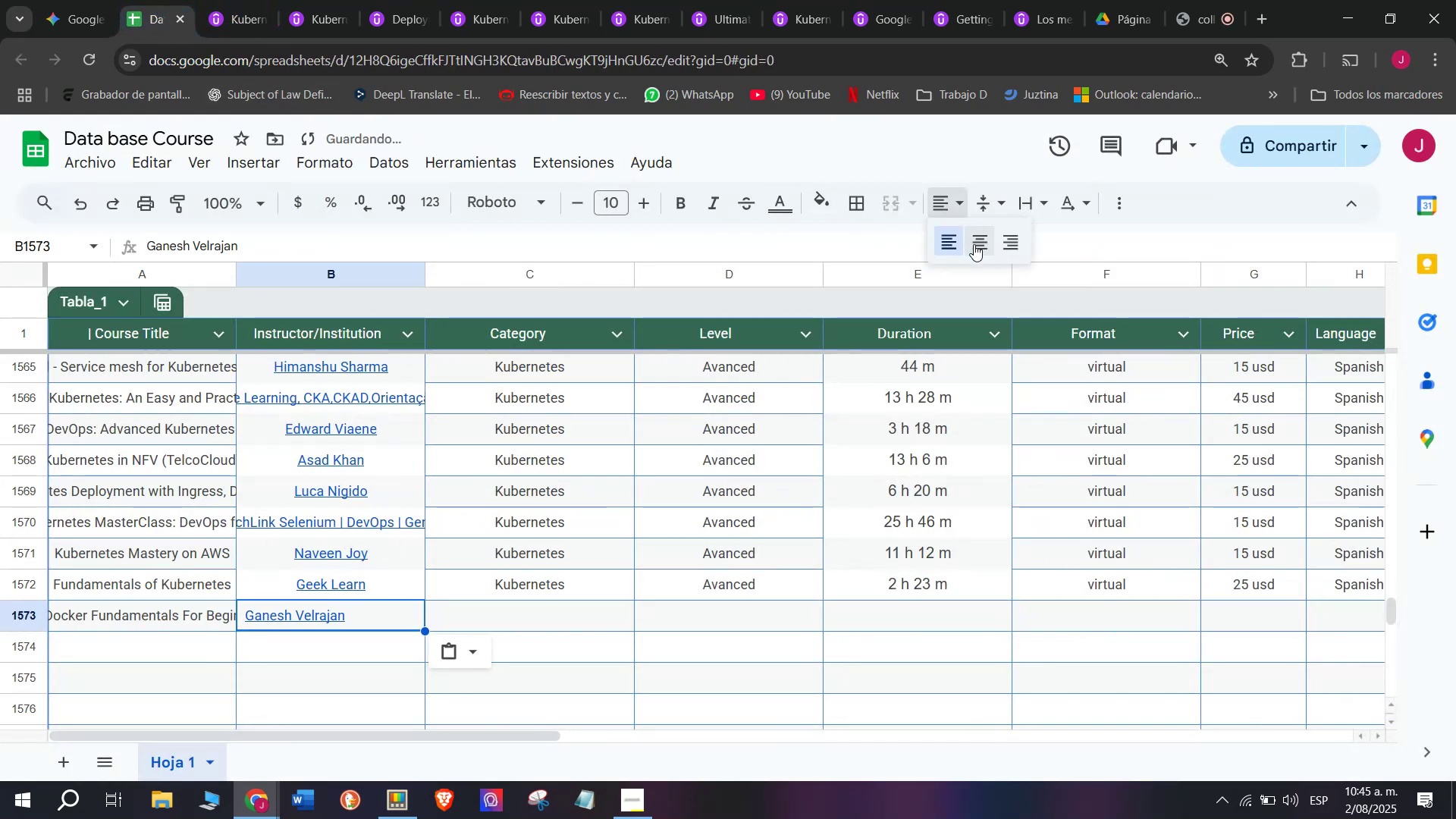 
left_click([974, 244])
 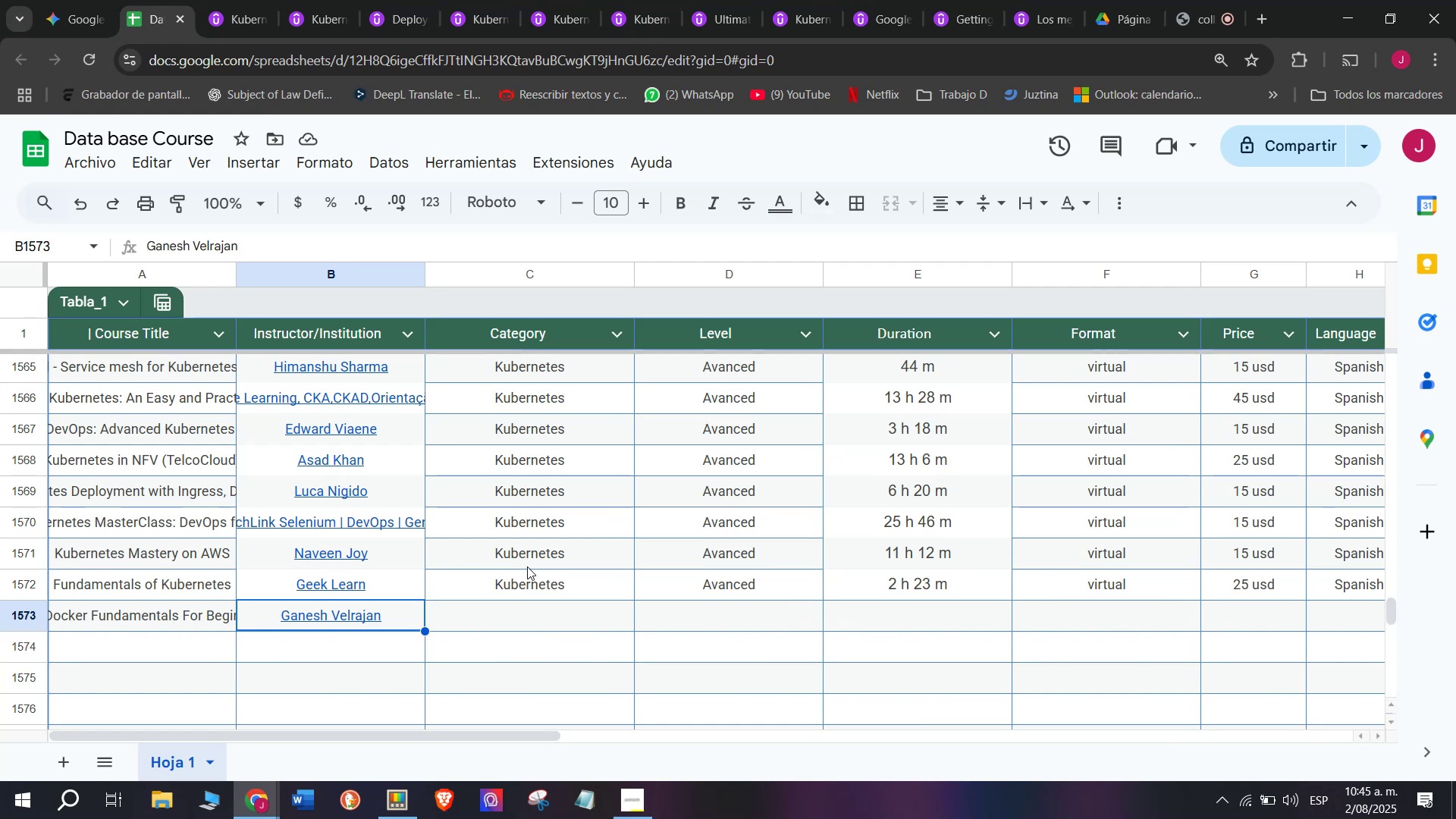 
wait(13.27)
 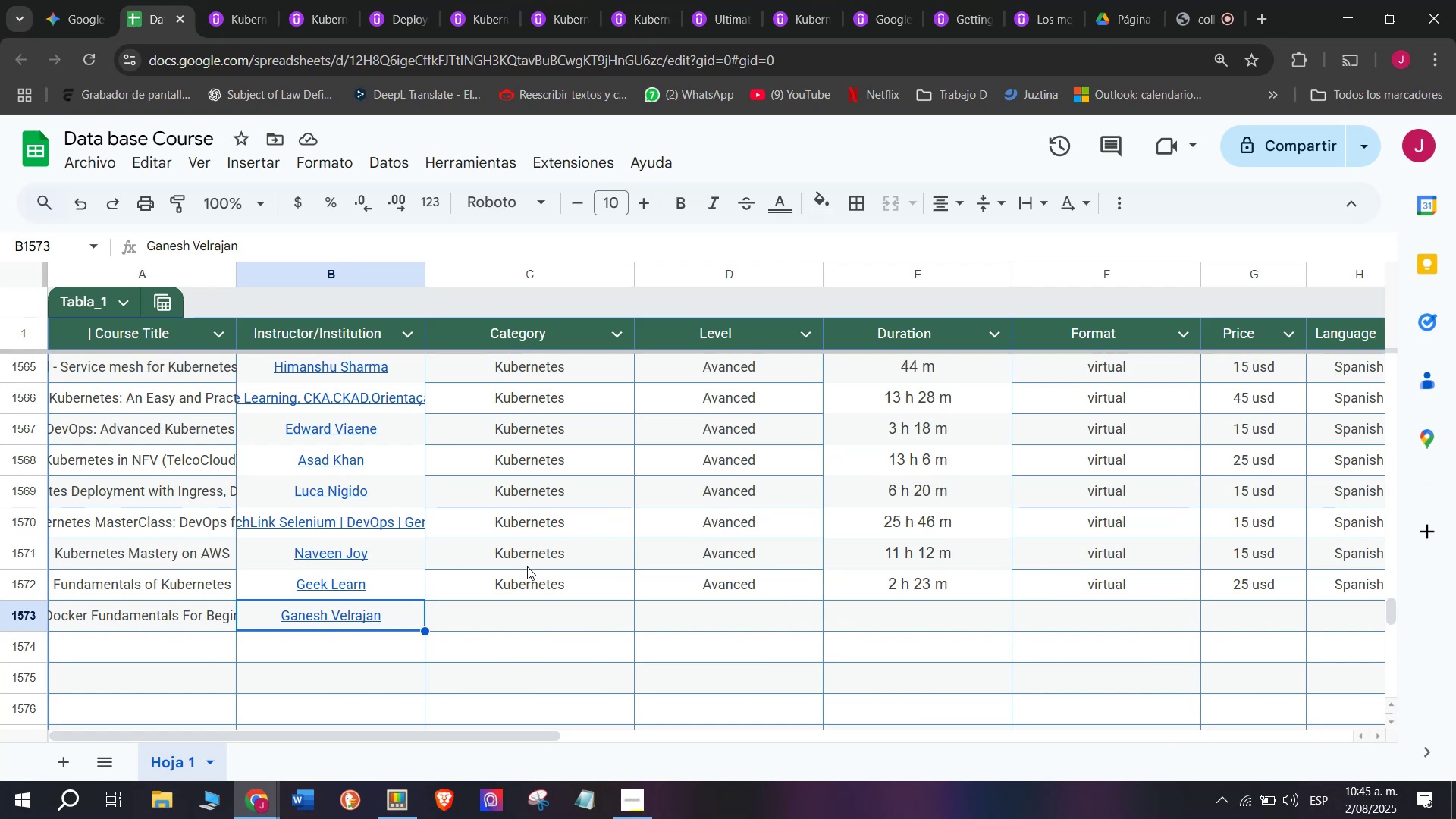 
left_click([535, 594])
 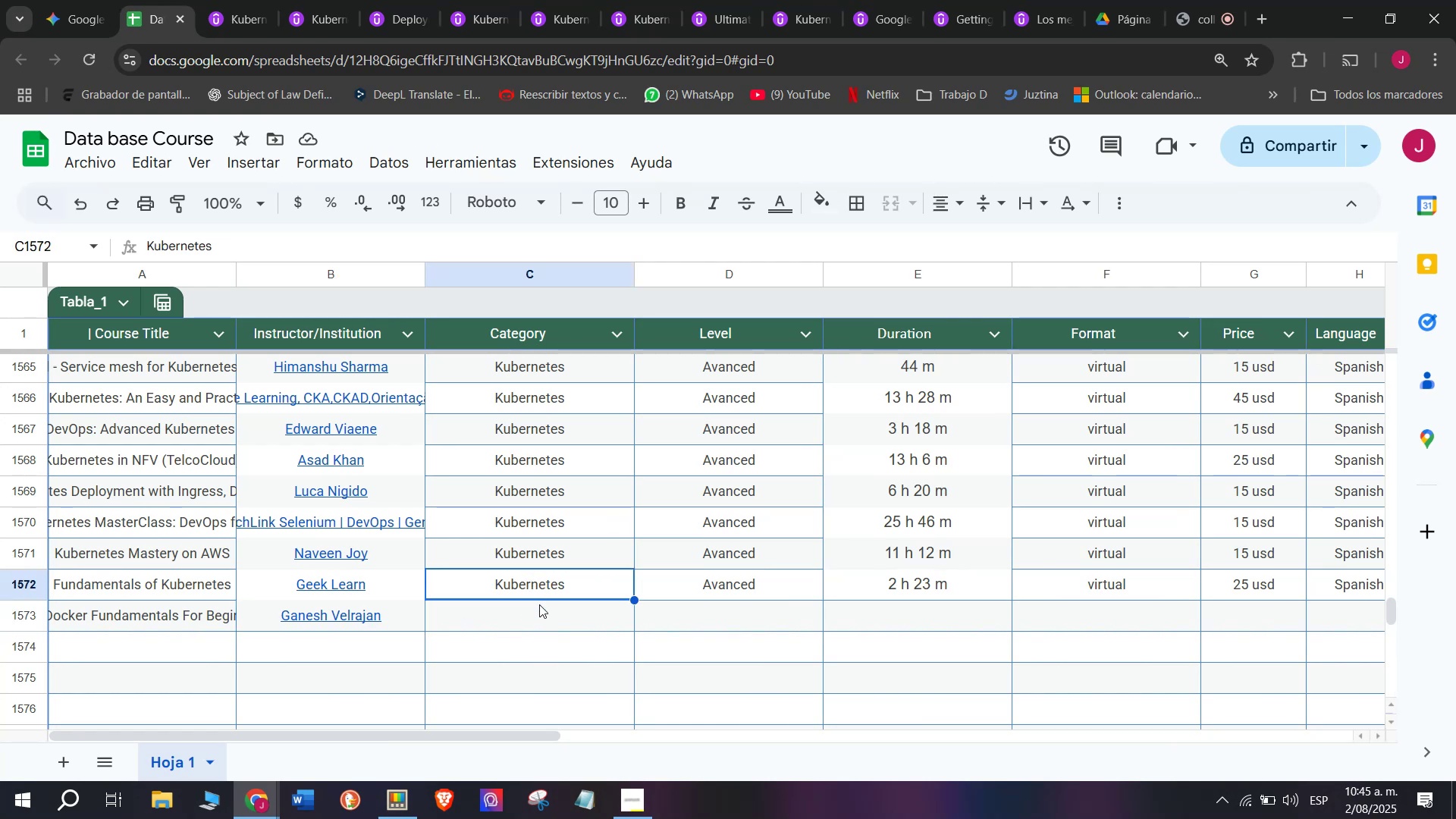 
key(Break)
 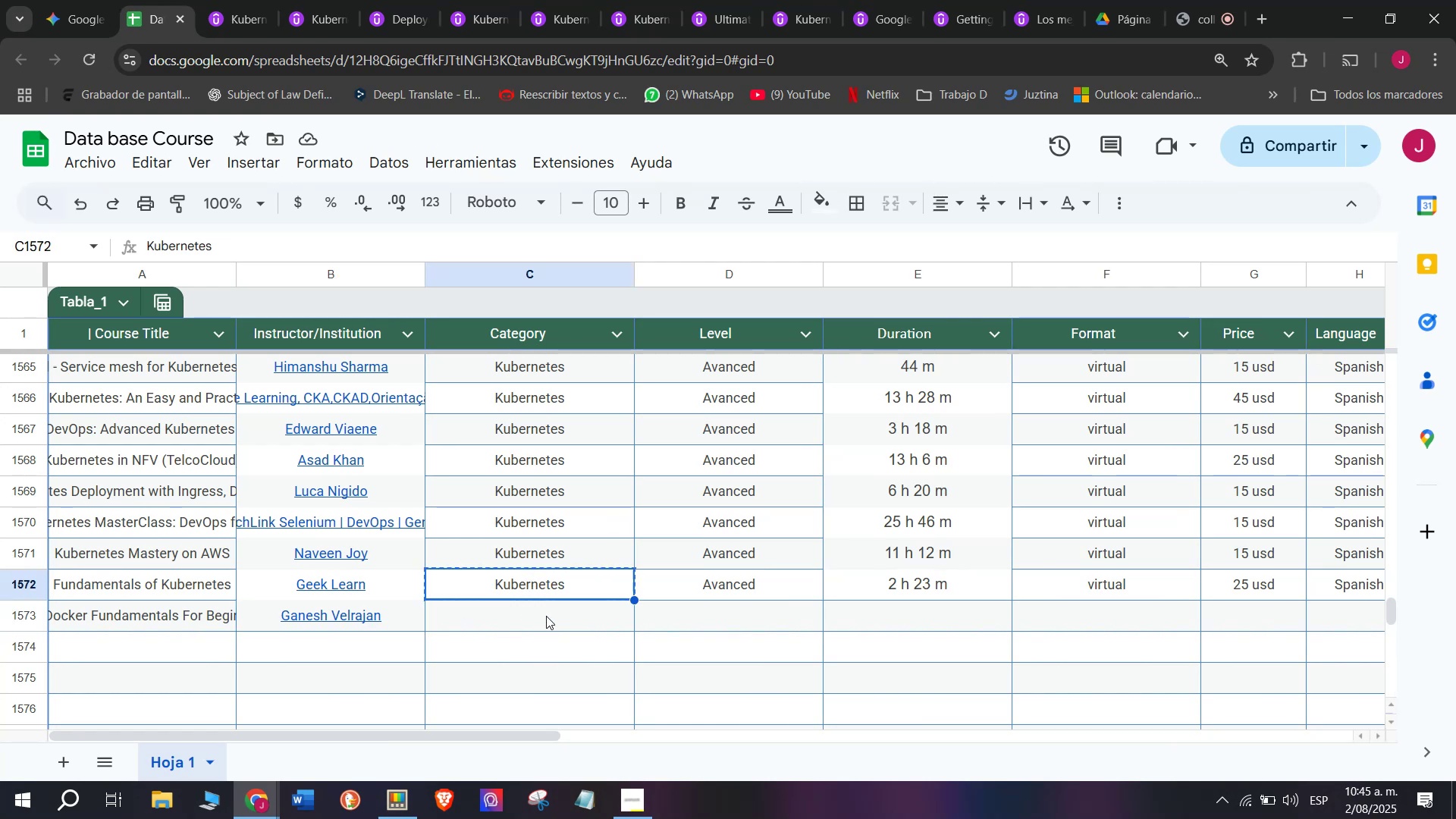 
key(Control+C)
 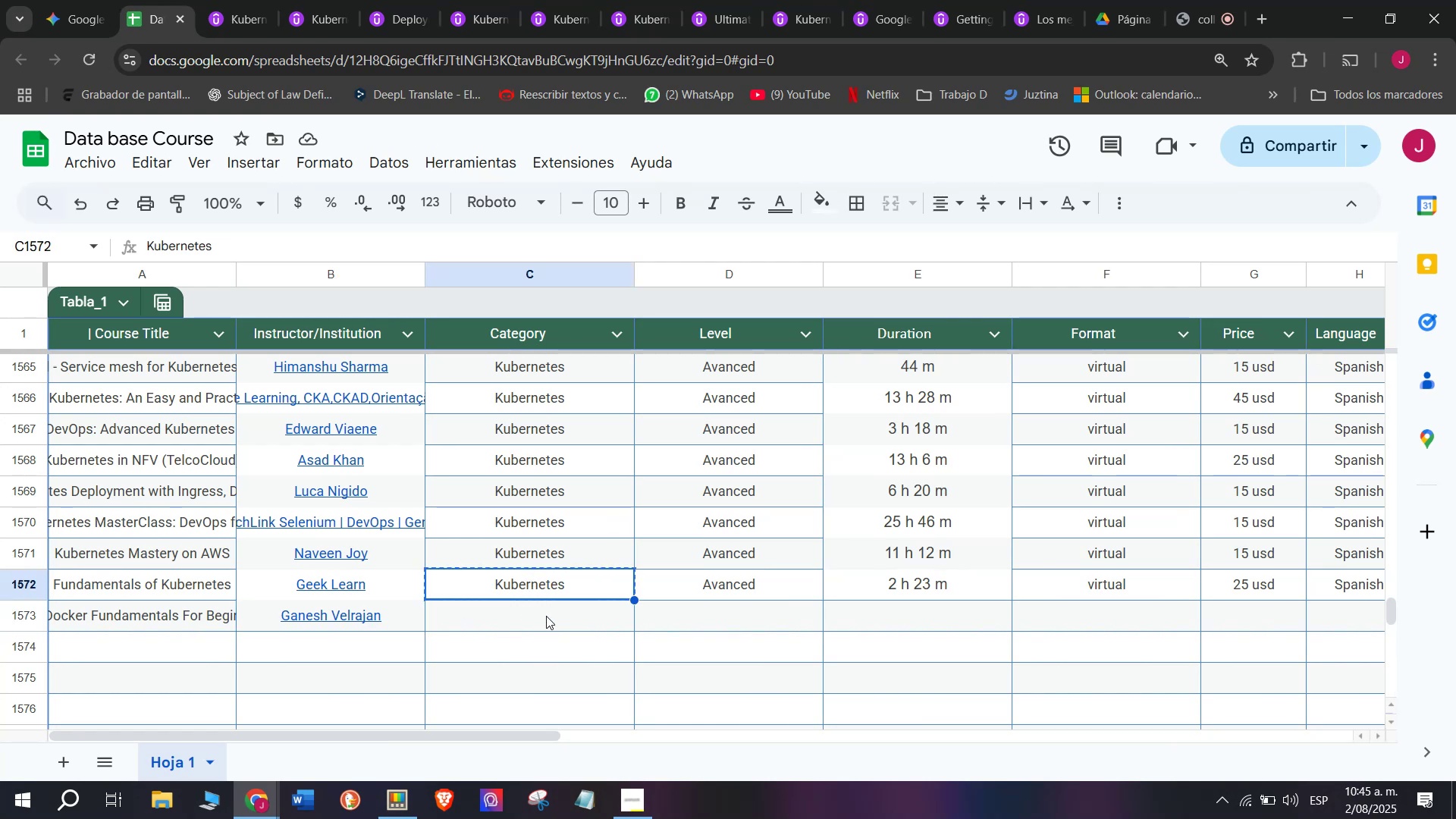 
key(Control+ControlLeft)
 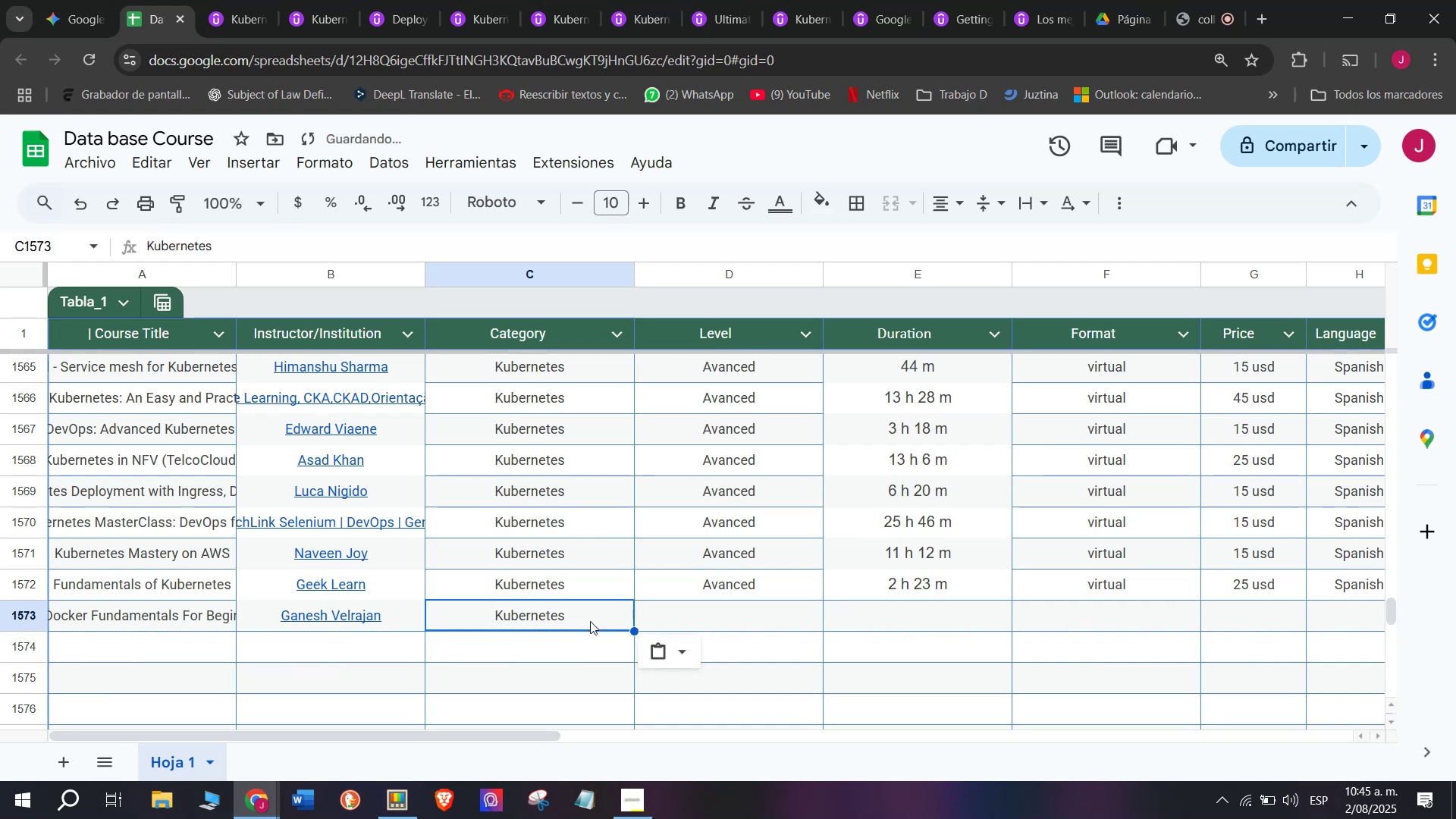 
double_click([546, 616])
 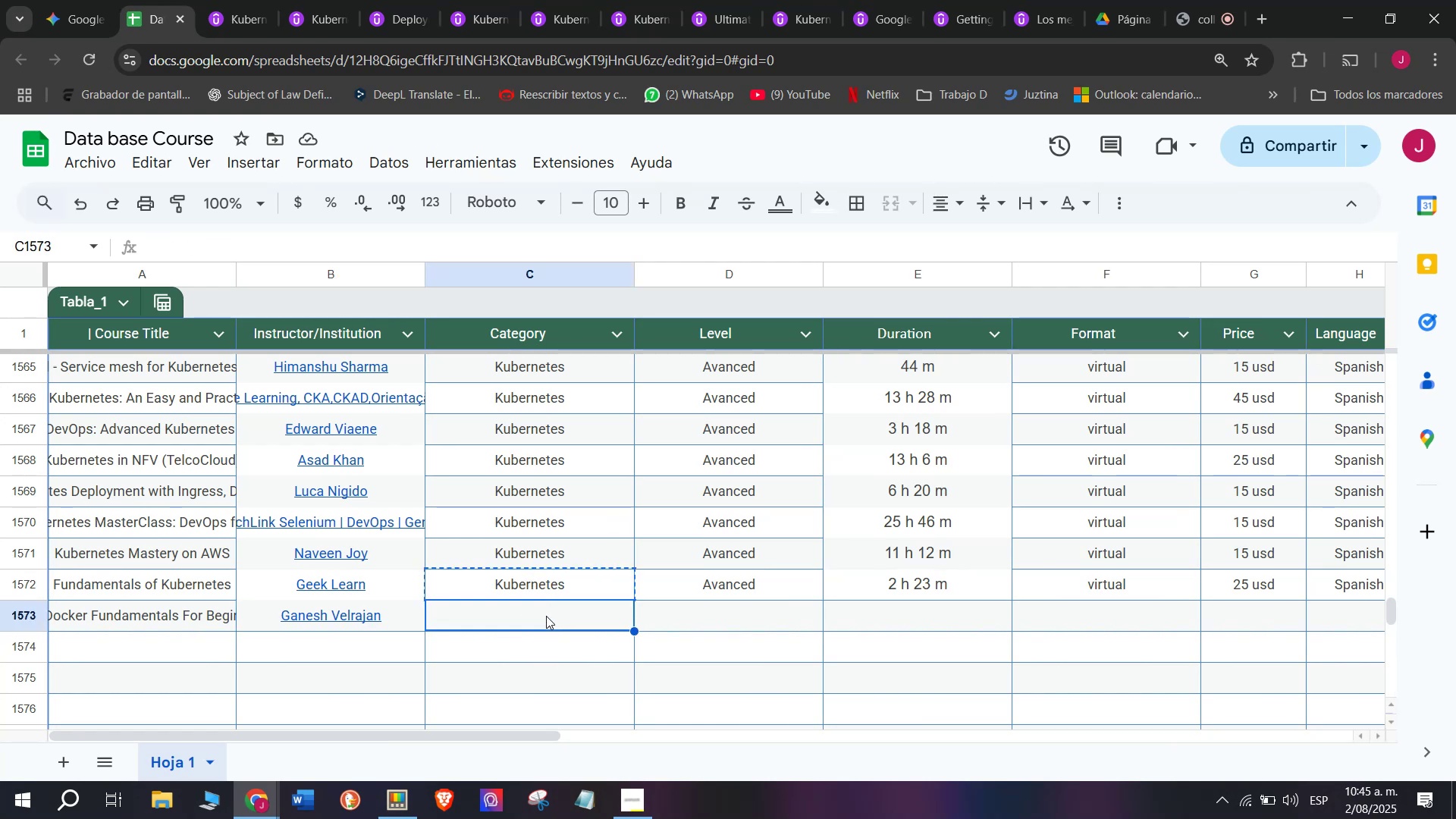 
key(Z)
 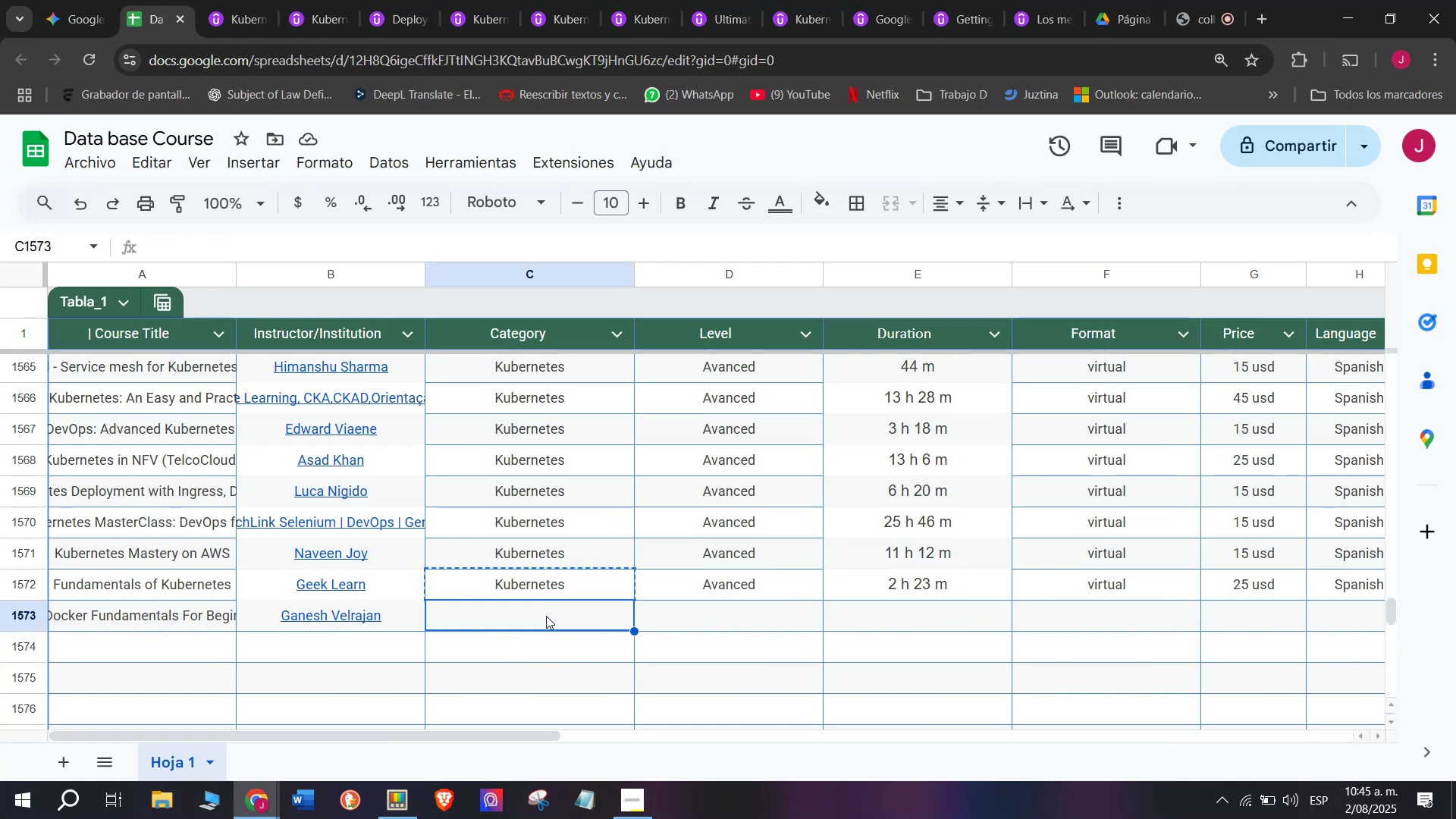 
key(Control+ControlLeft)
 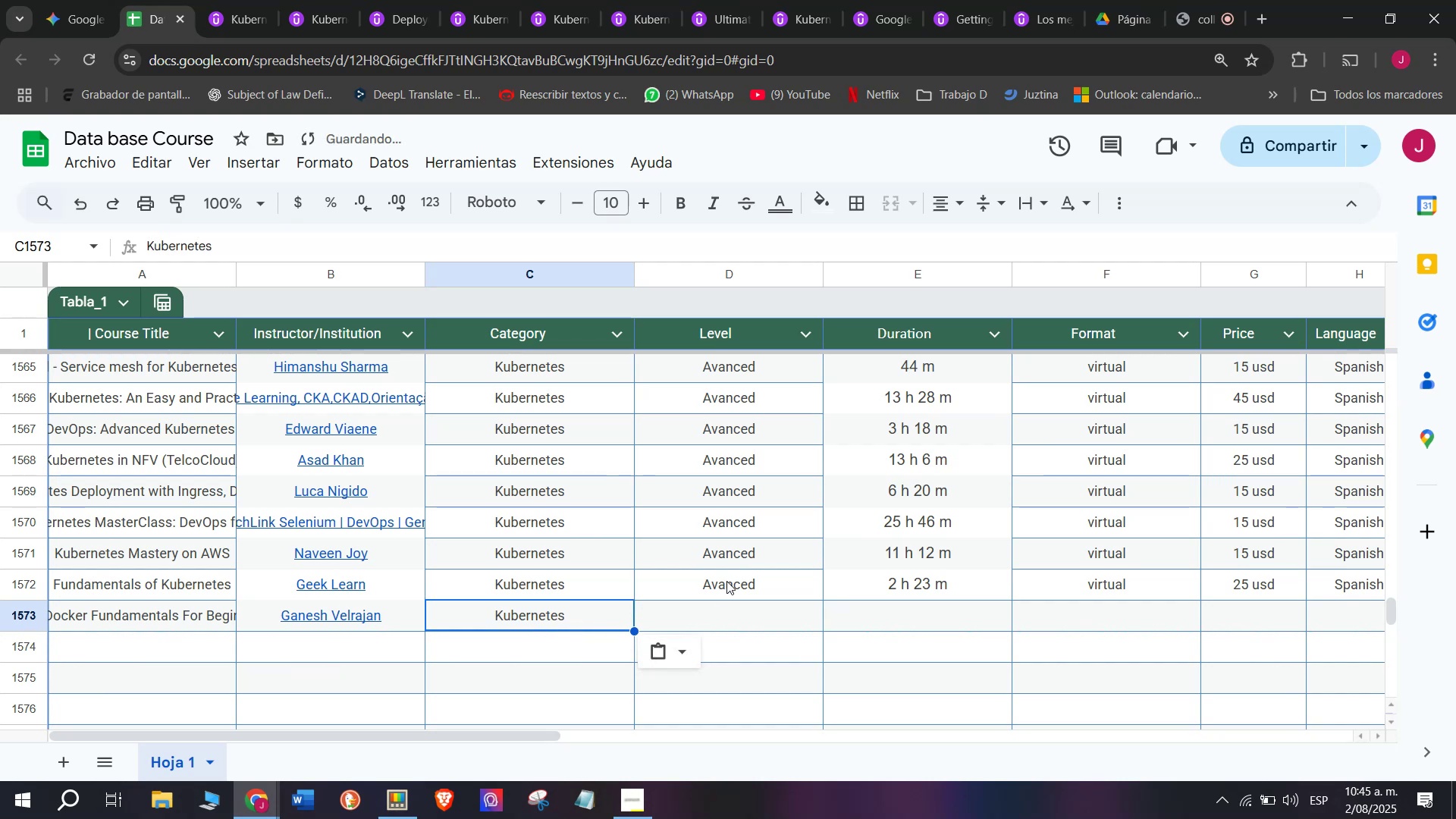 
key(Control+V)
 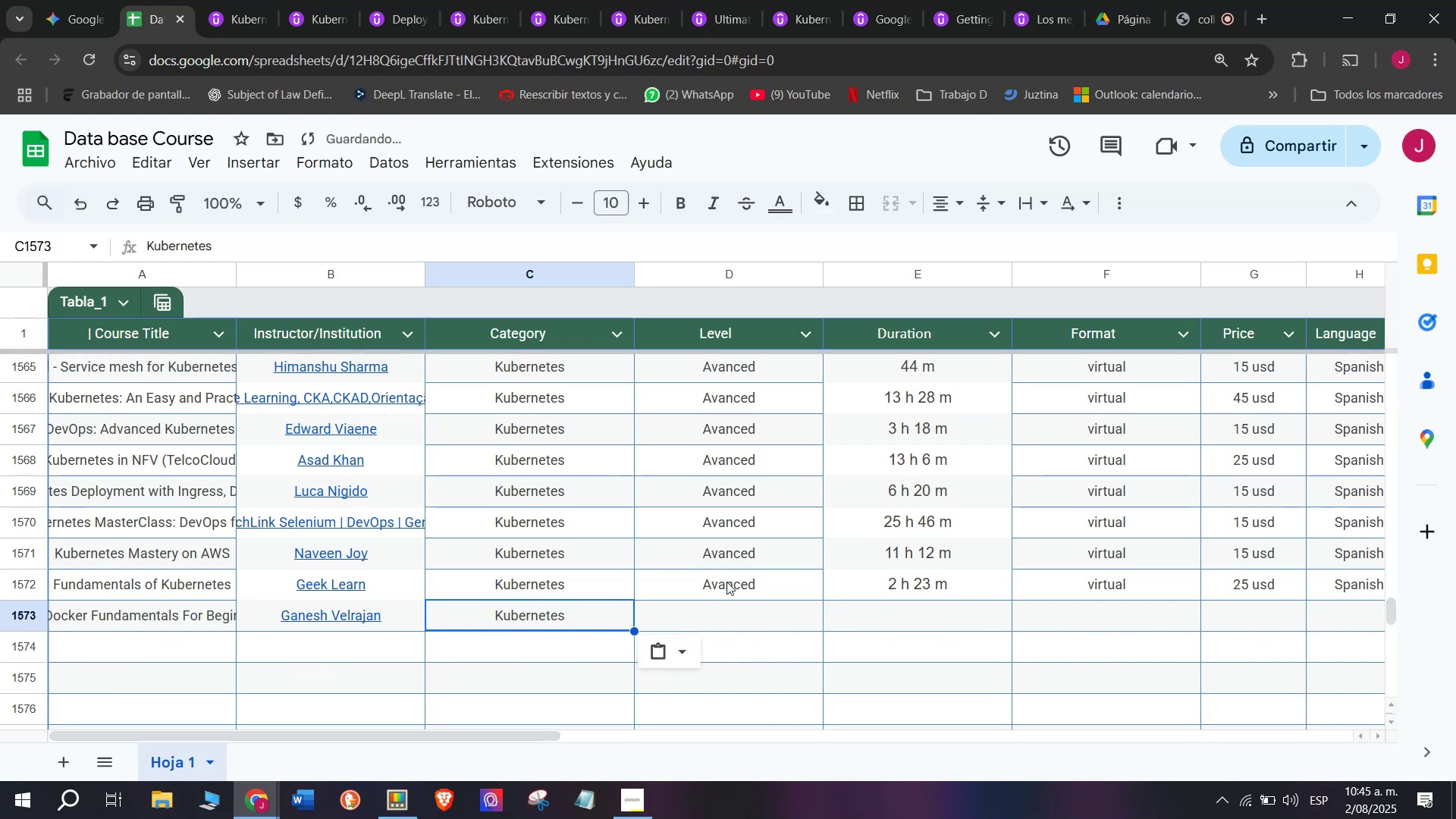 
key(Break)
 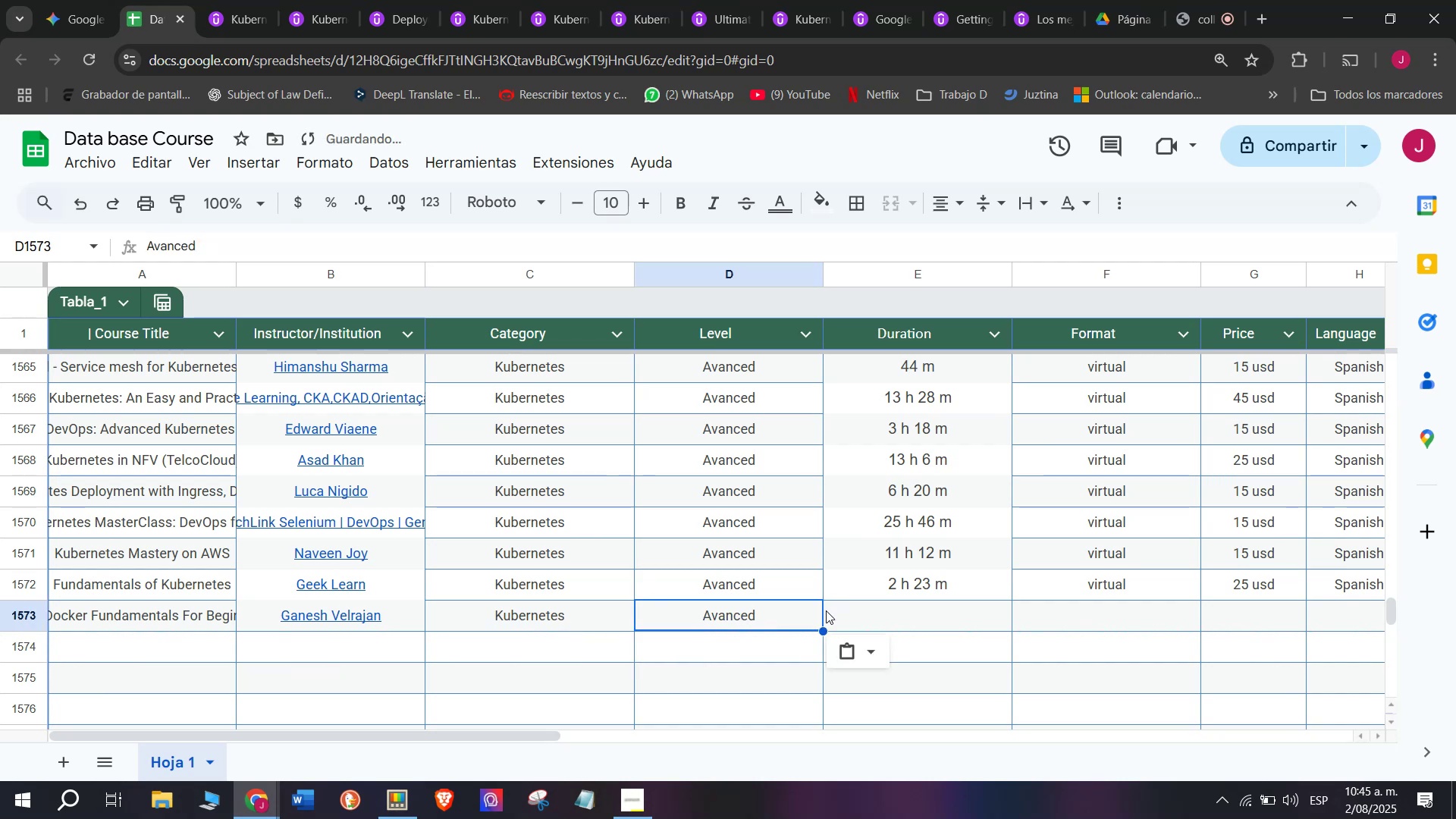 
key(Control+C)
 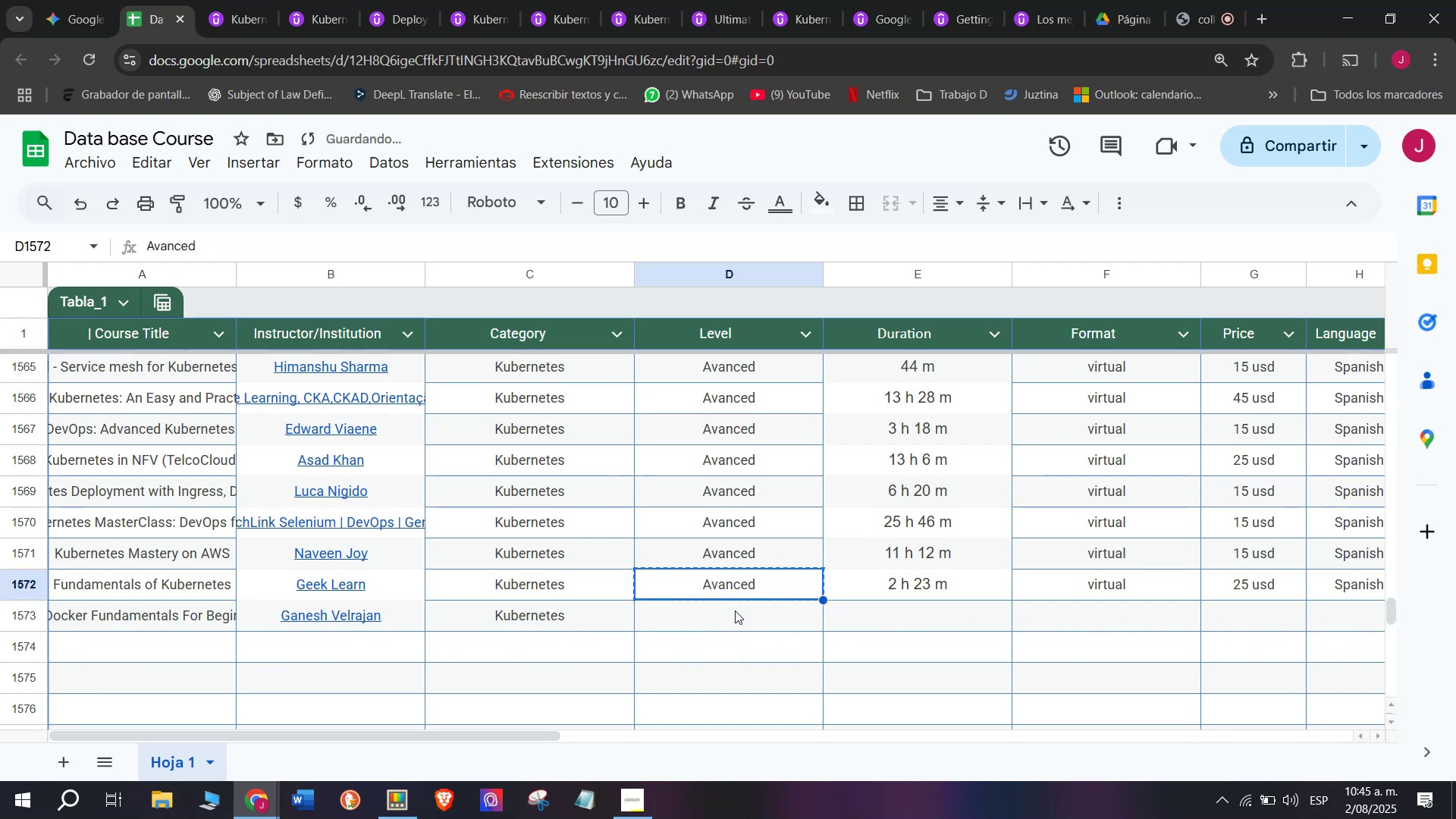 
key(Control+ControlLeft)
 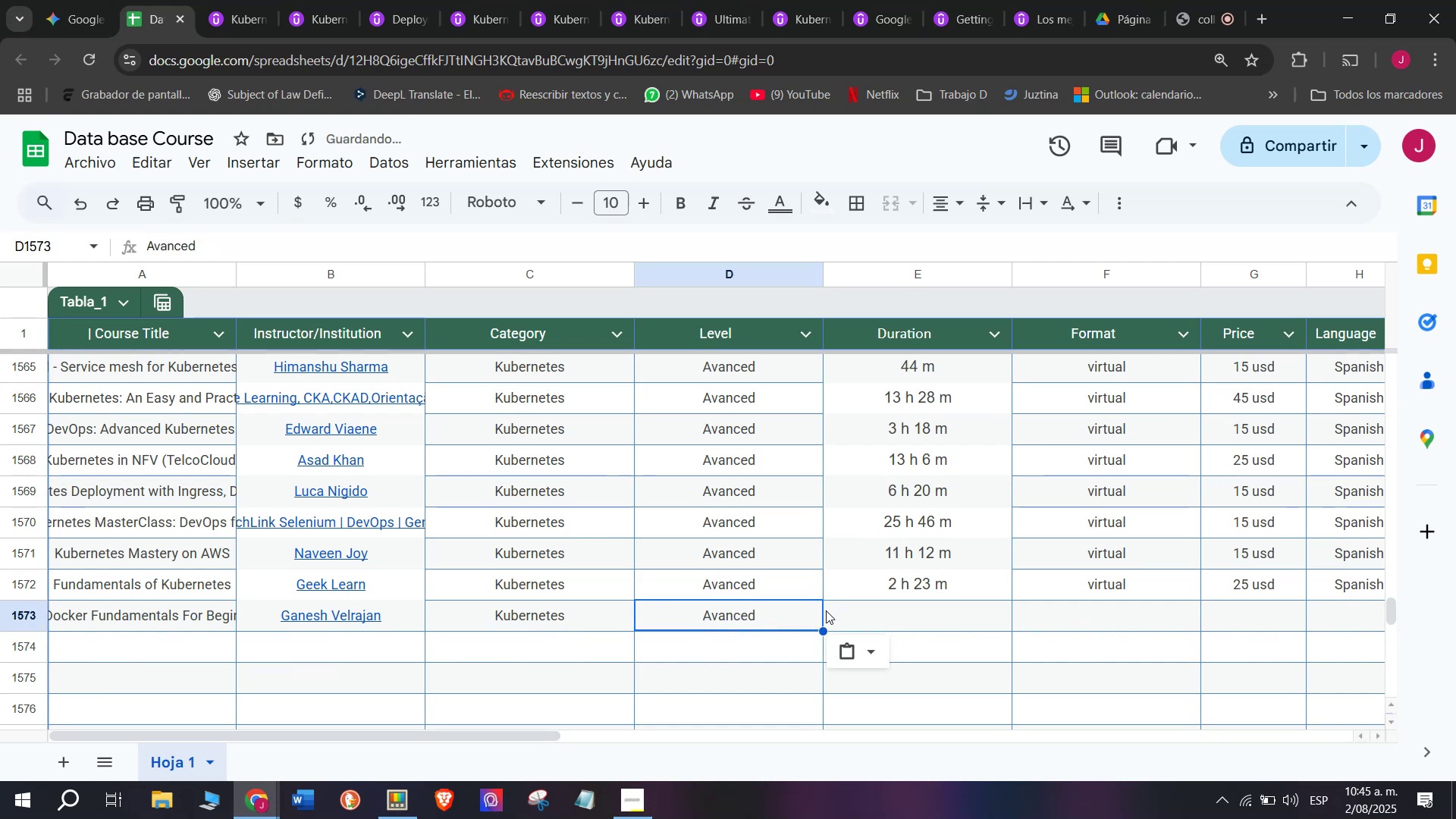 
double_click([735, 610])
 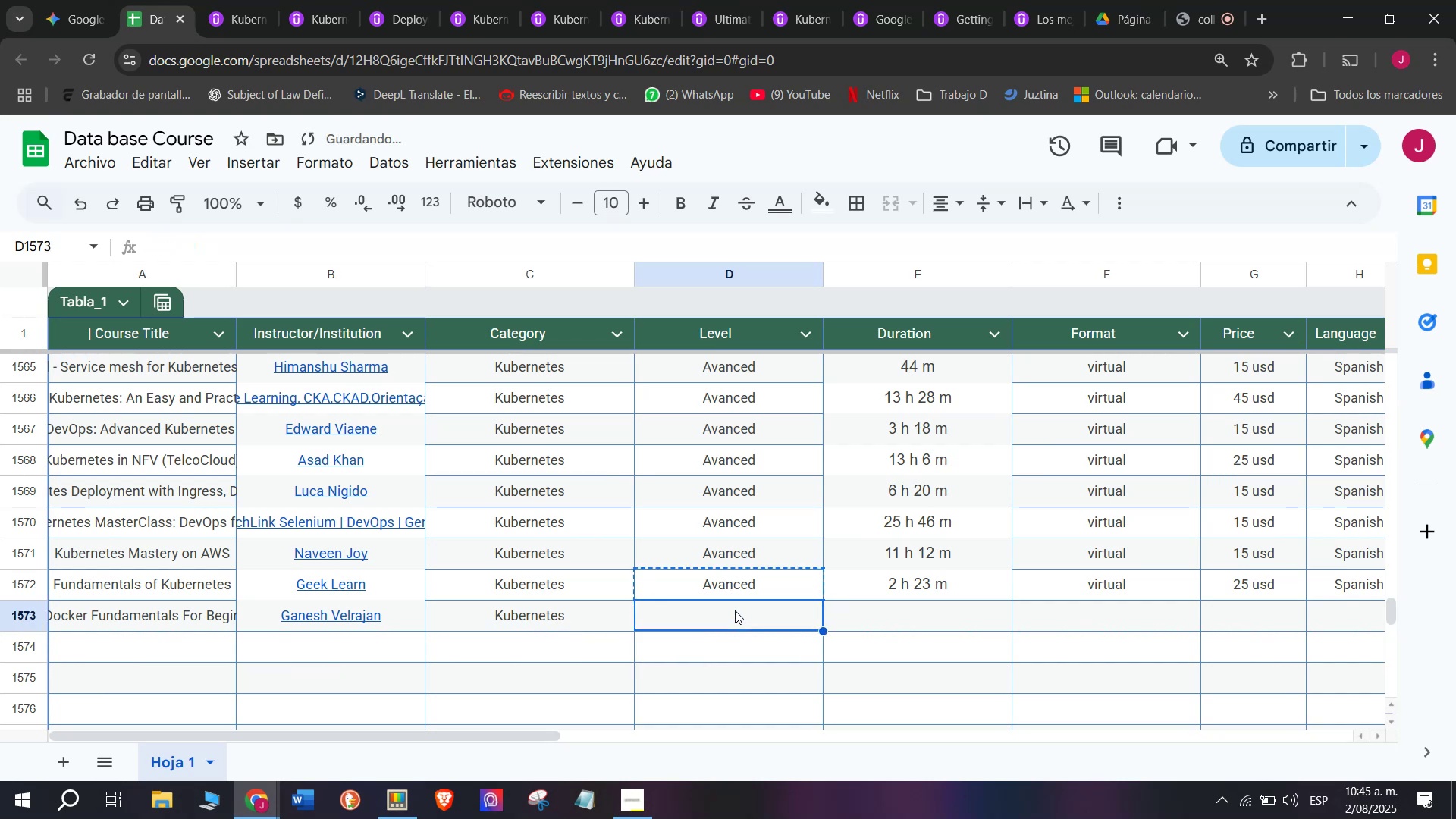 
key(Z)
 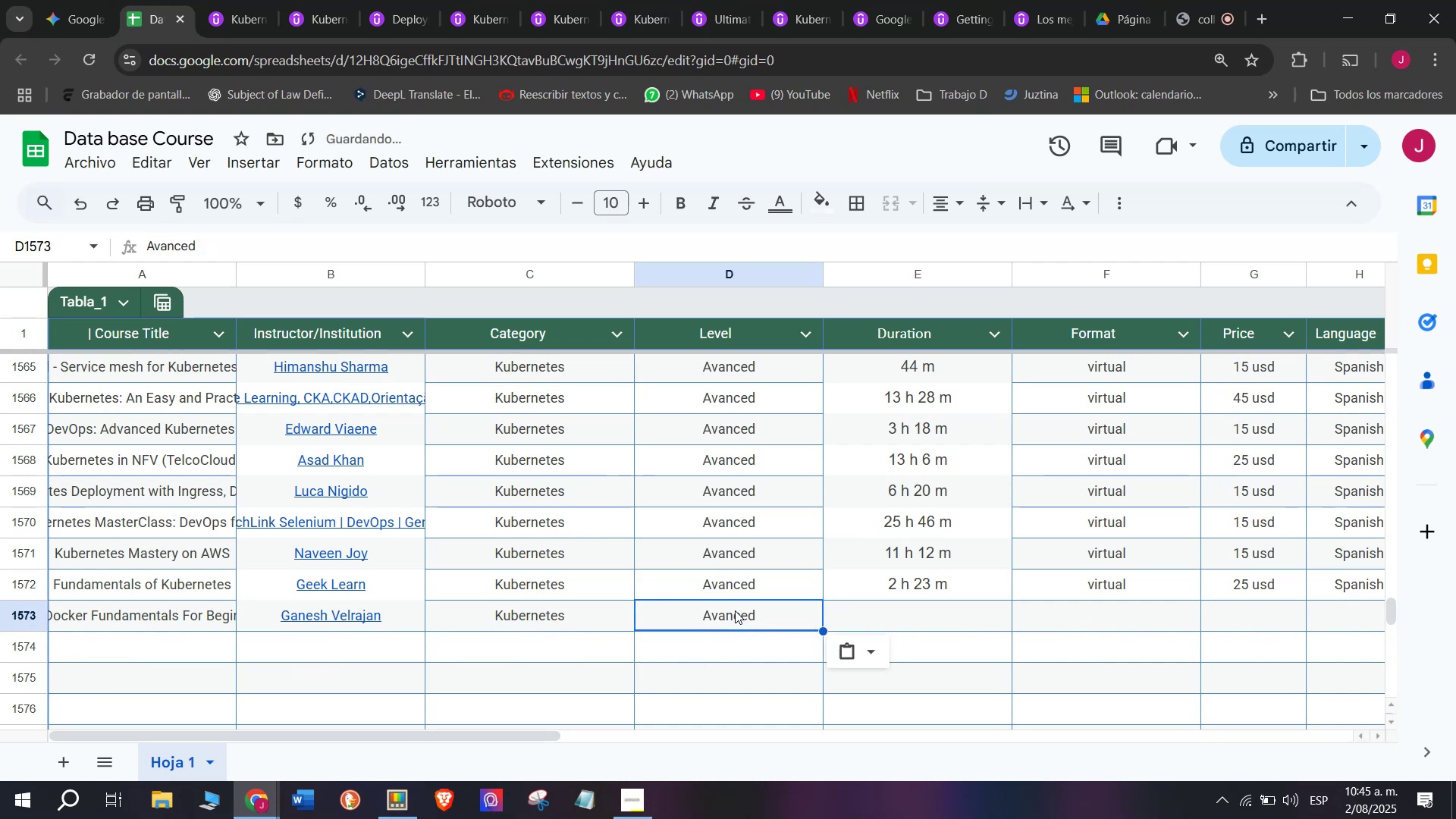 
key(Control+ControlLeft)
 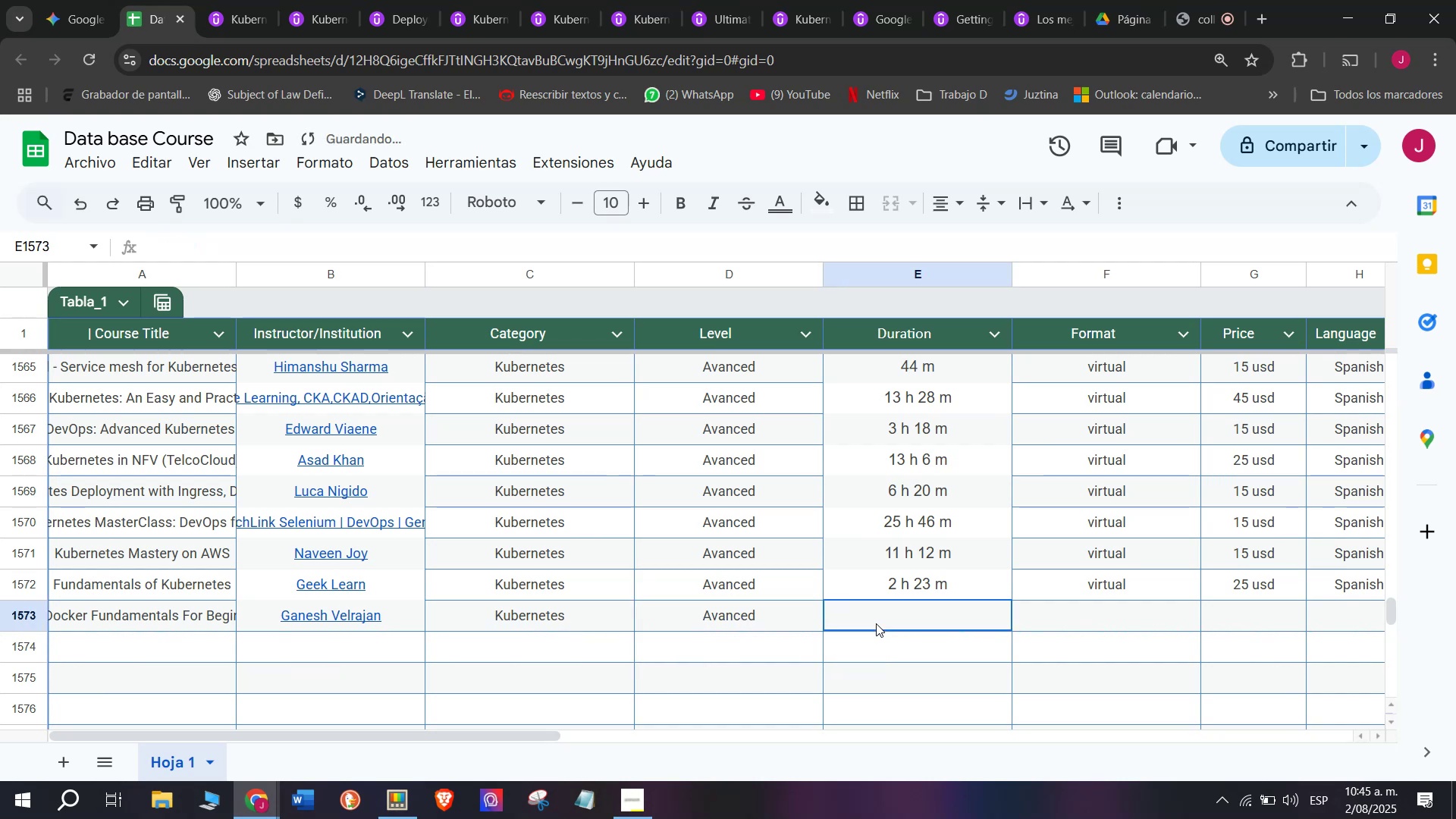 
key(Control+V)
 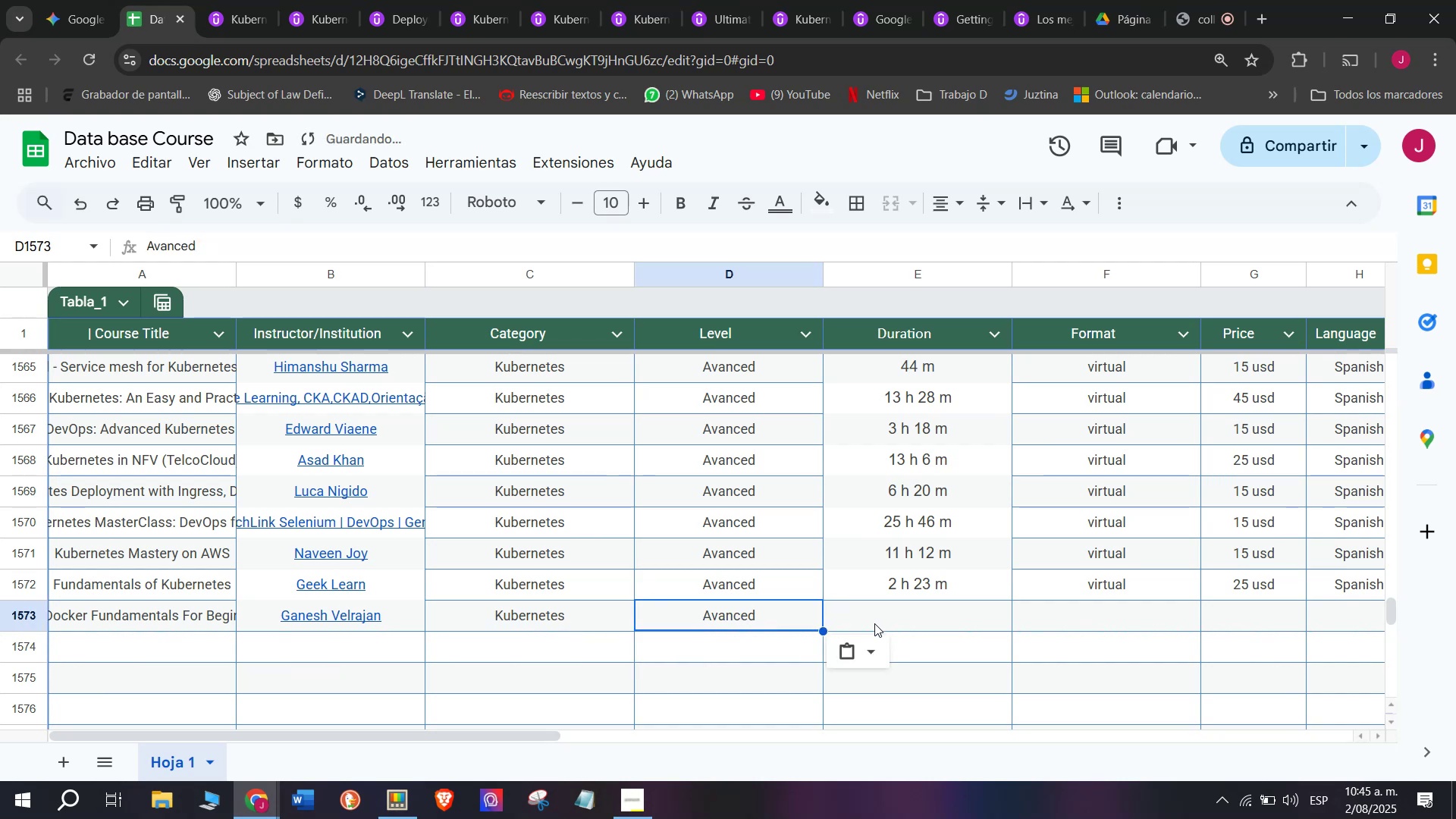 
triple_click([876, 623])
 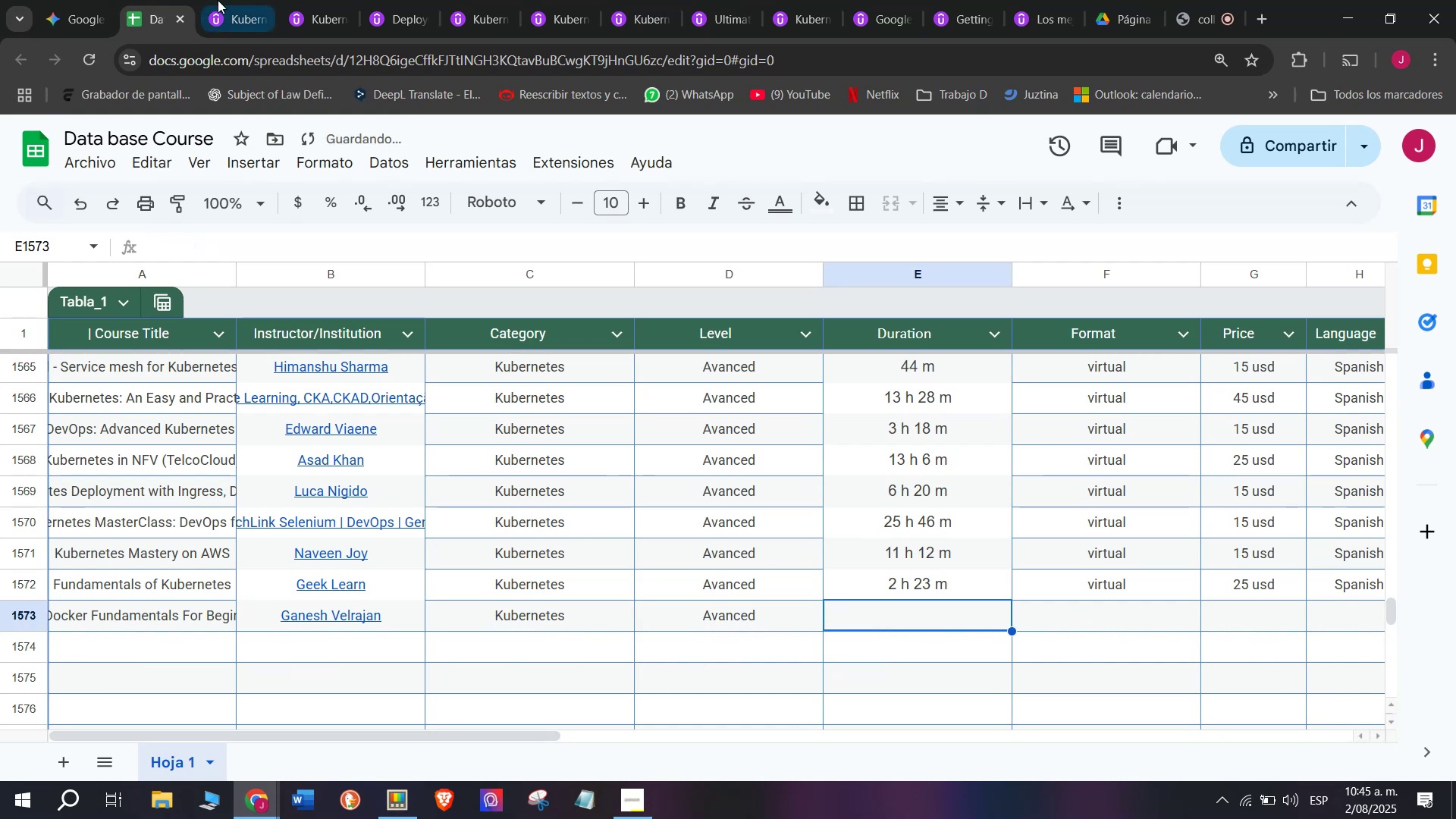 
left_click([215, 0])
 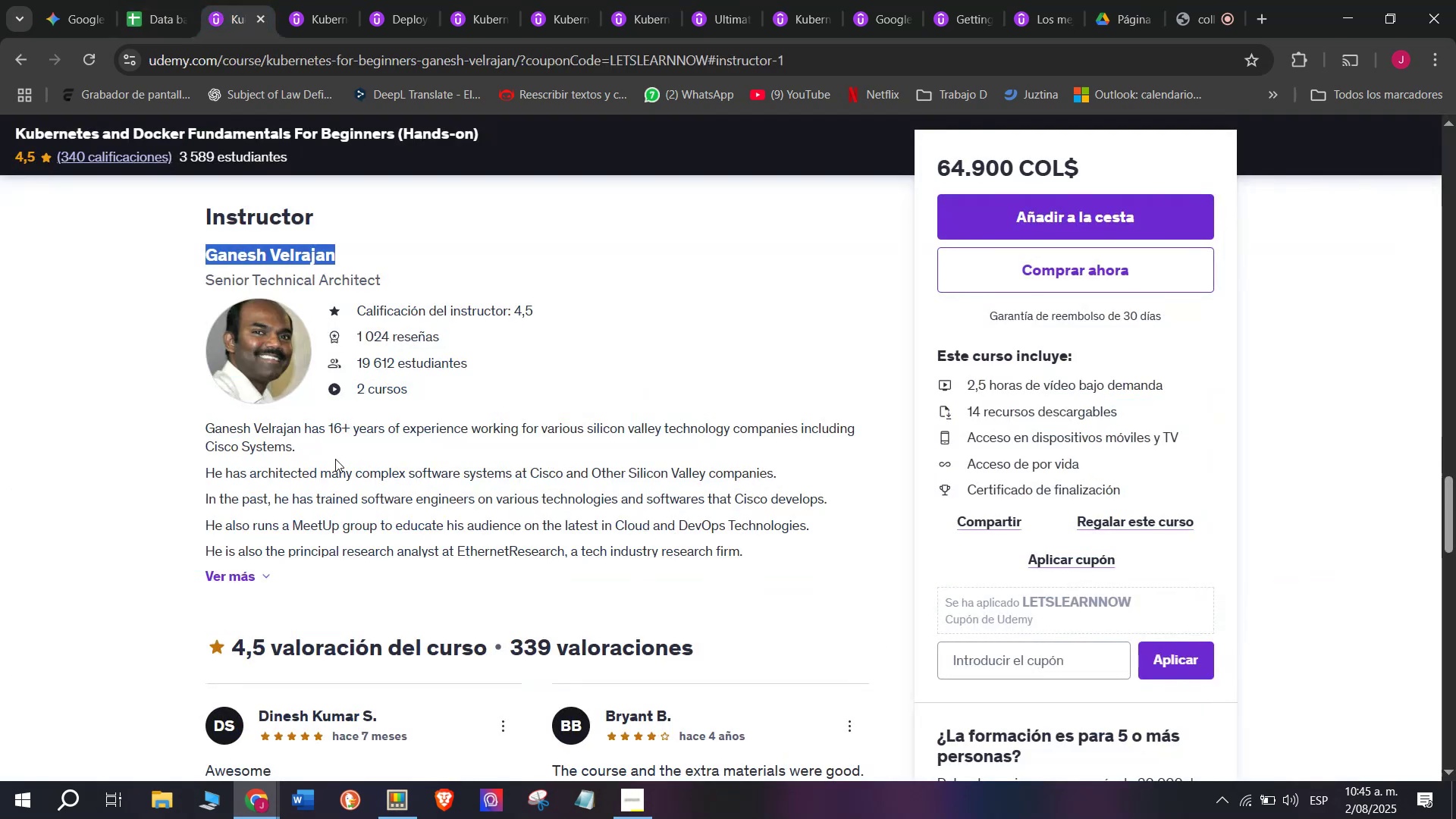 
scroll: coordinate [340, 523], scroll_direction: up, amount: 9.0
 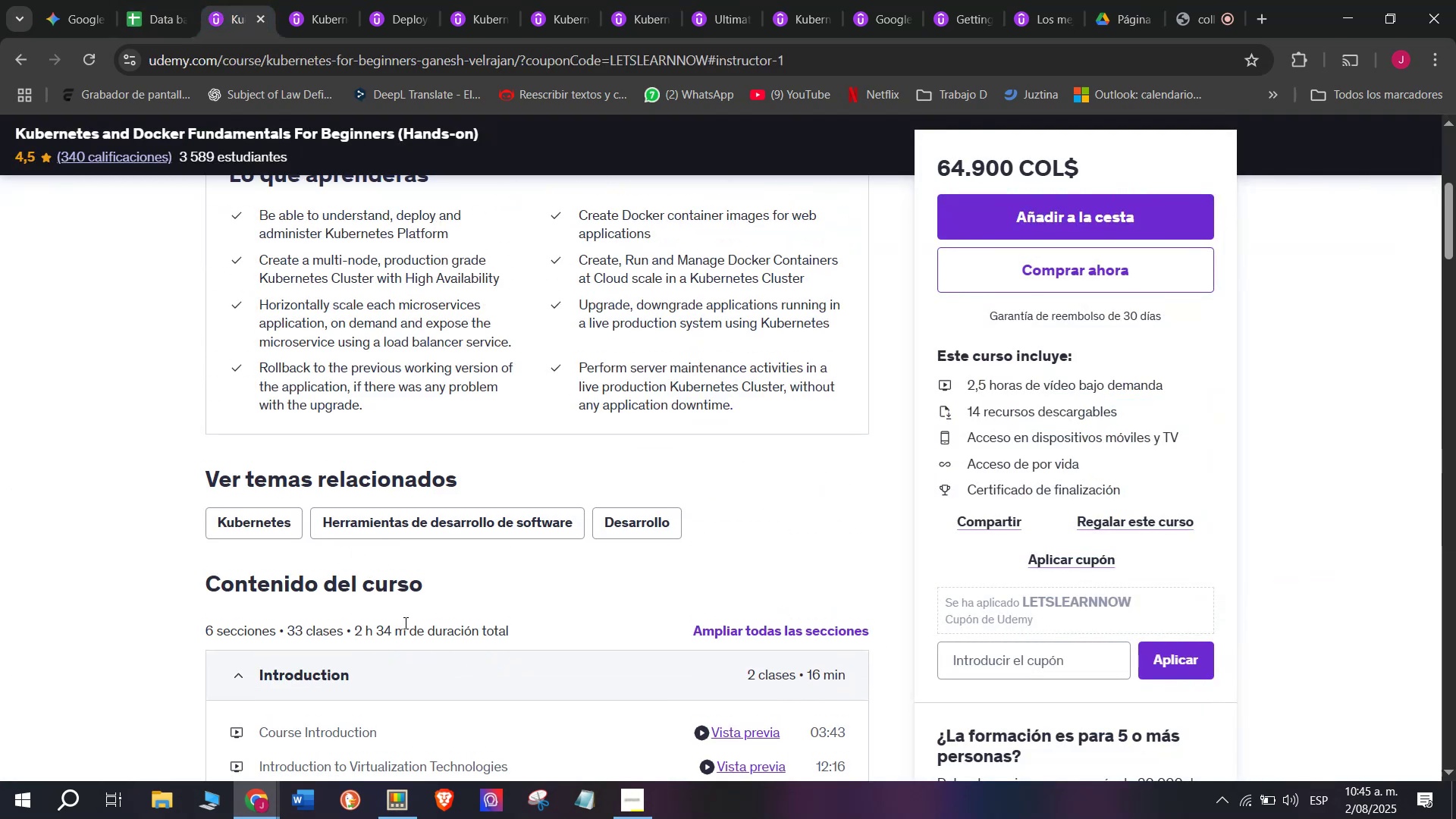 
left_click_drag(start_coordinate=[404, 623], to_coordinate=[353, 623])
 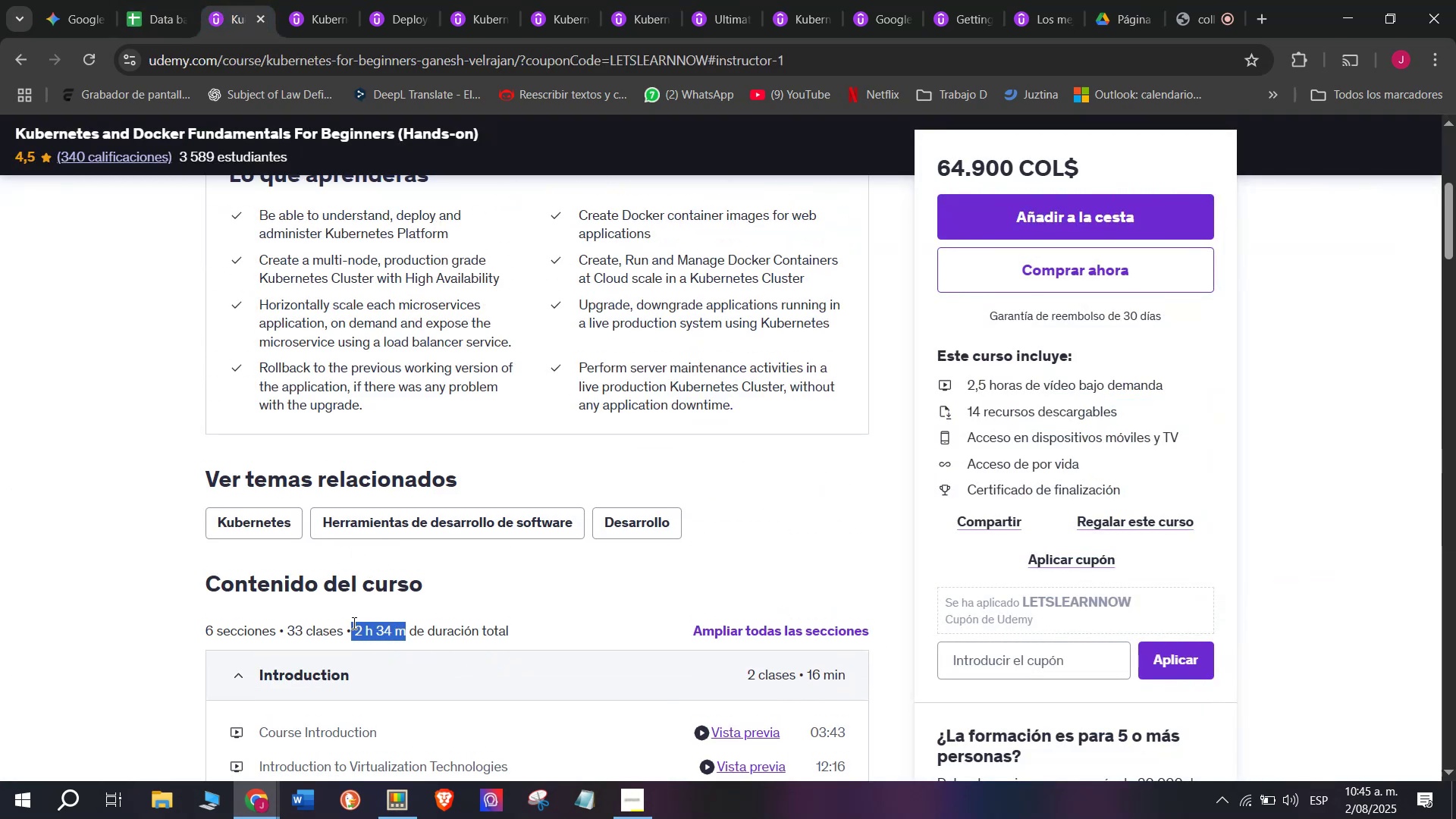 
key(Control+ControlLeft)
 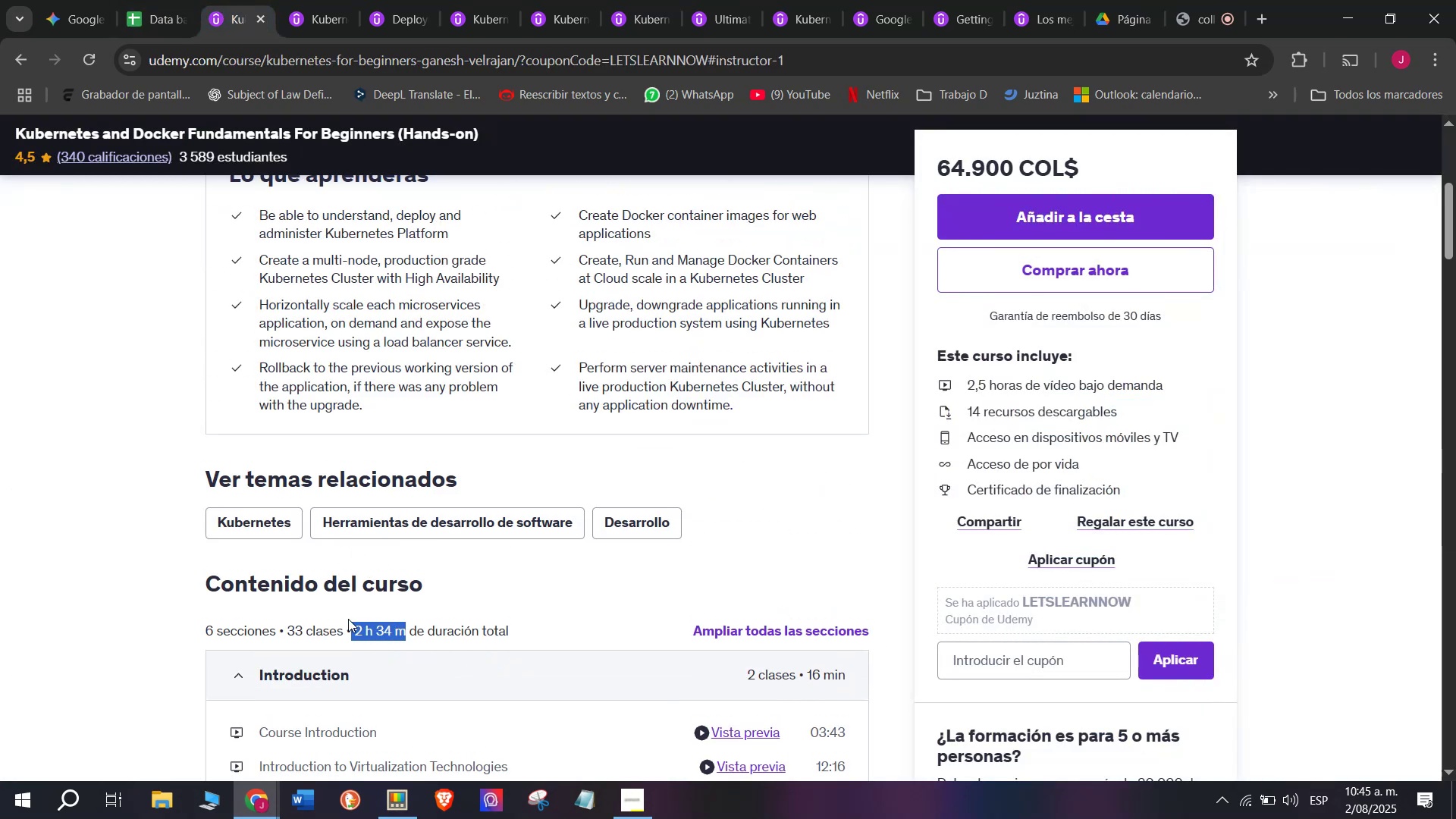 
key(Break)
 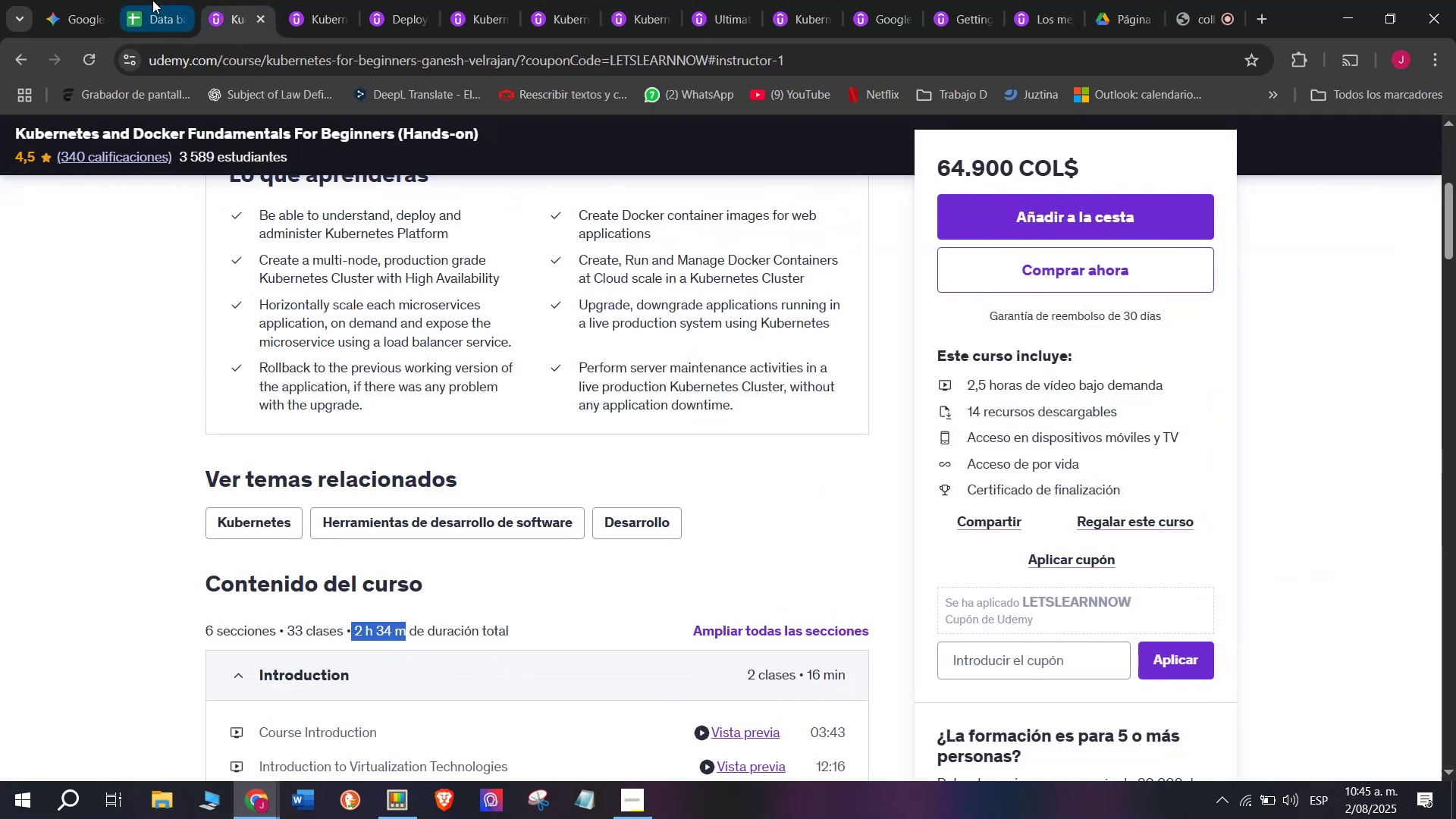 
key(Control+C)
 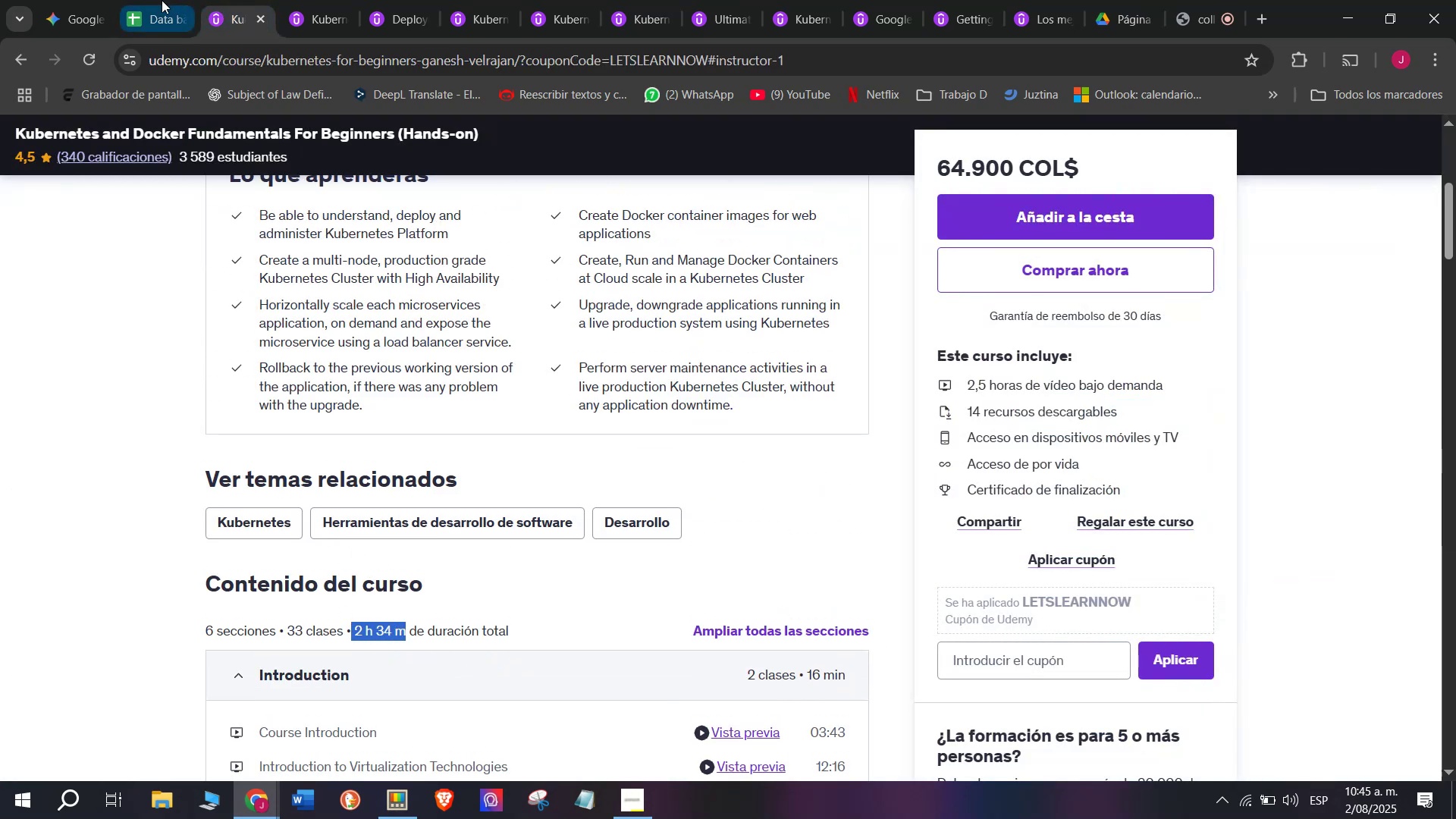 
left_click([146, 0])
 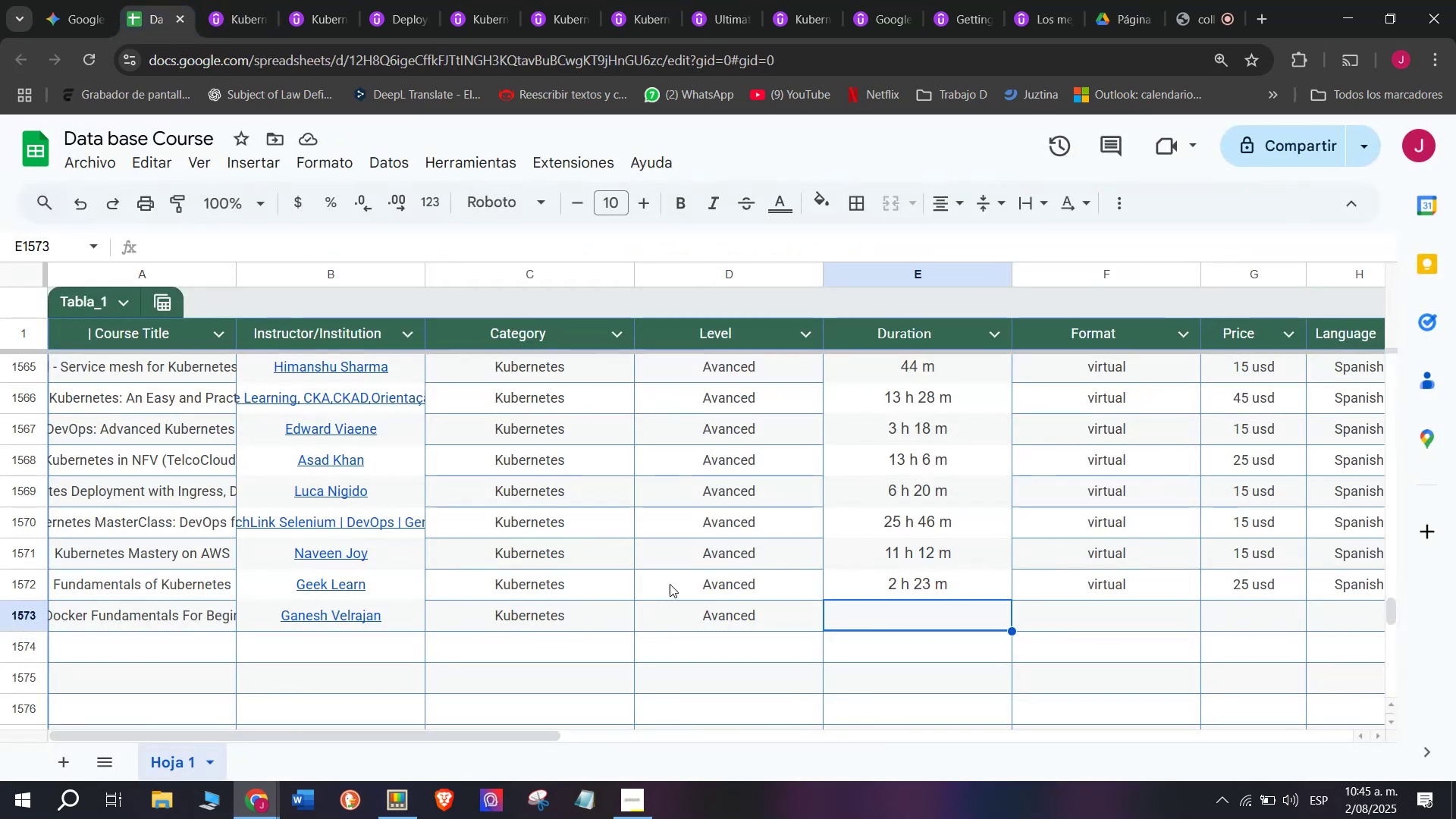 
key(Control+ControlLeft)
 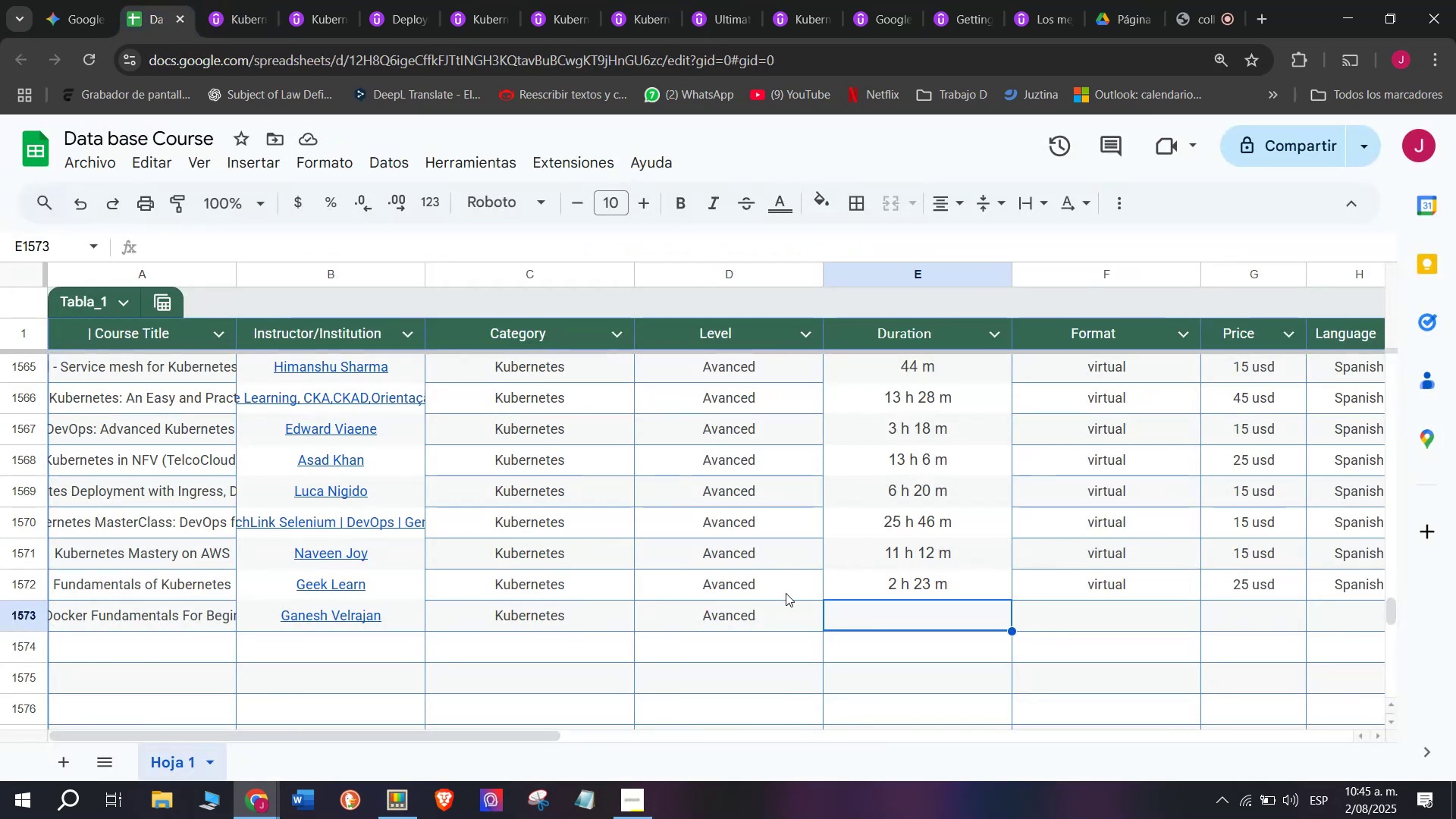 
key(Z)
 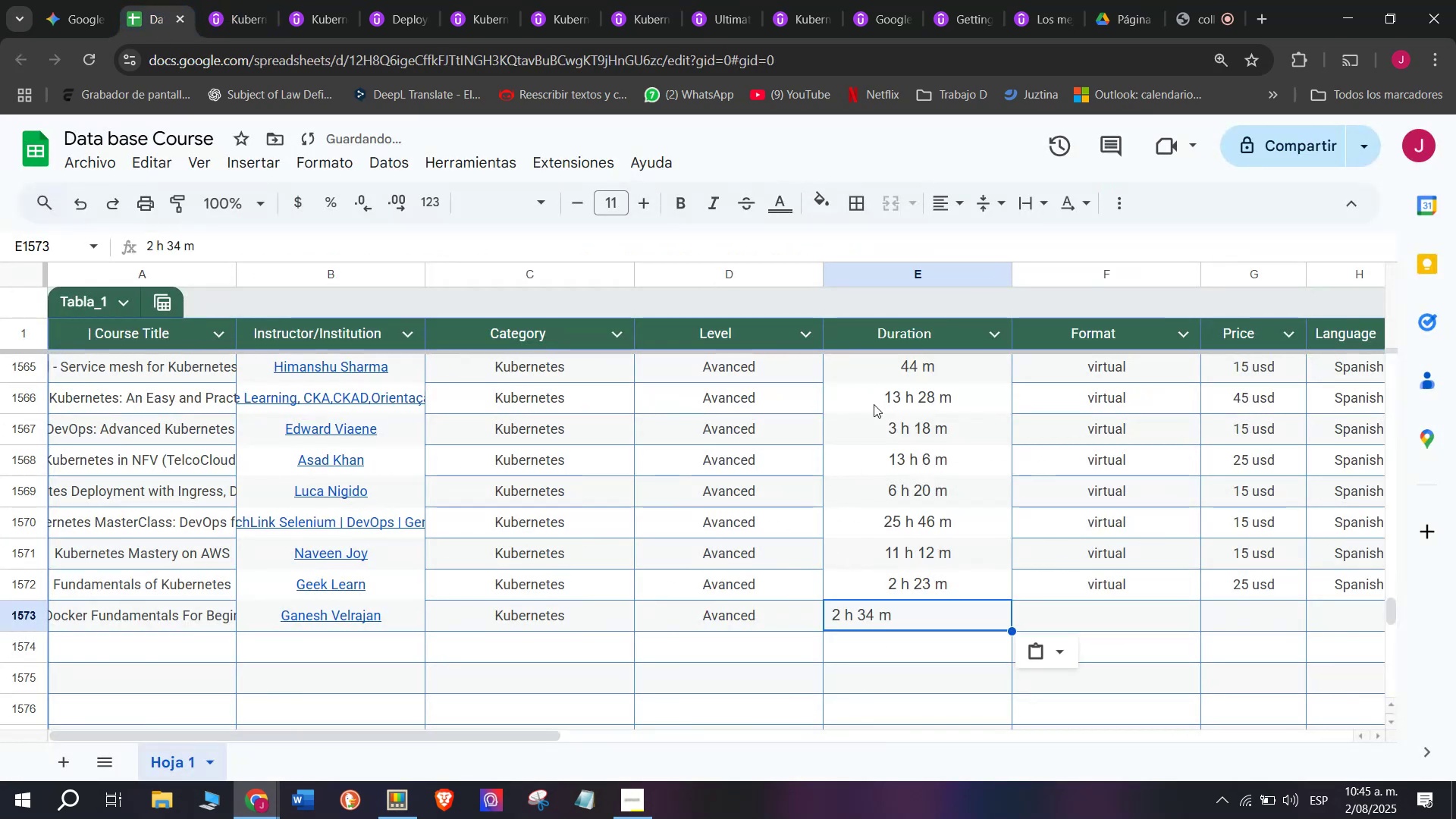 
key(Control+V)
 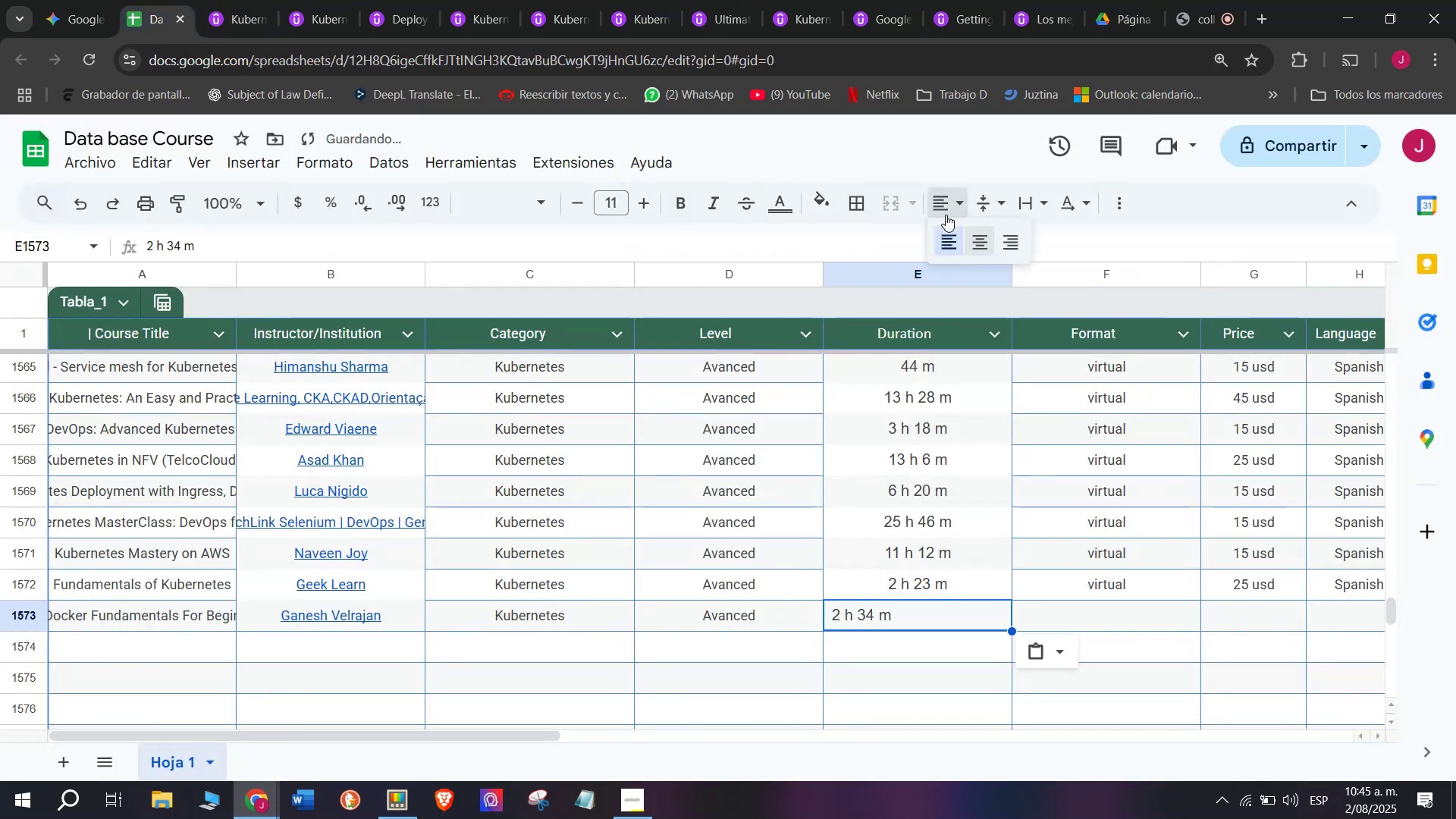 
double_click([986, 243])
 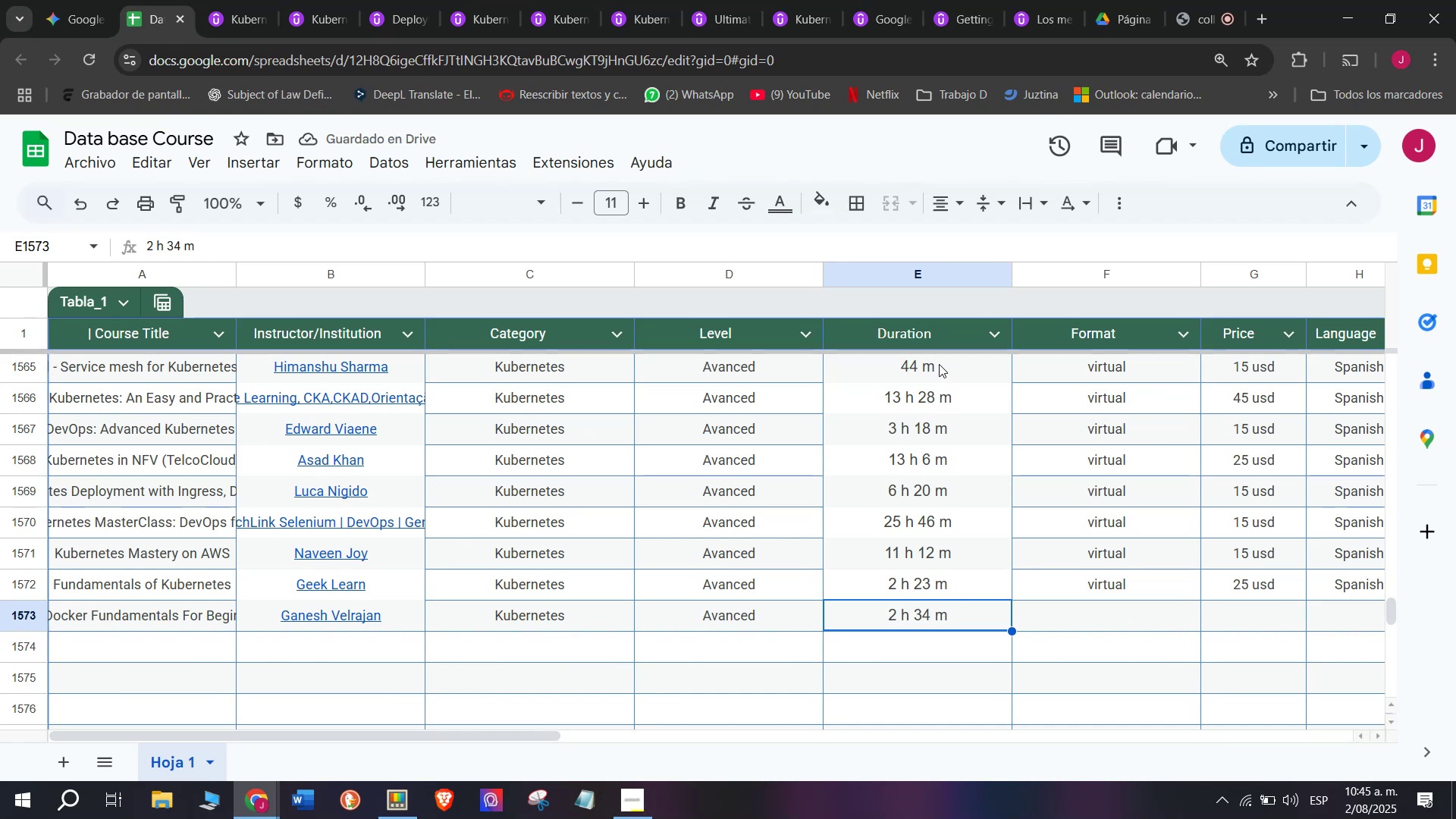 
wait(8.37)
 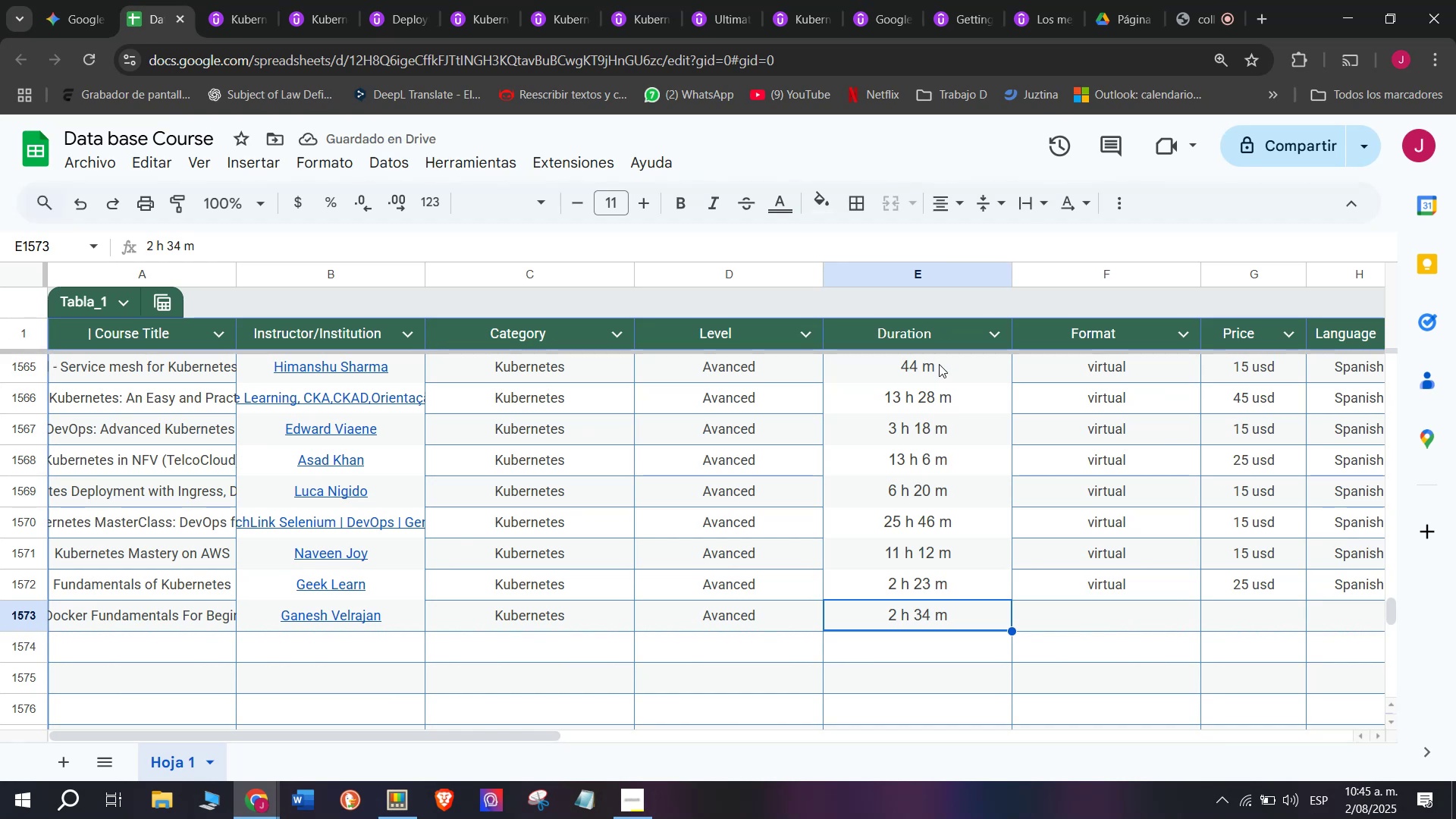 
key(Break)
 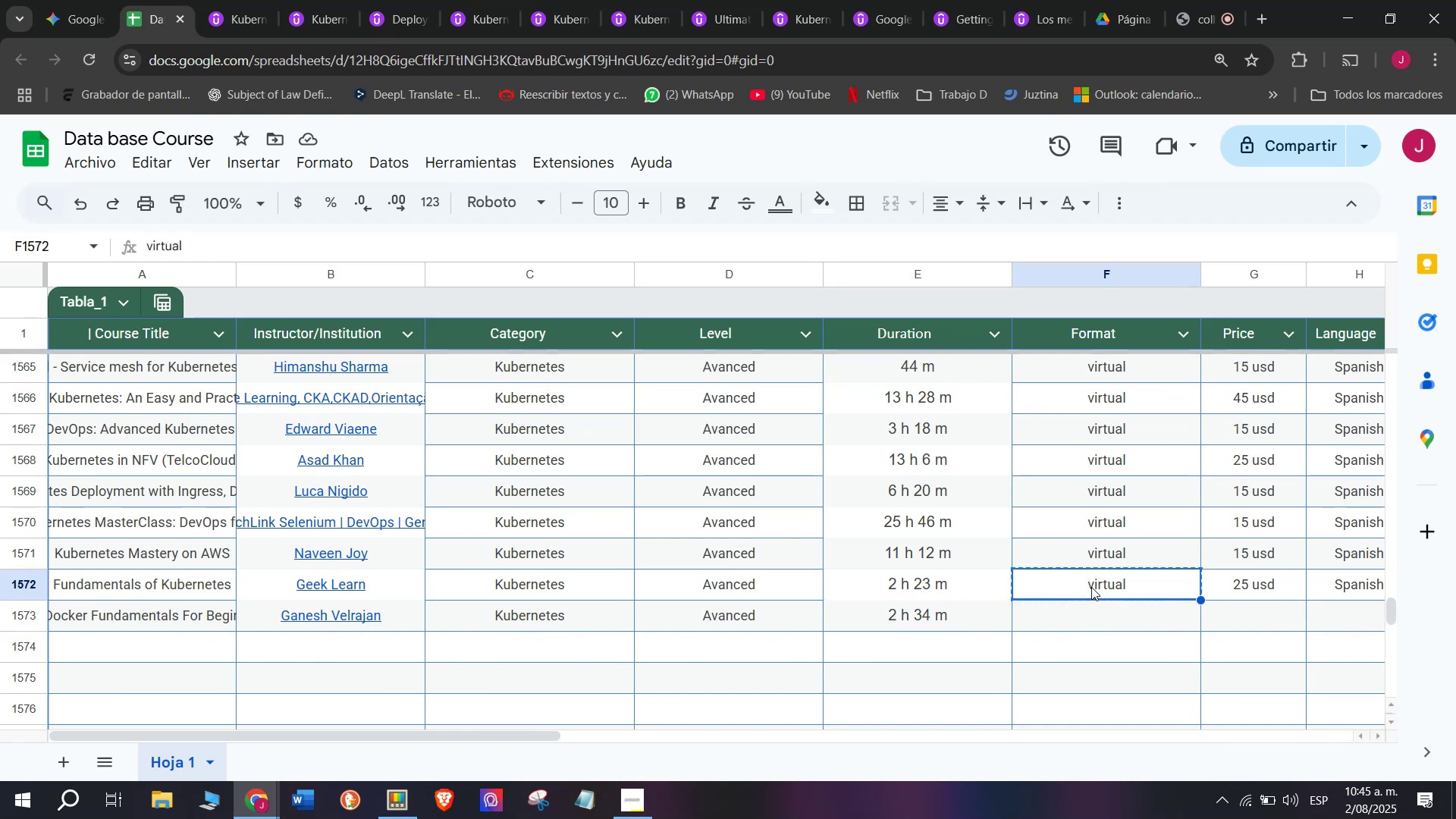 
key(Control+ControlLeft)
 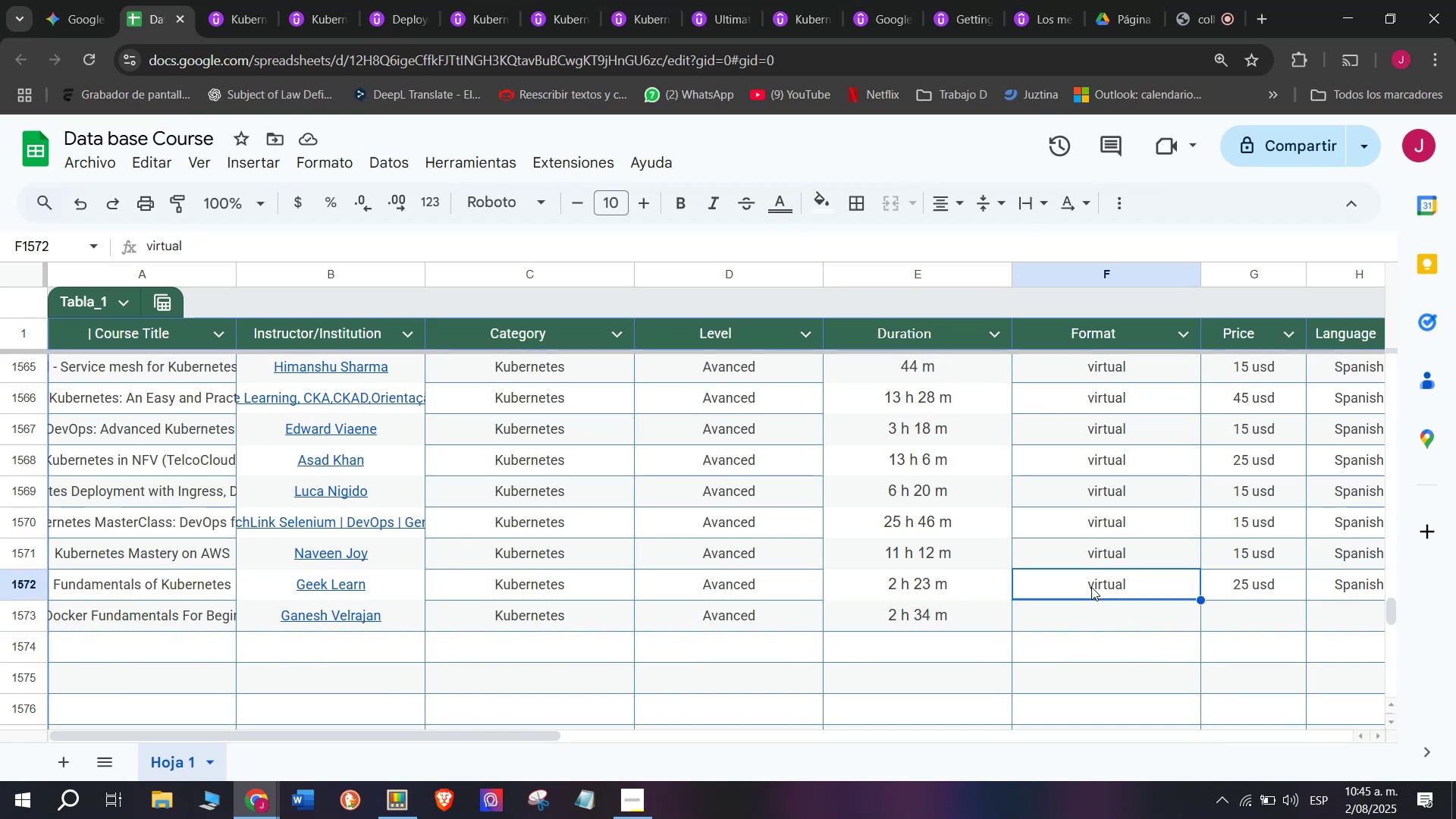 
key(Control+C)
 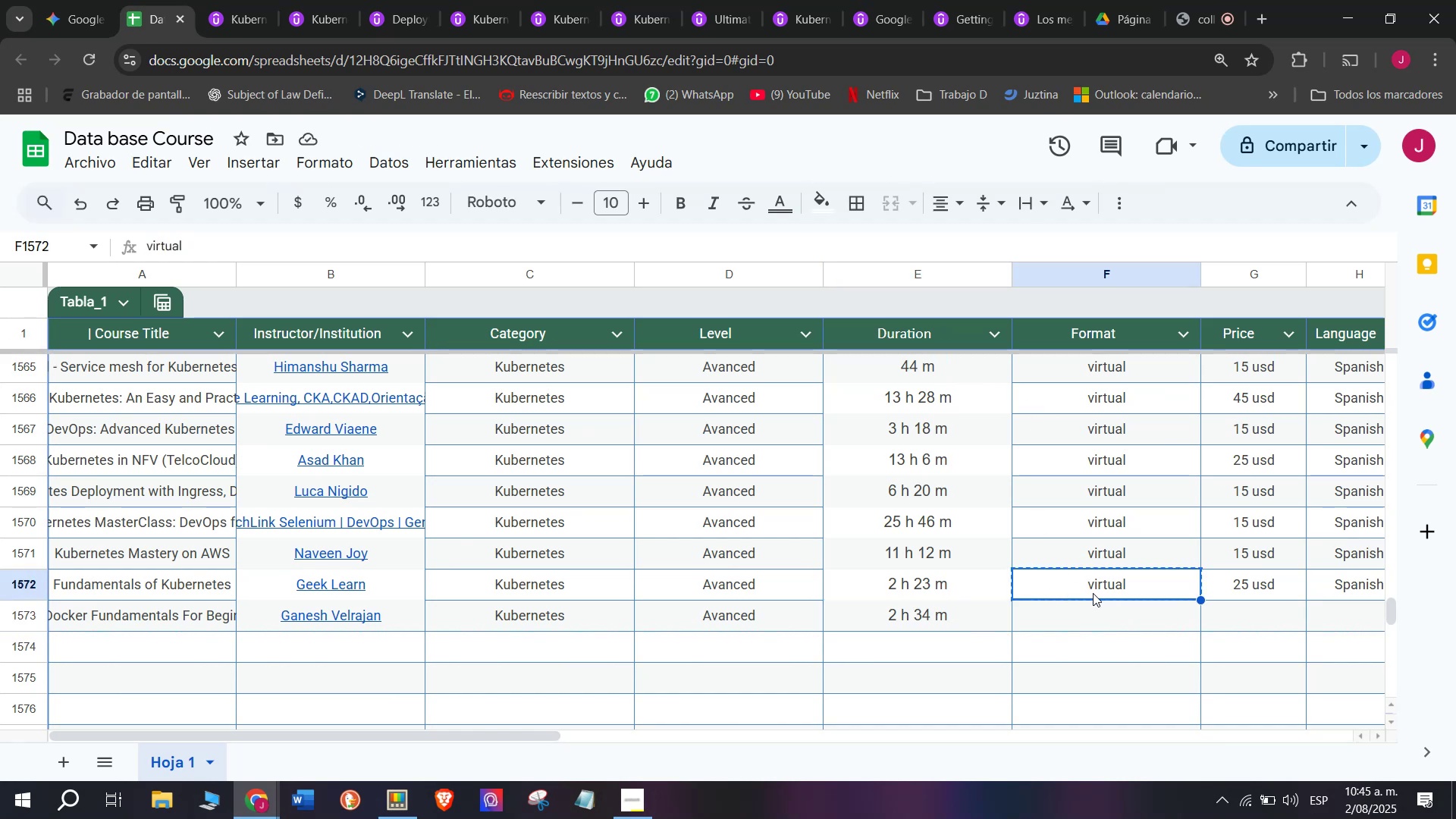 
left_click([1119, 611])
 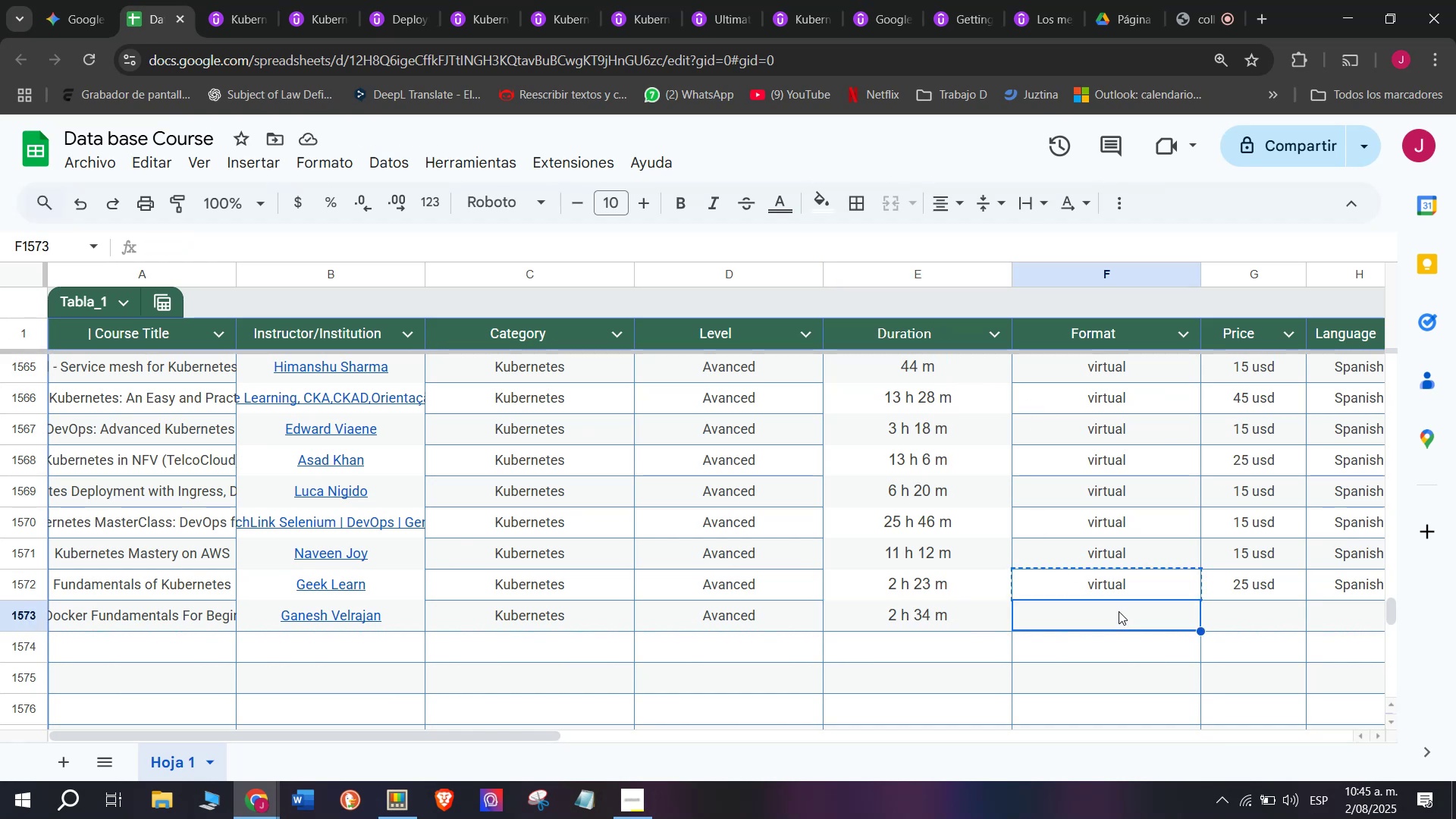 
key(Control+ControlLeft)
 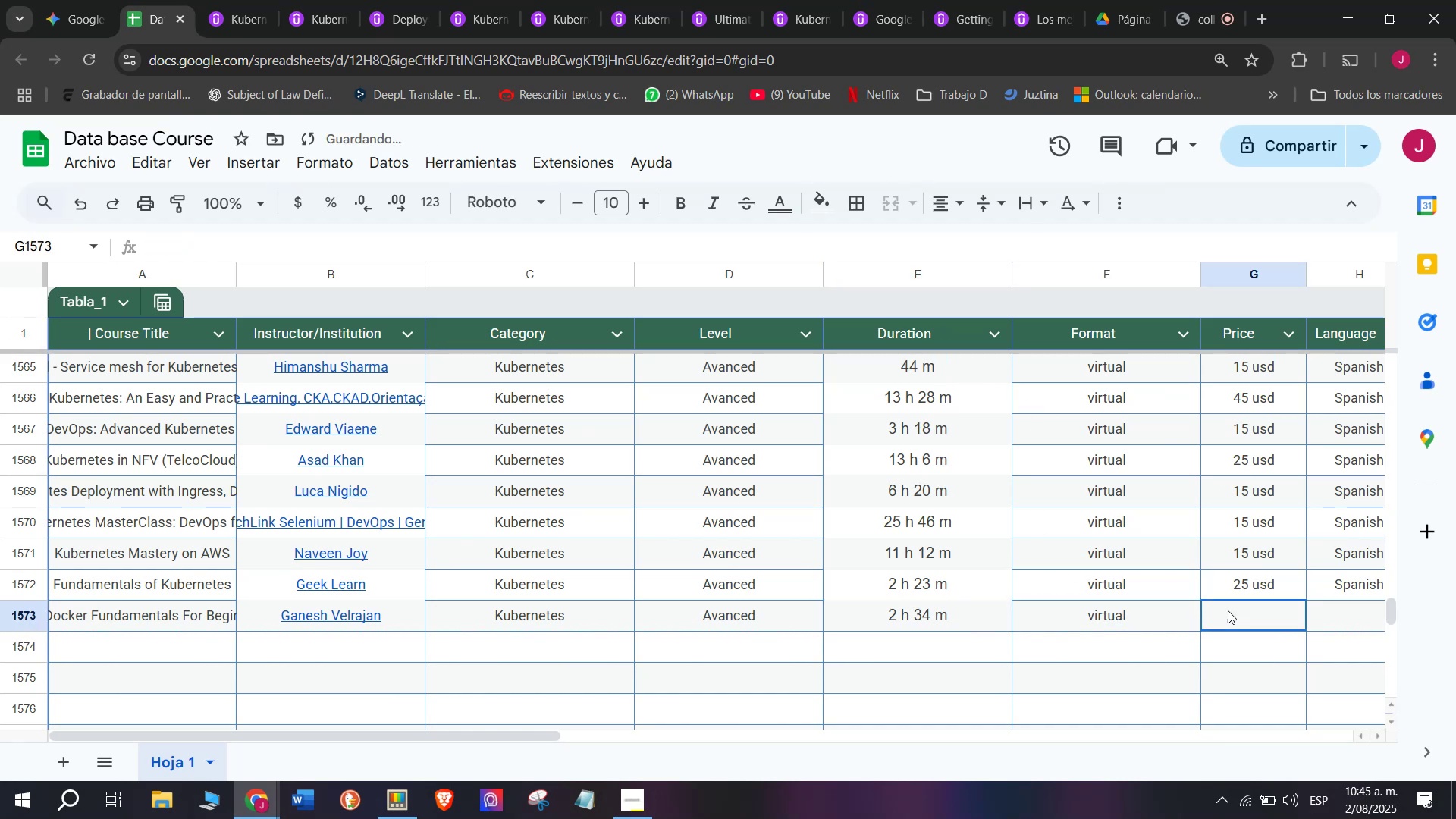 
key(Z)
 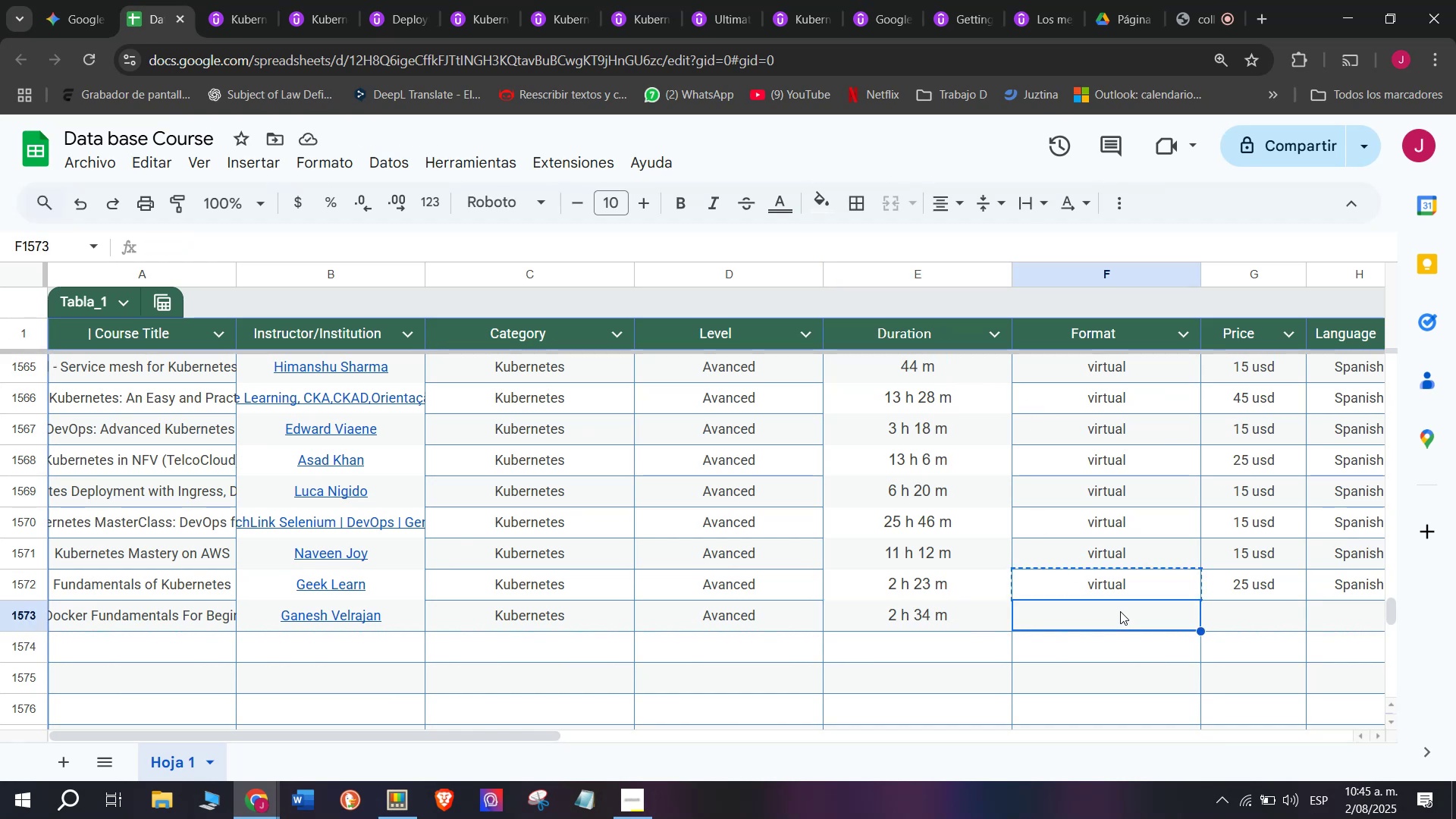 
key(Control+V)
 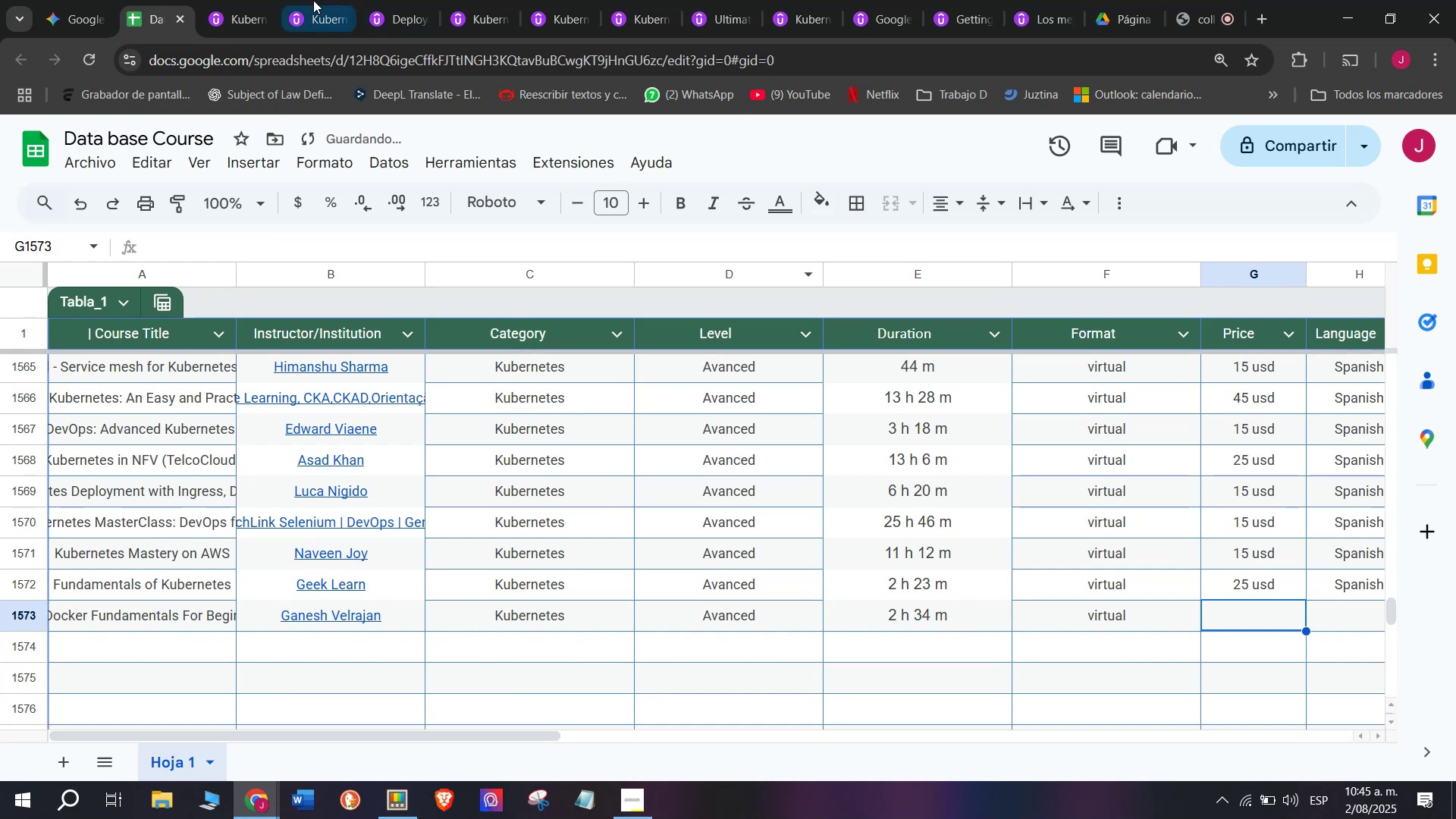 
left_click([243, 0])
 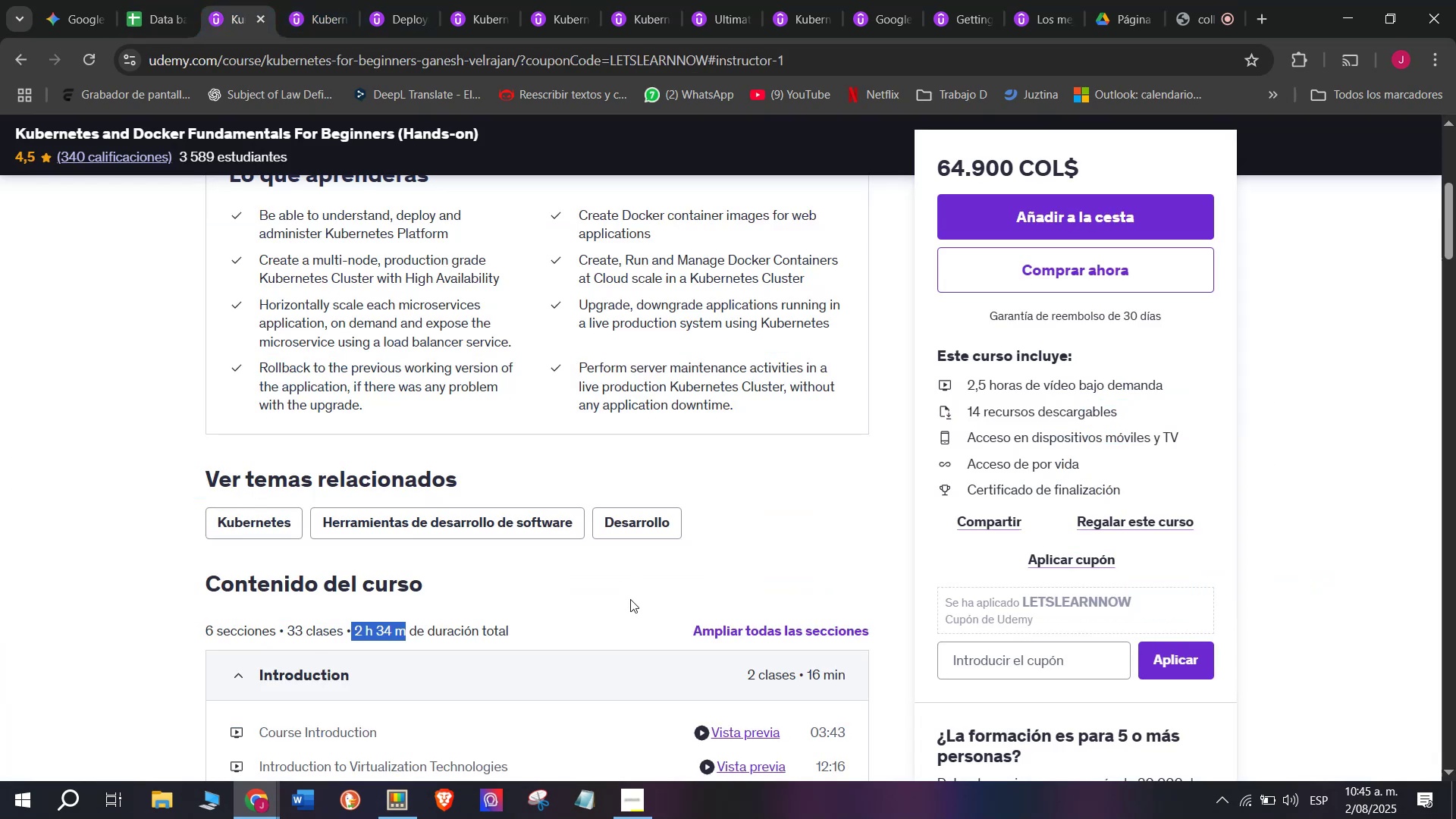 
scroll: coordinate [641, 454], scroll_direction: up, amount: 3.0
 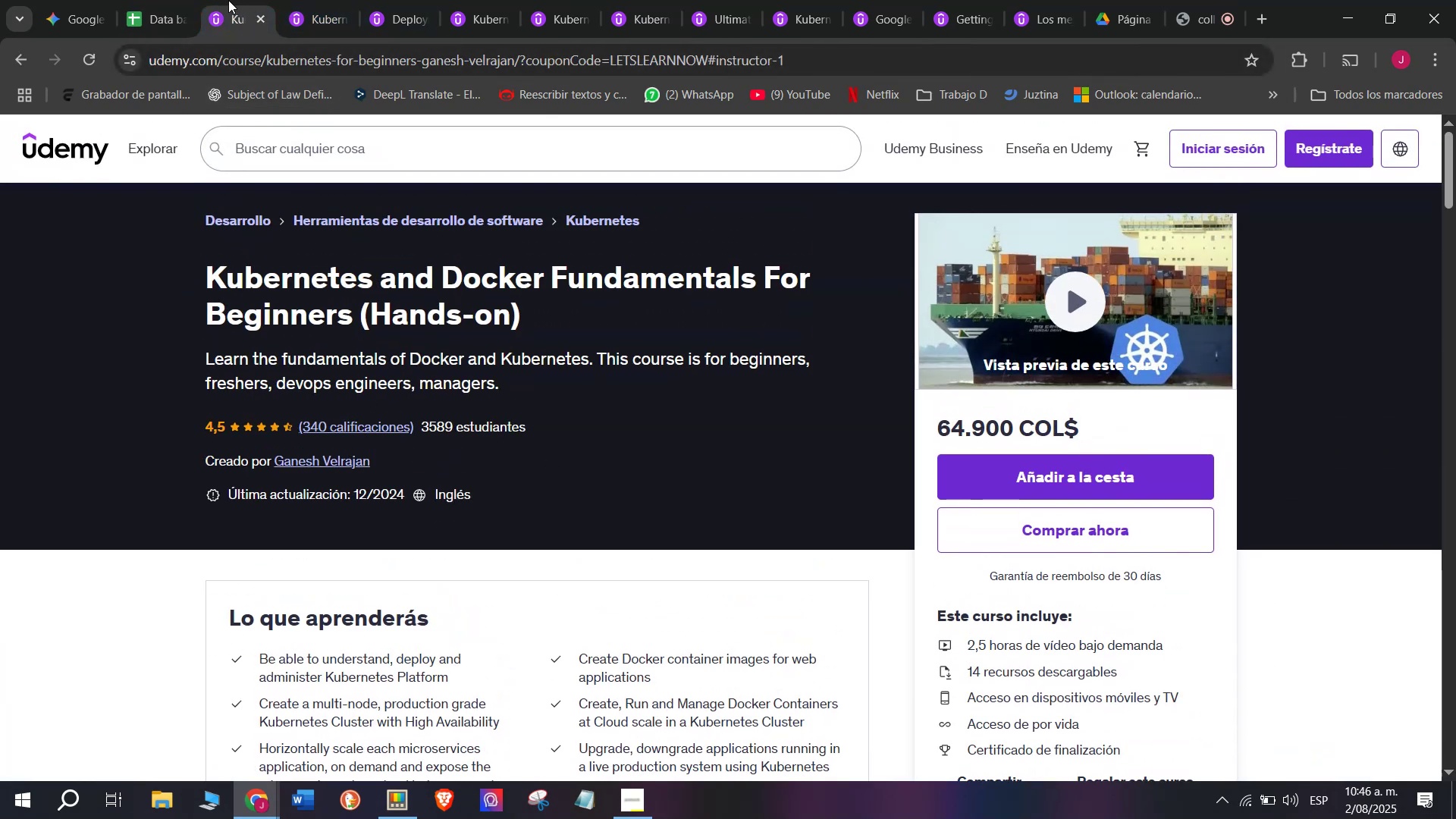 
left_click([176, 0])
 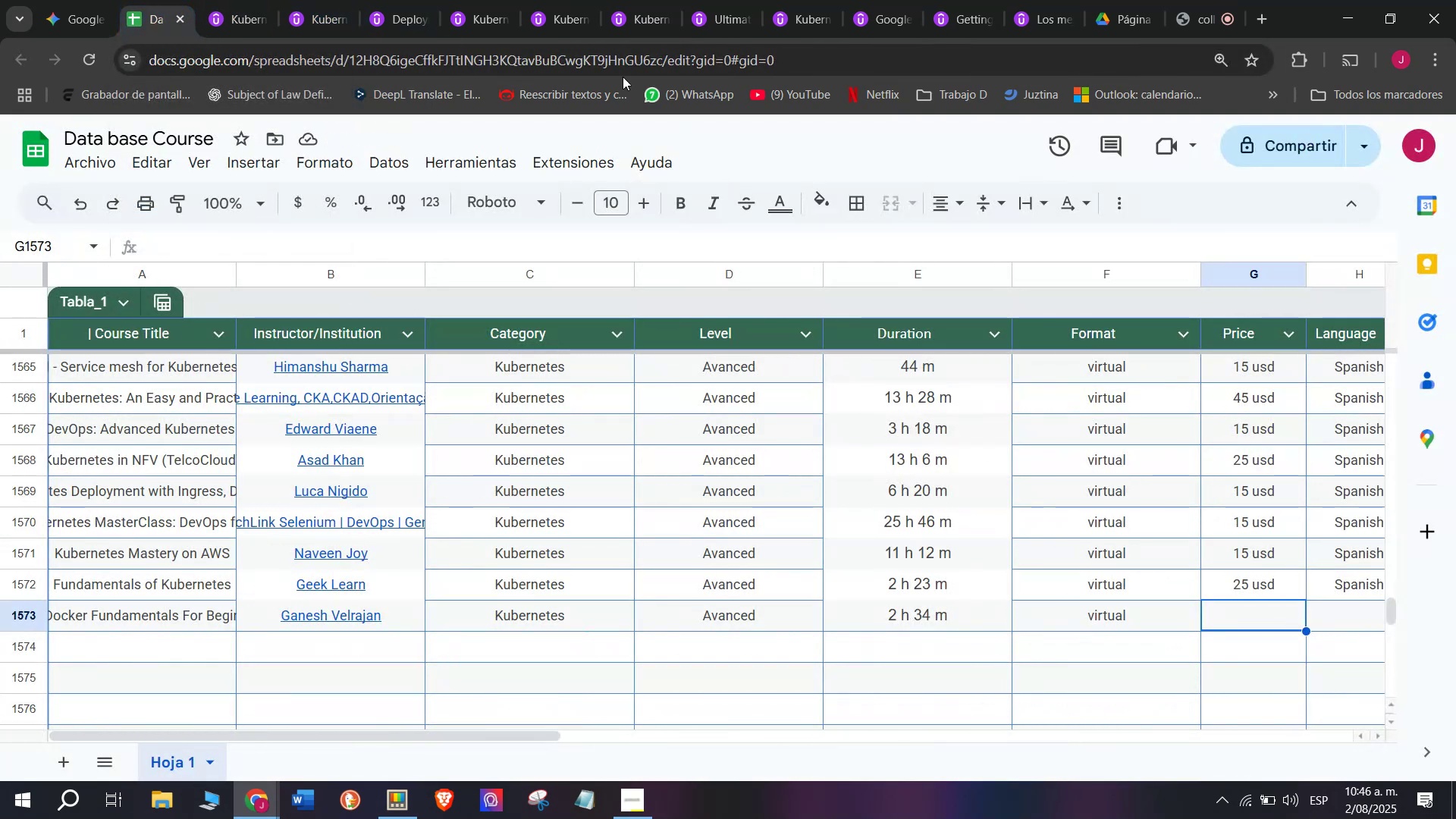 
left_click([228, 0])
 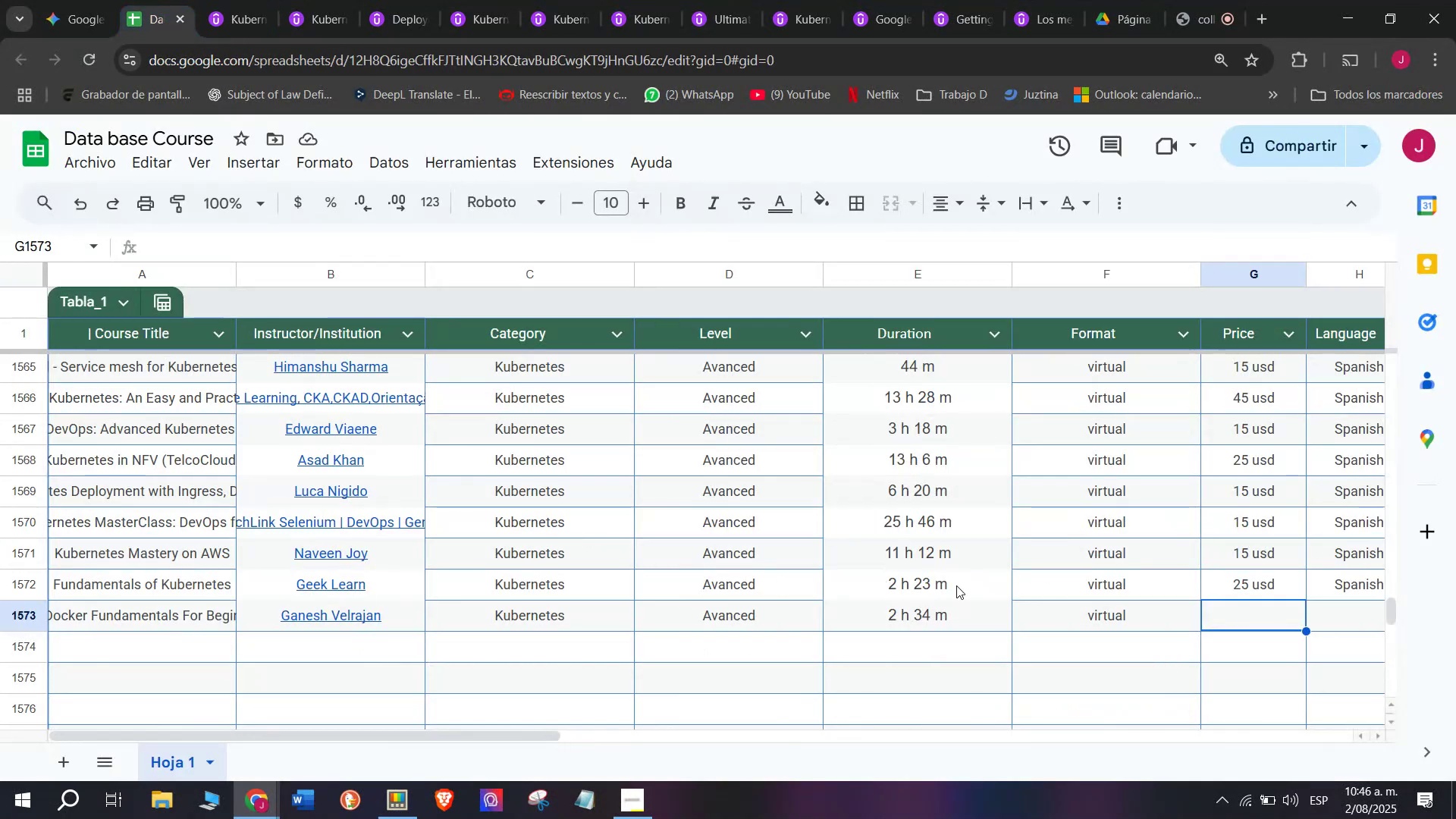 
left_click([1212, 564])
 